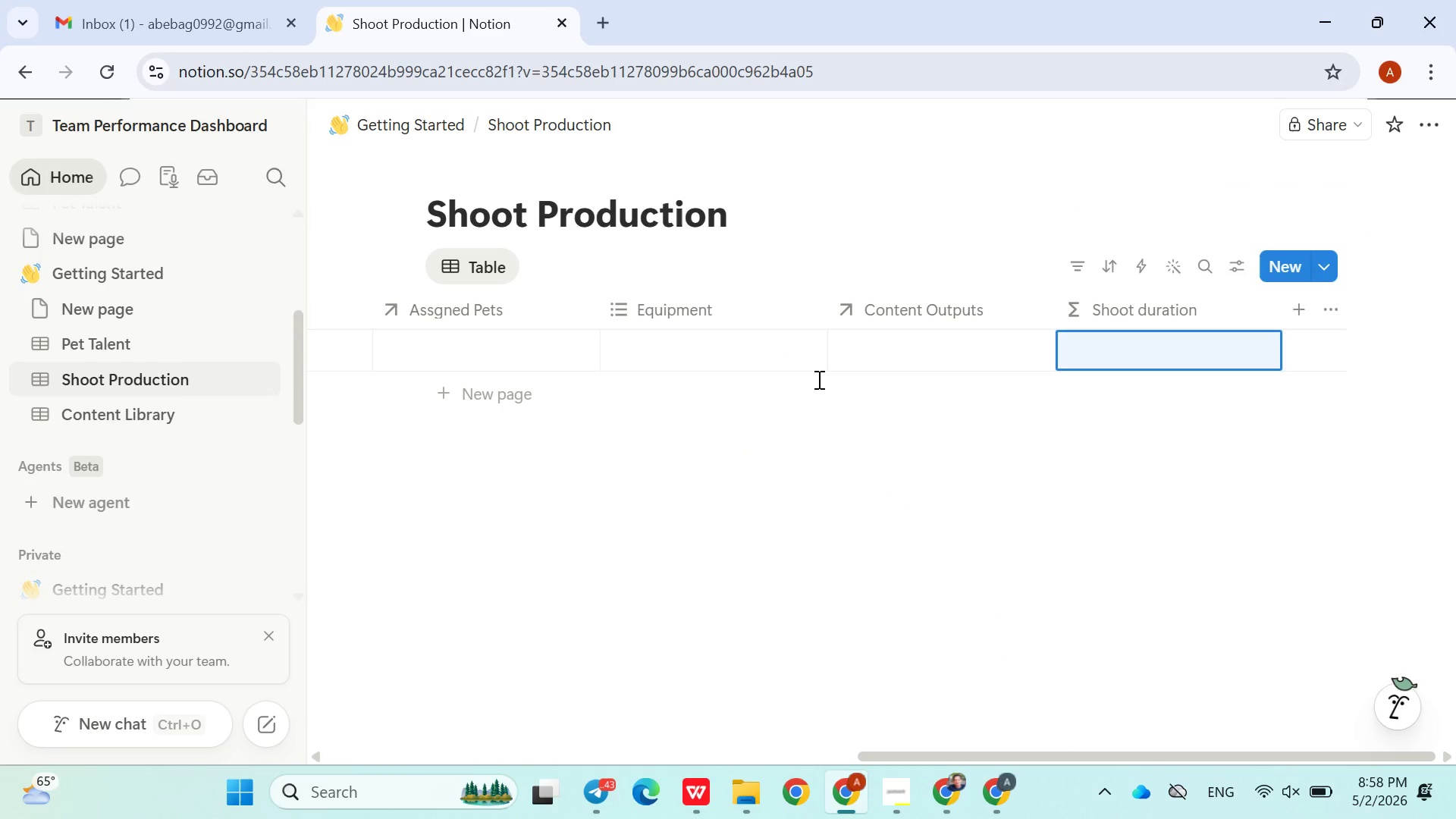 
wait(5.47)
 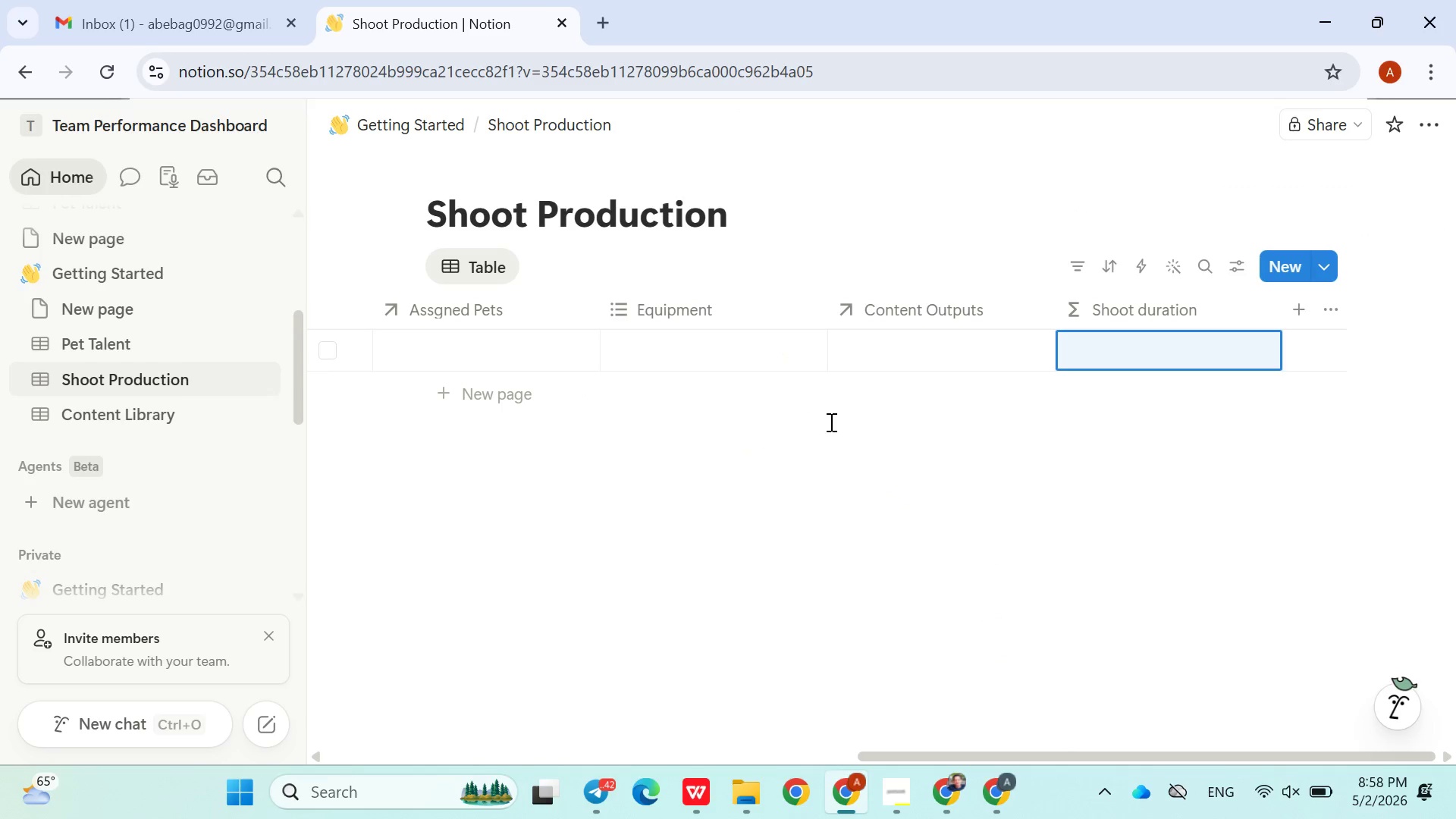 
left_click([541, 264])
 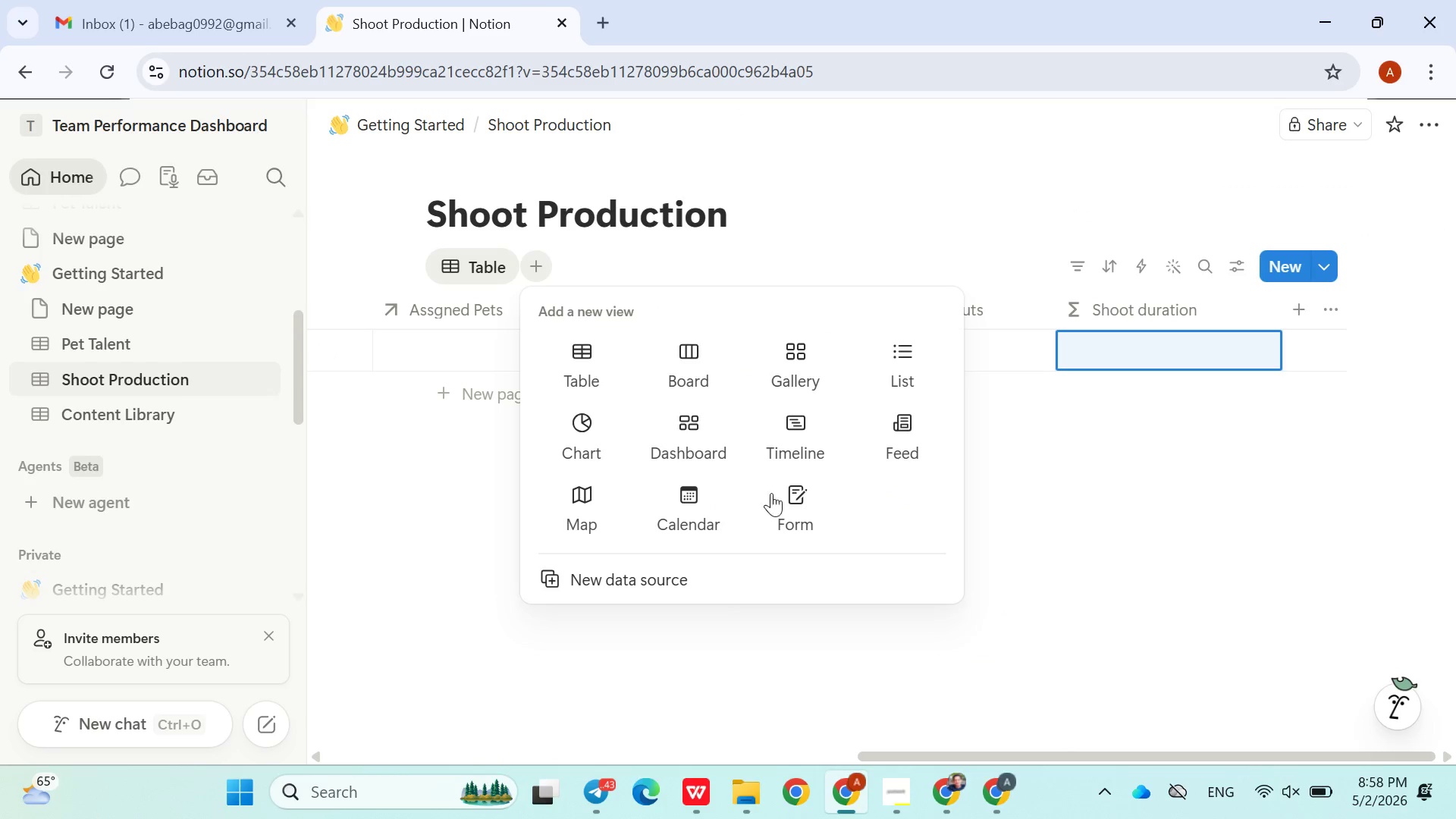 
left_click([796, 442])
 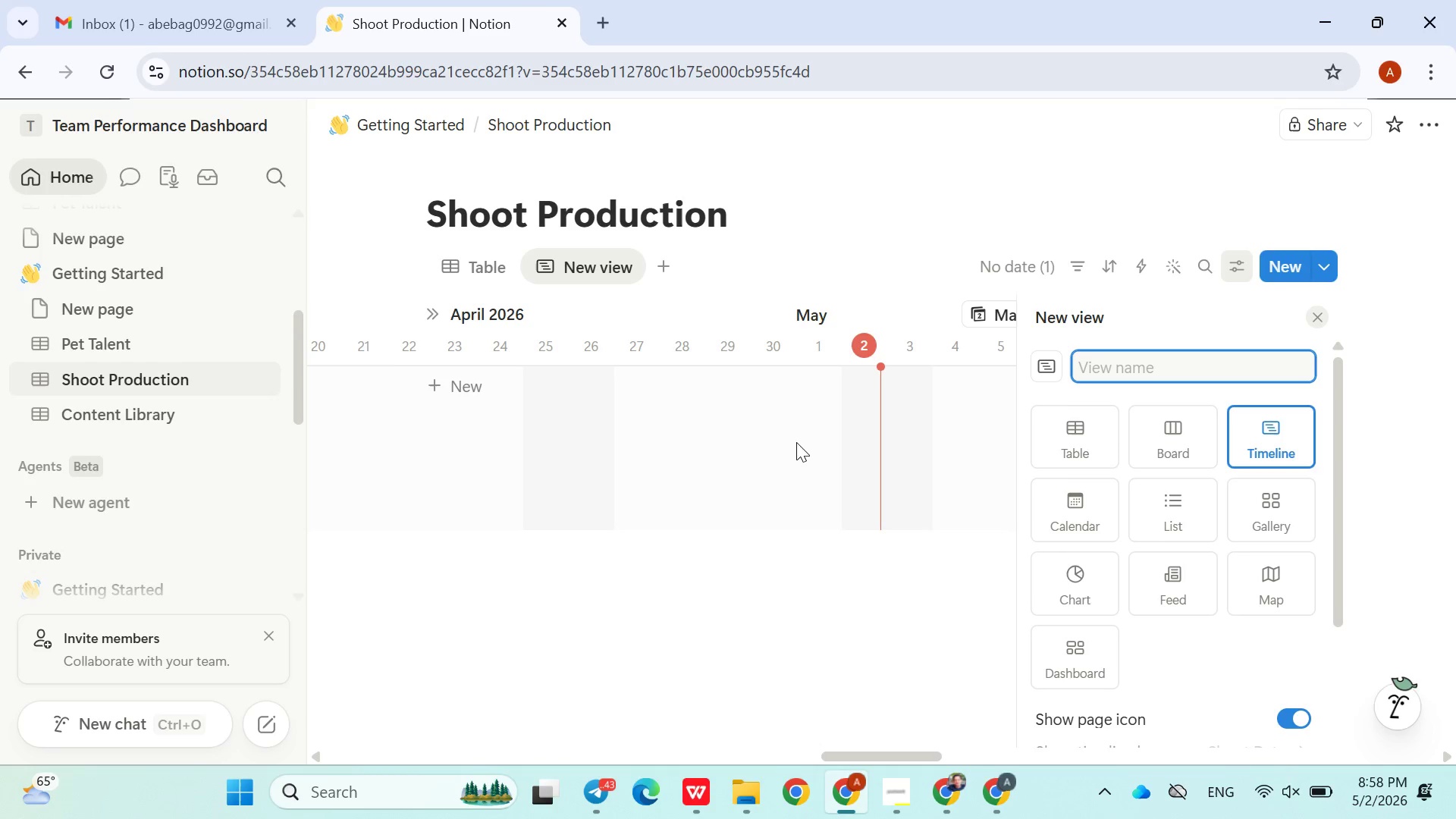 
wait(6.17)
 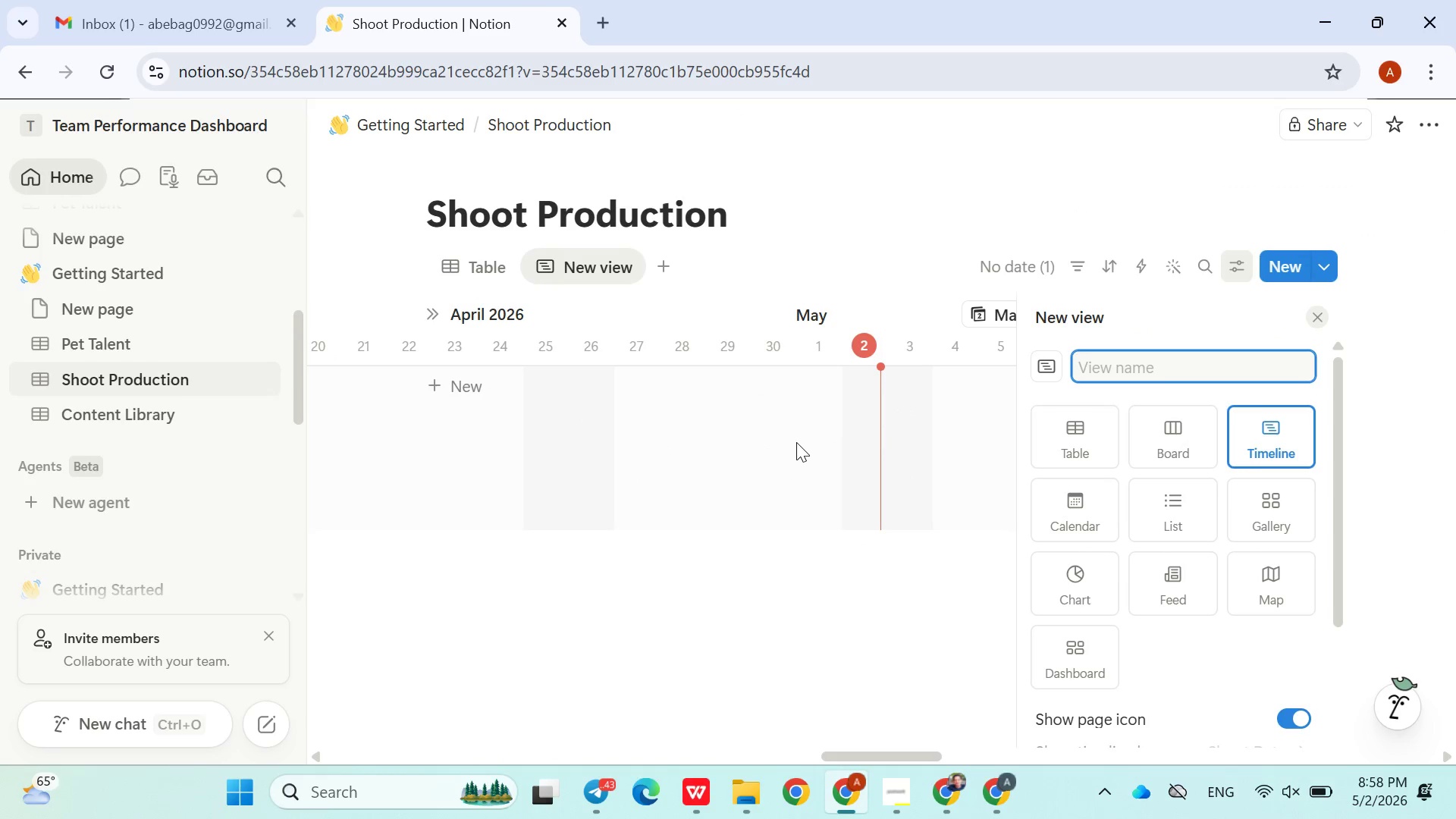 
type(Timeline View)
 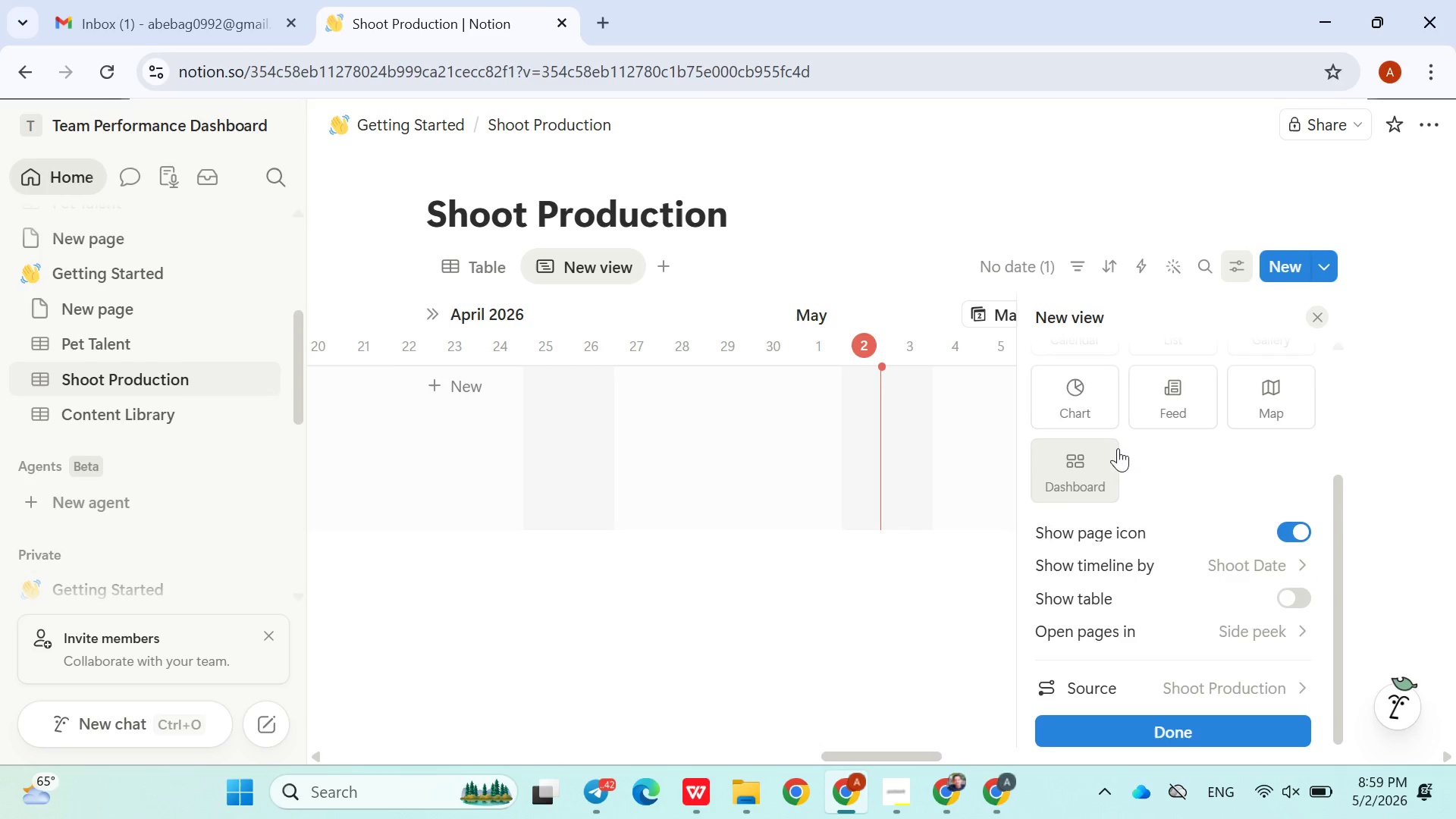 
wait(62.09)
 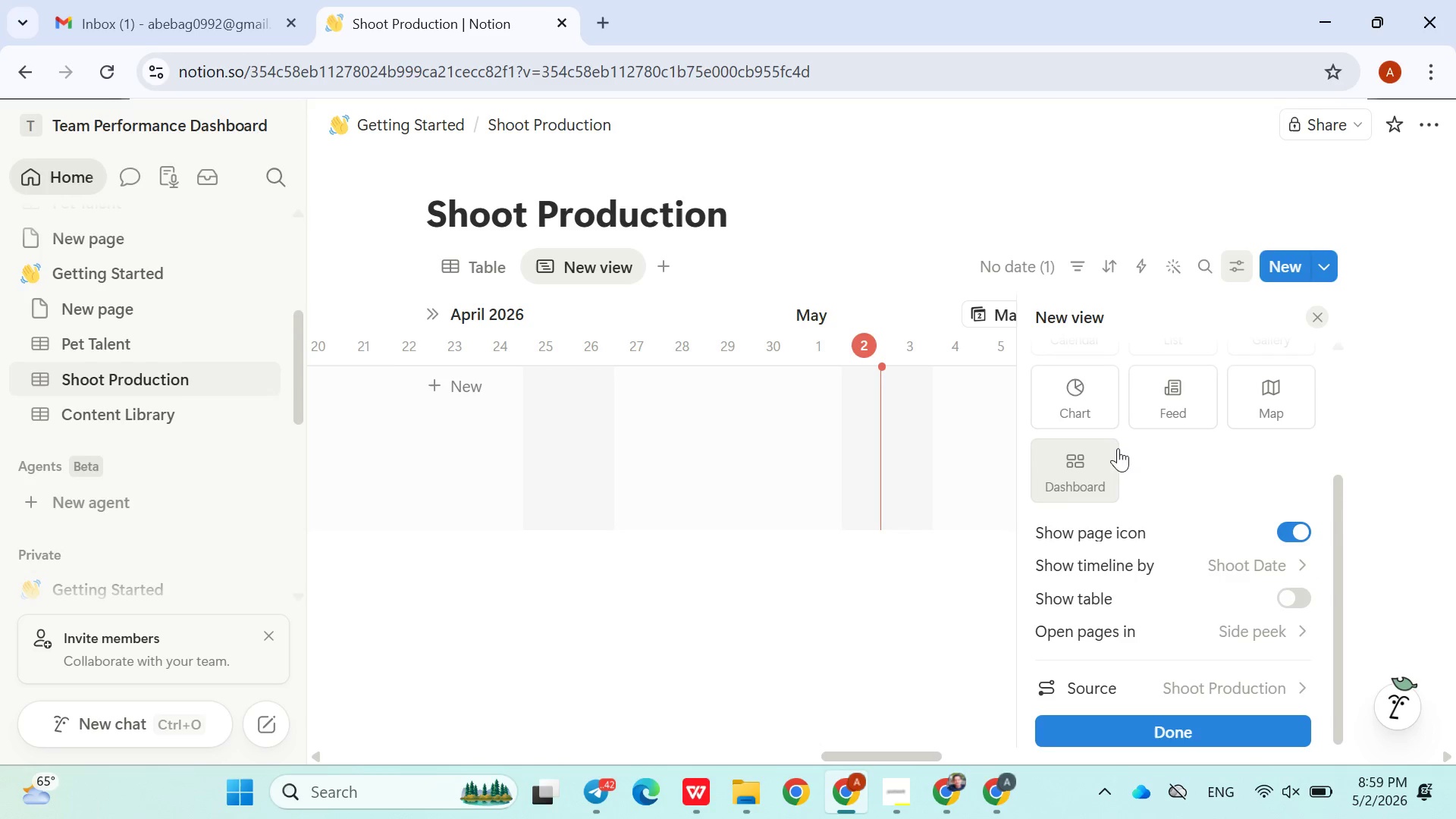 
key(Enter)
 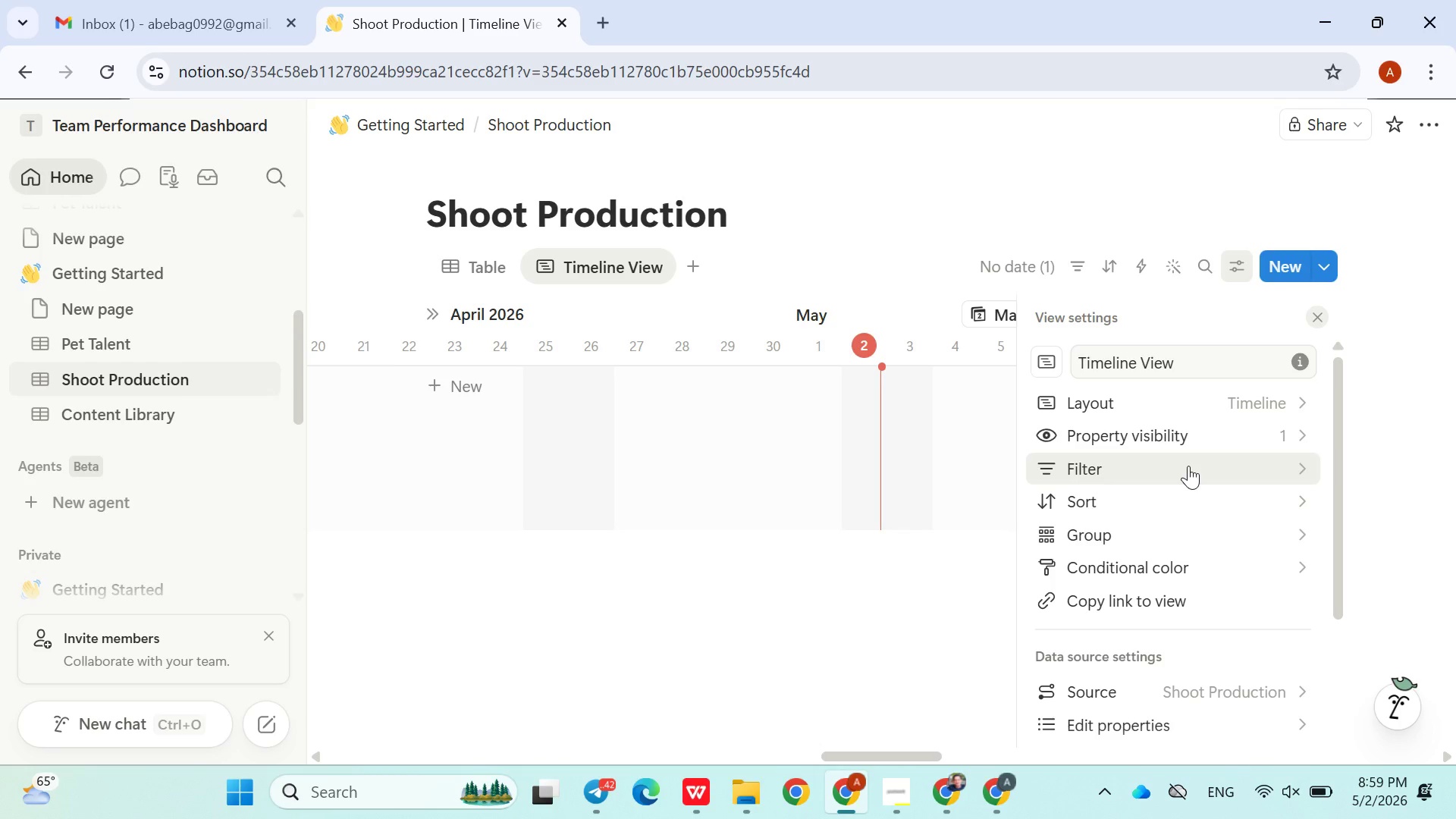 
wait(5.86)
 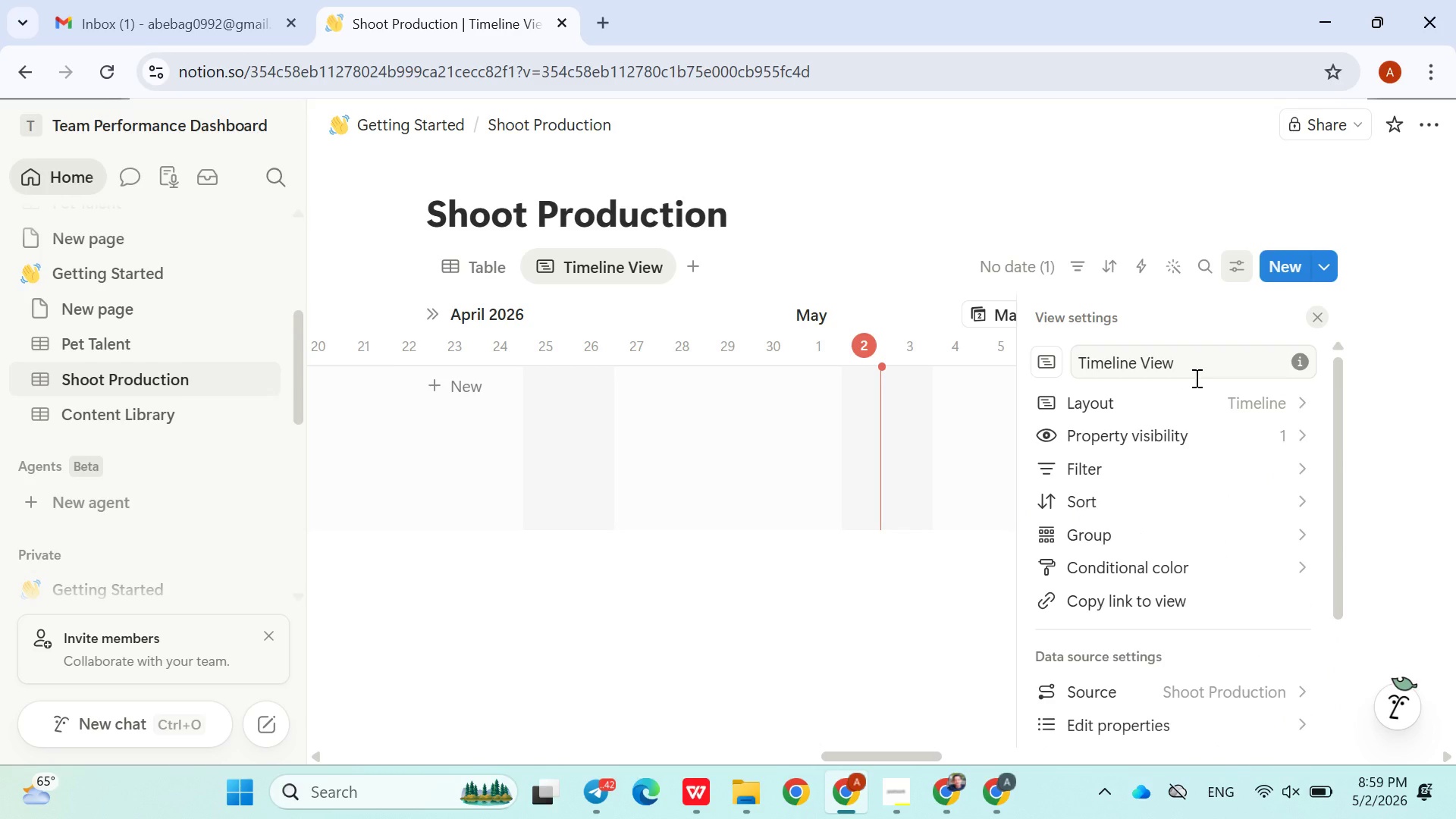 
left_click([1215, 495])
 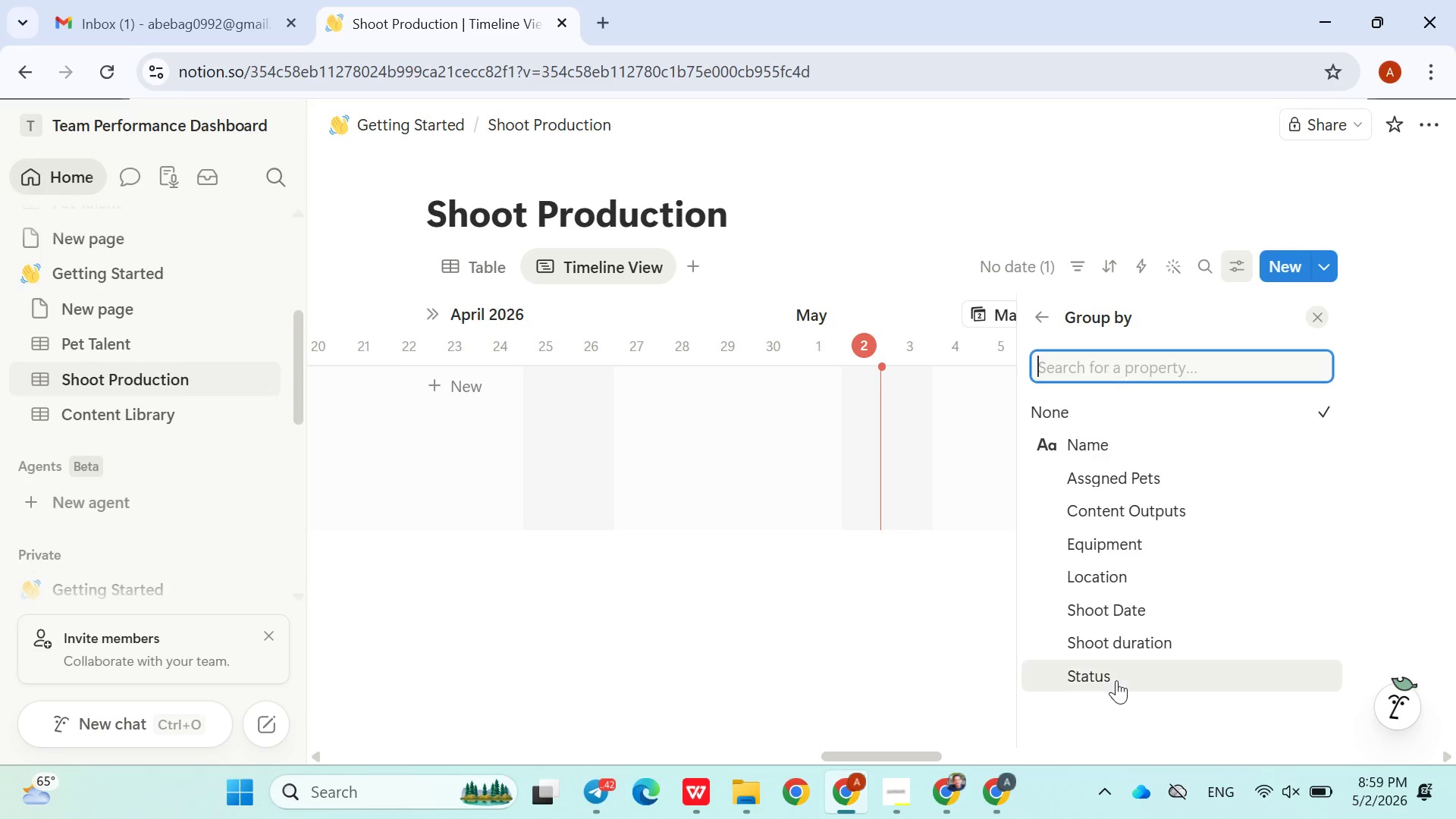 
left_click([1116, 680])
 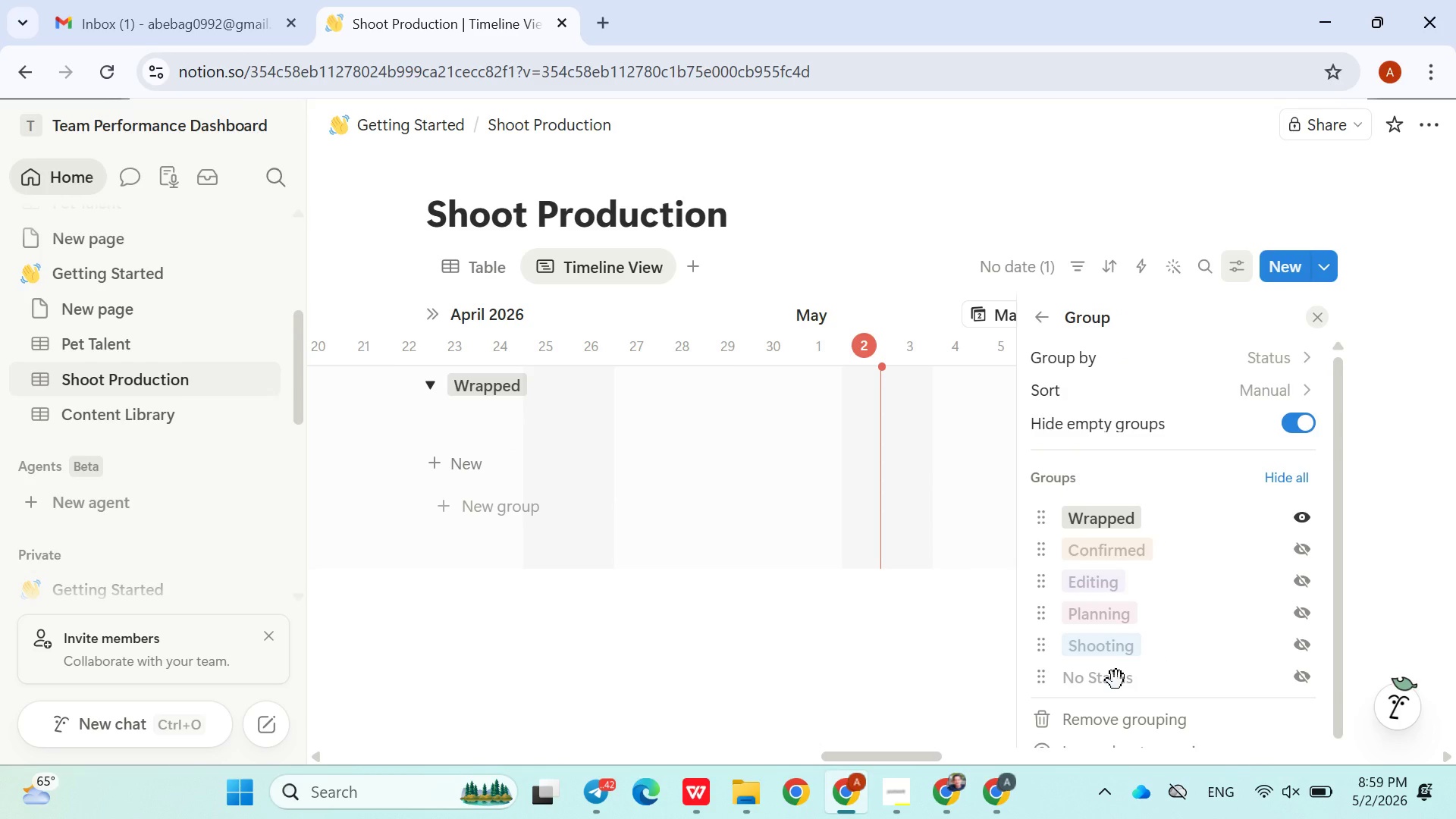 
wait(10.7)
 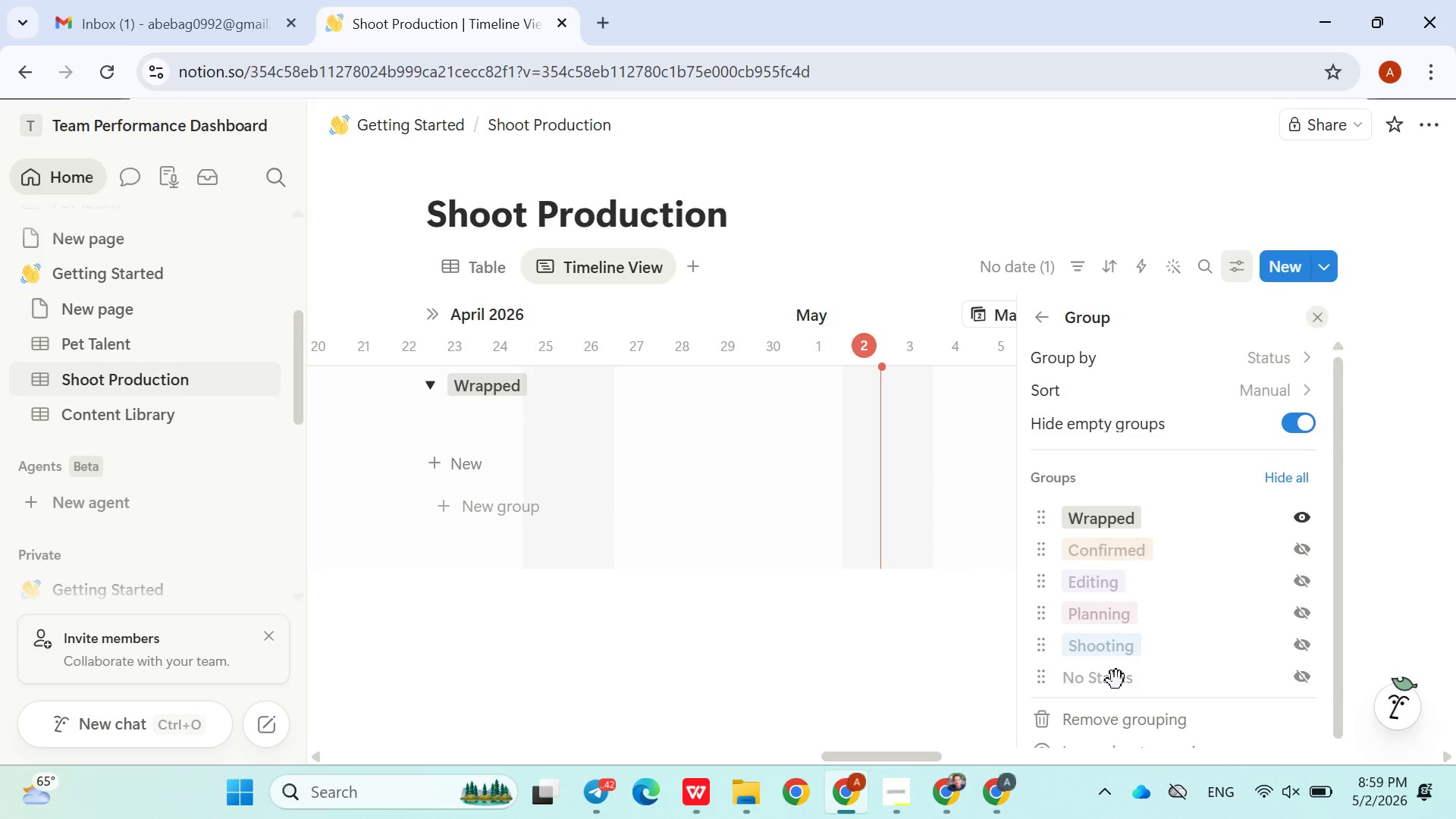 
left_click([135, 408])
 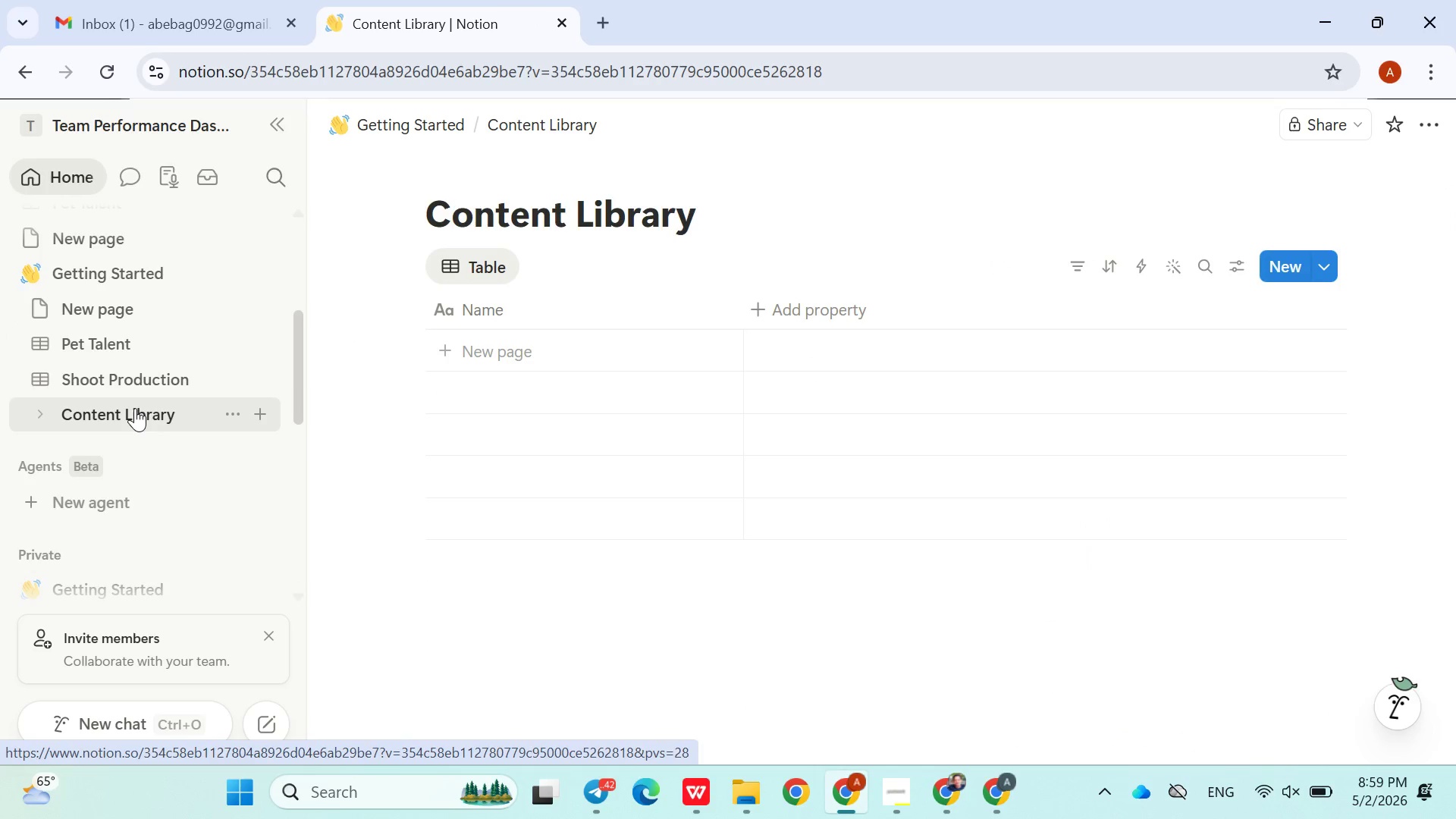 
wait(8.19)
 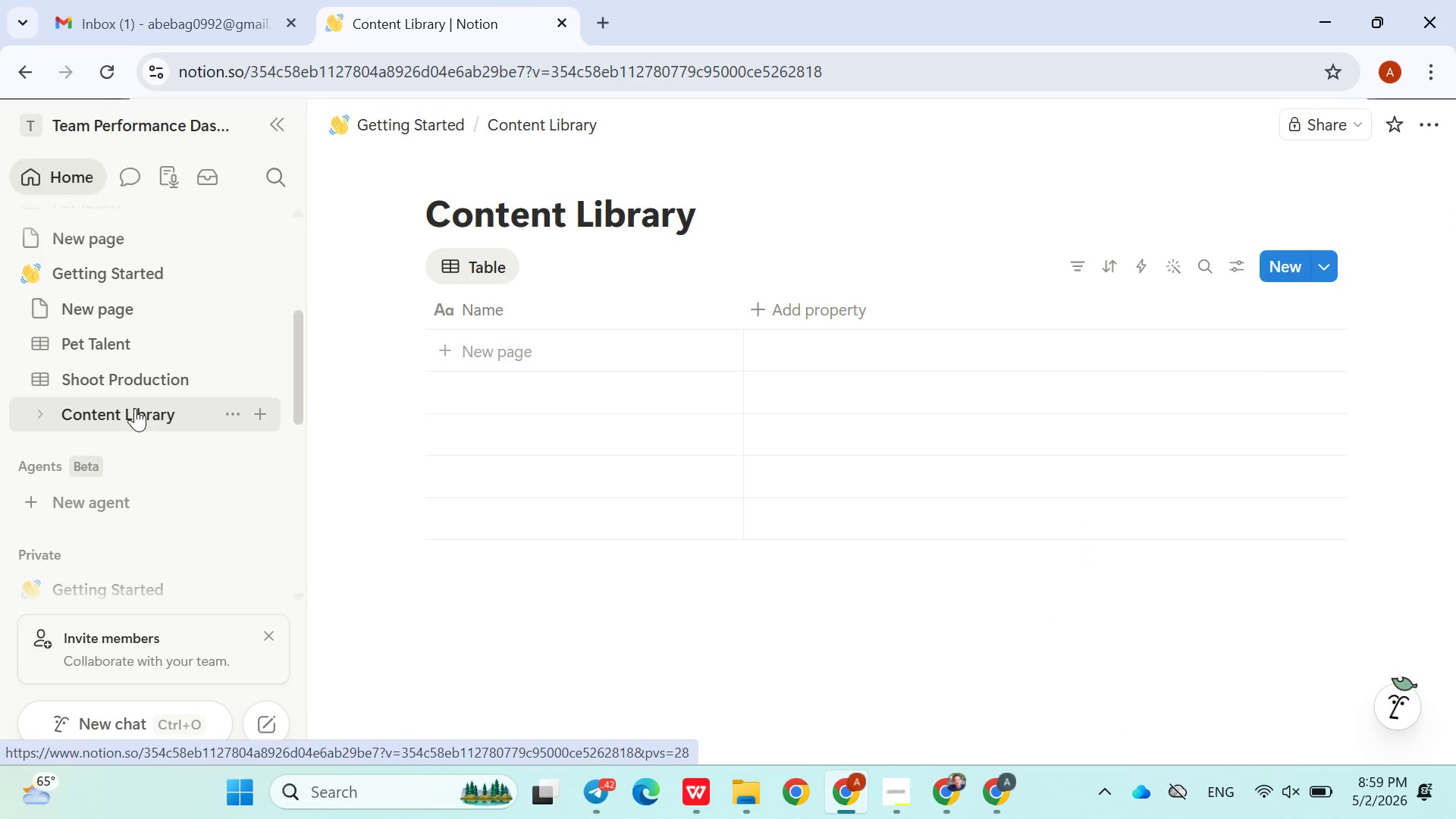 
left_click([766, 308])
 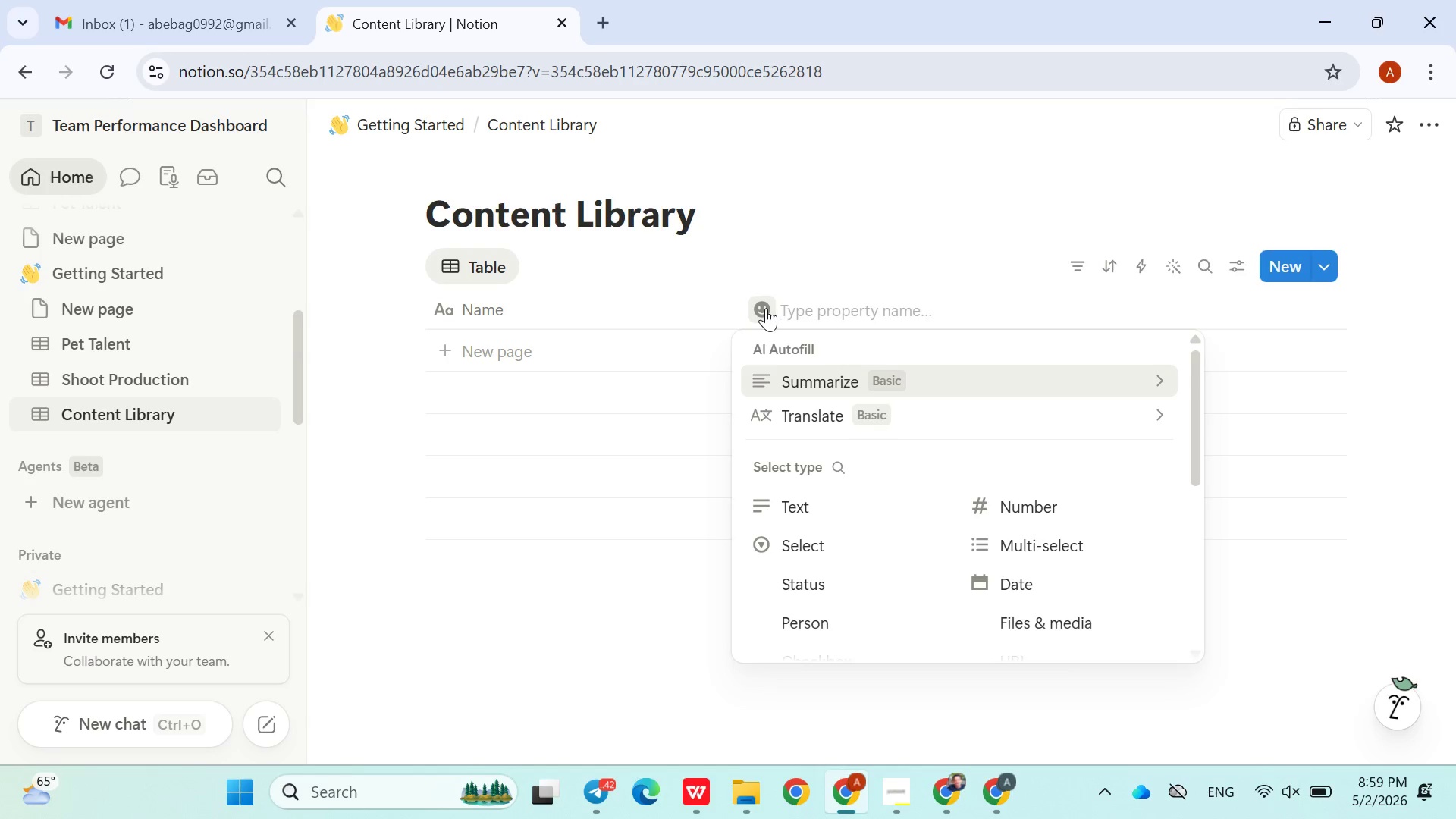 
type(Sg)
key(Backspace)
type(hoot)
 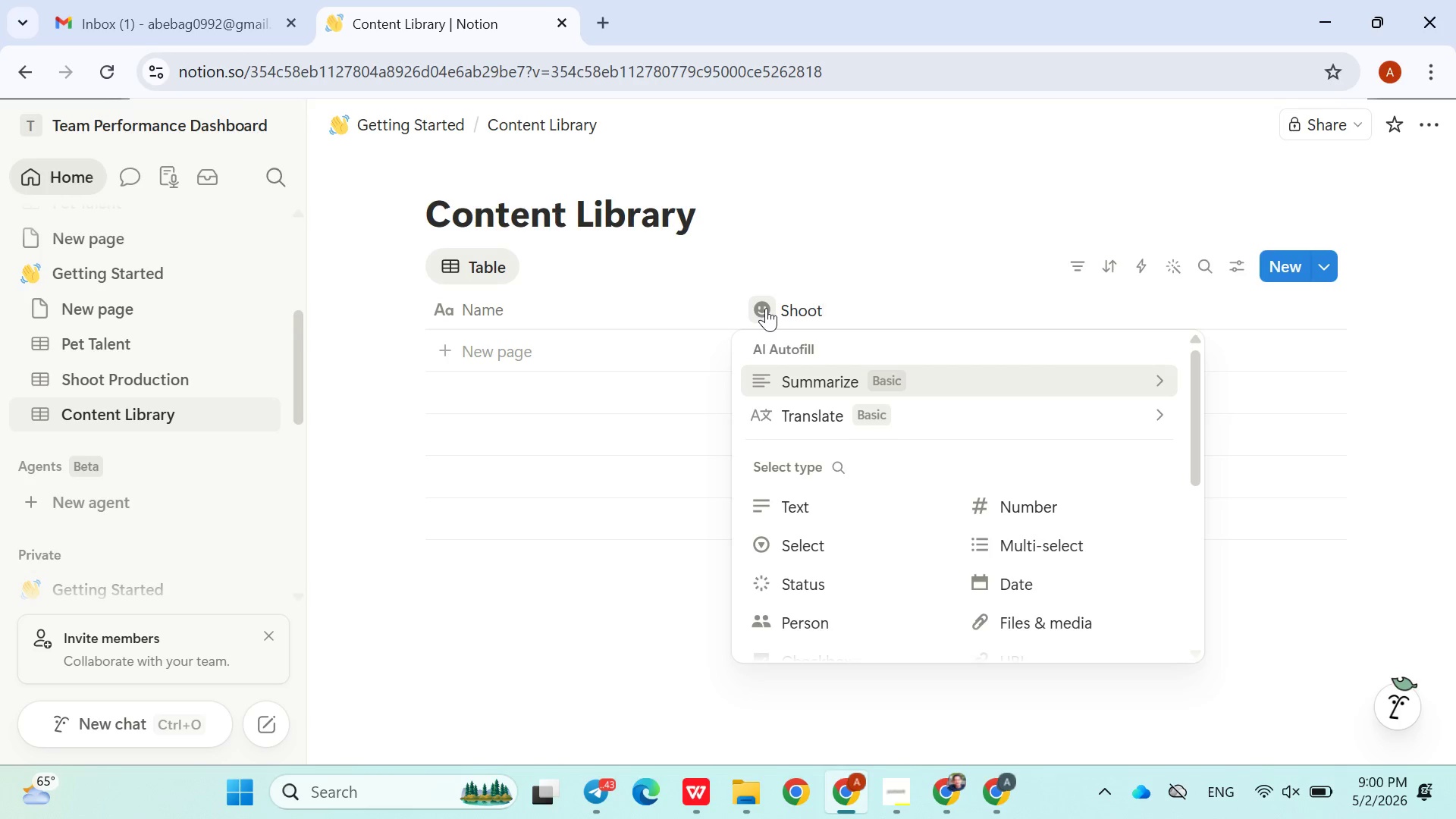 
wait(49.89)
 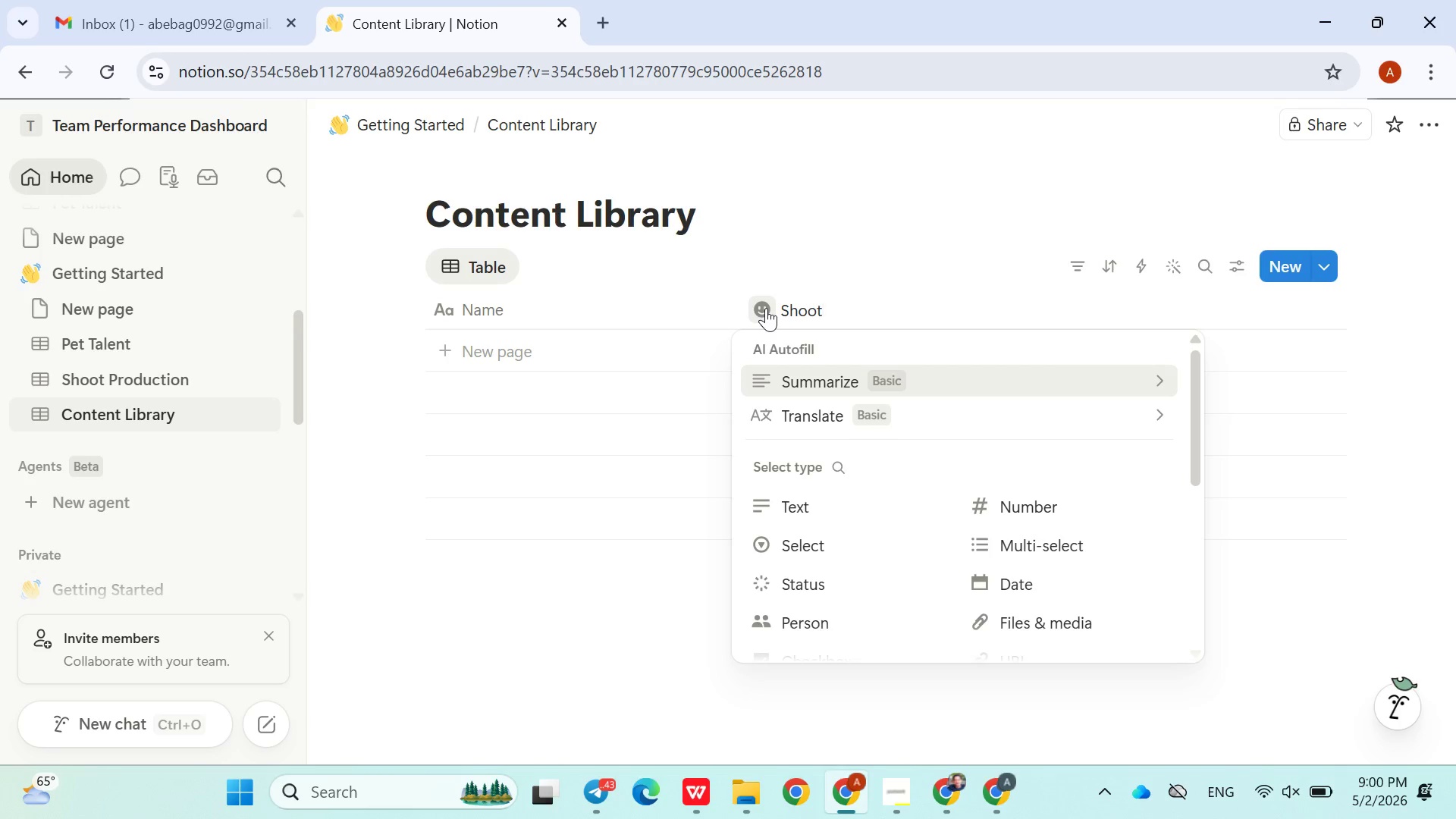 
left_click([711, 416])
 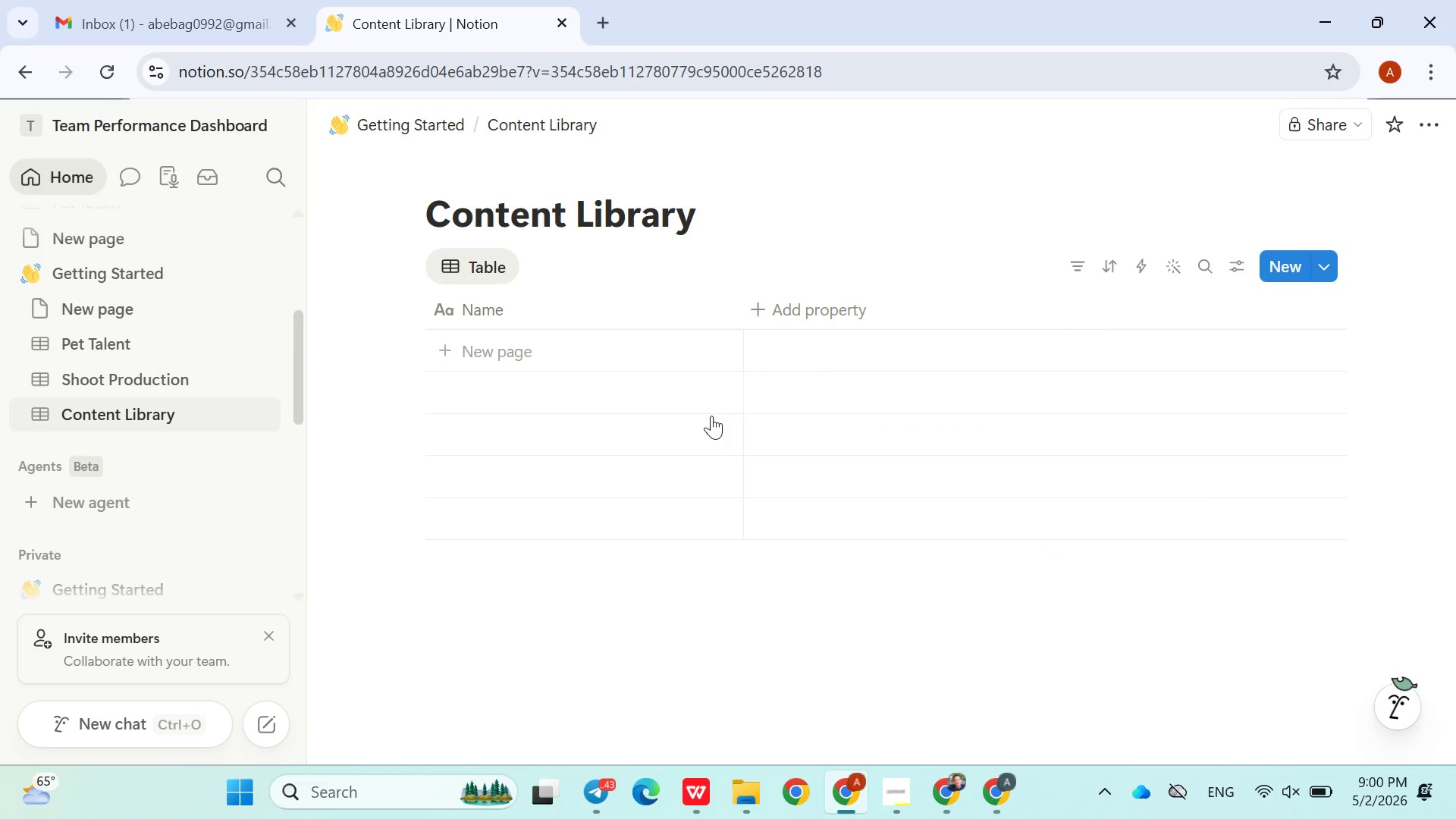 
left_click([821, 317])
 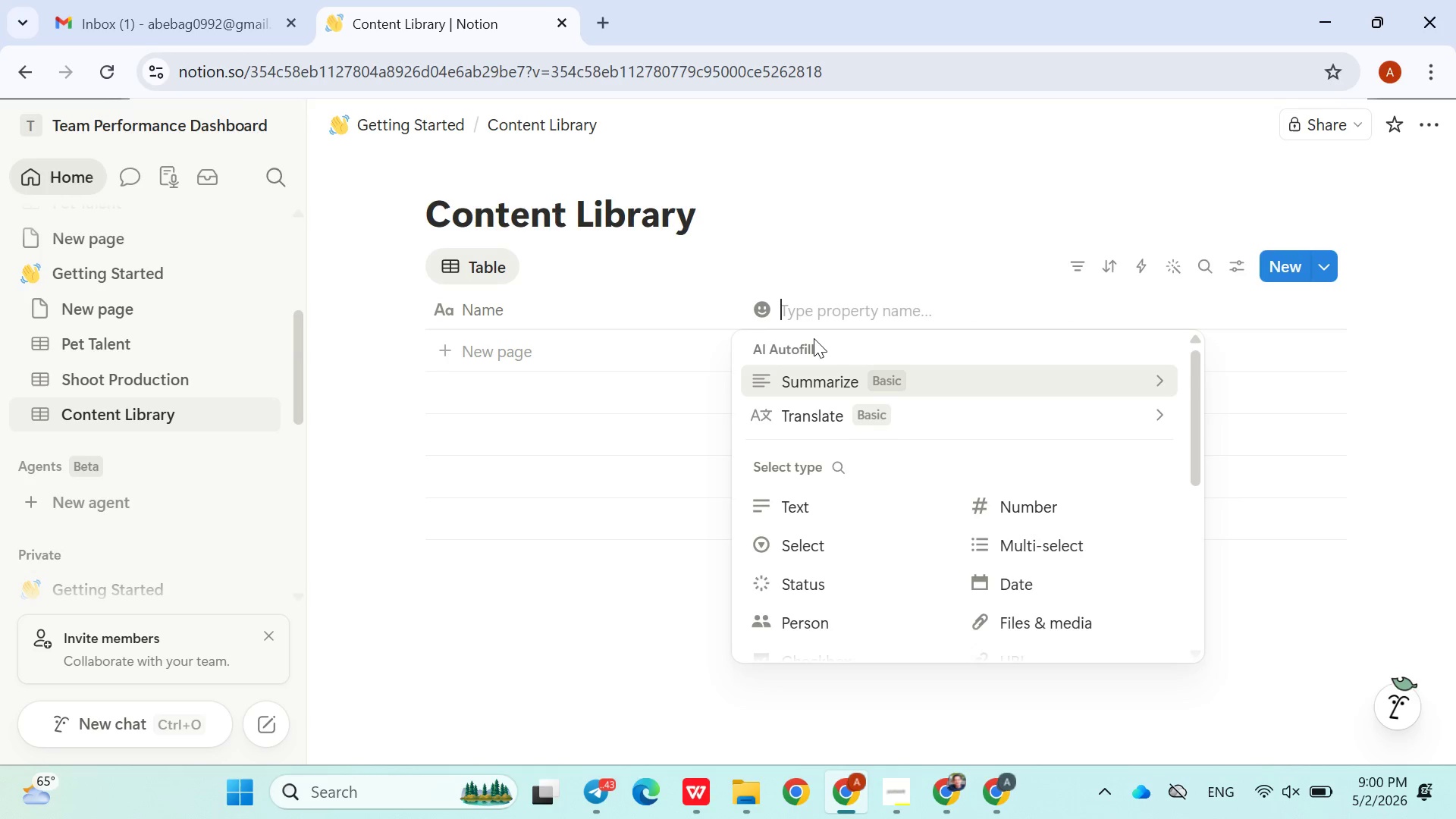 
type(Sh)
 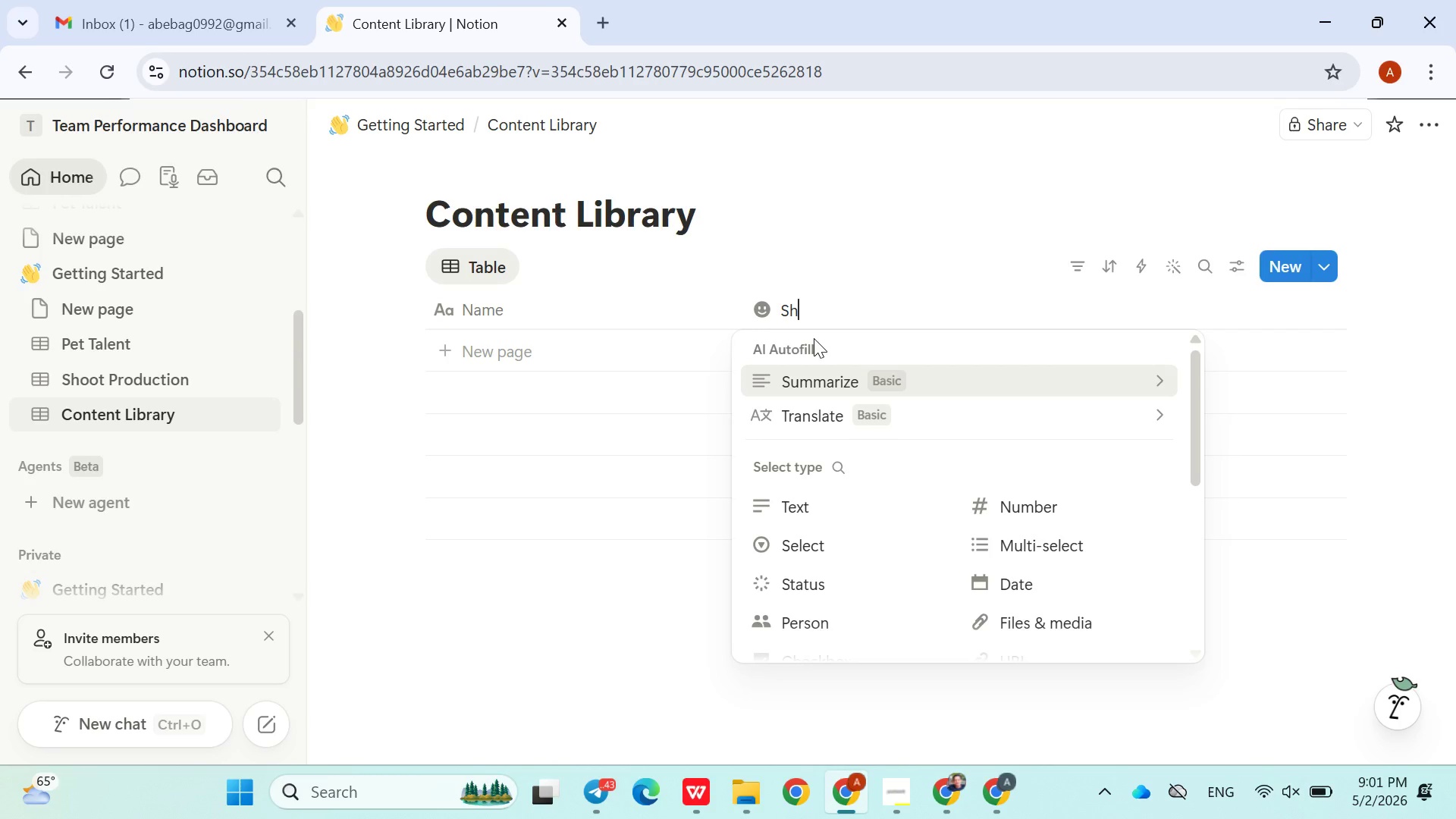 
type(oot)
 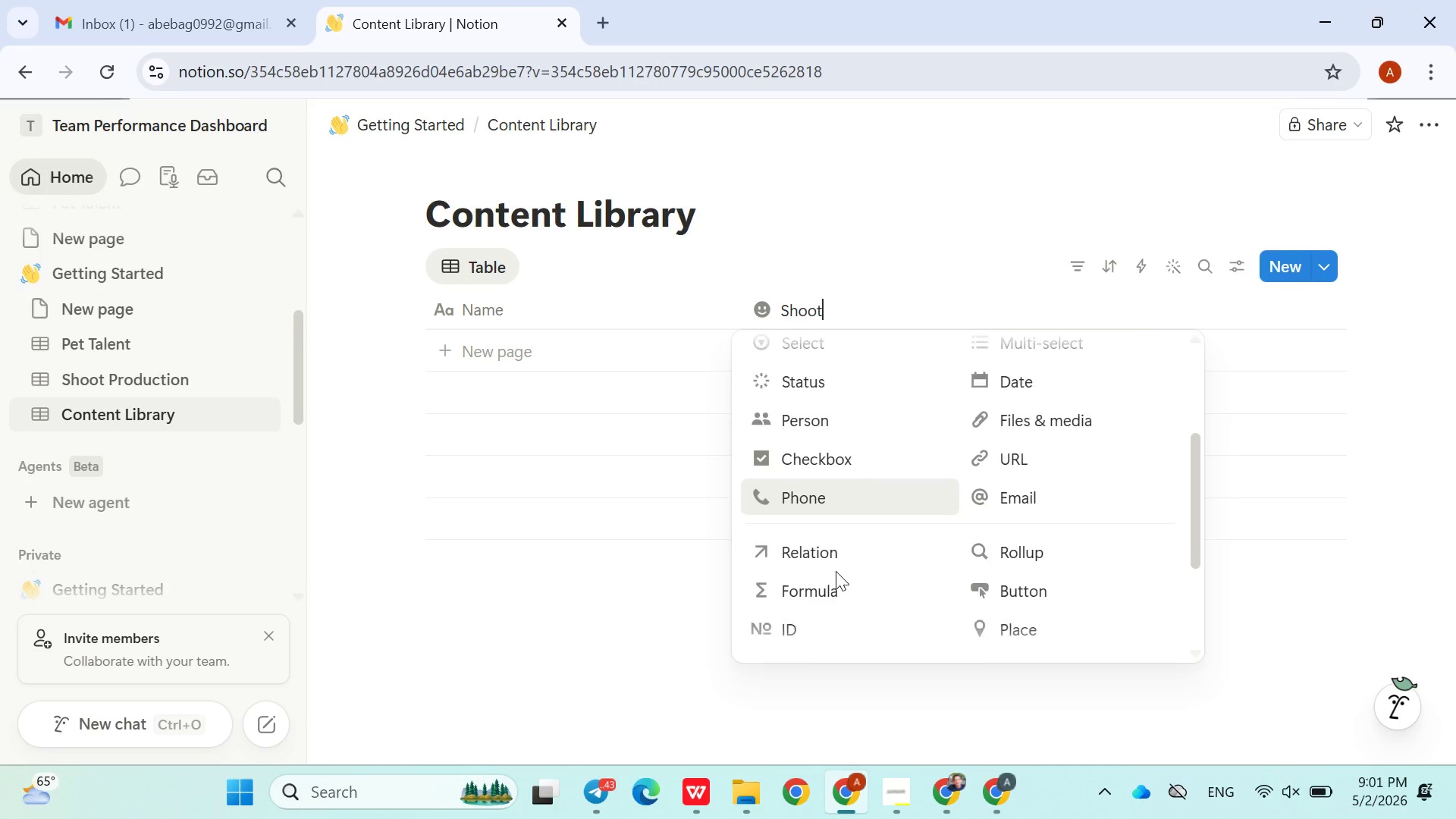 
left_click([820, 513])
 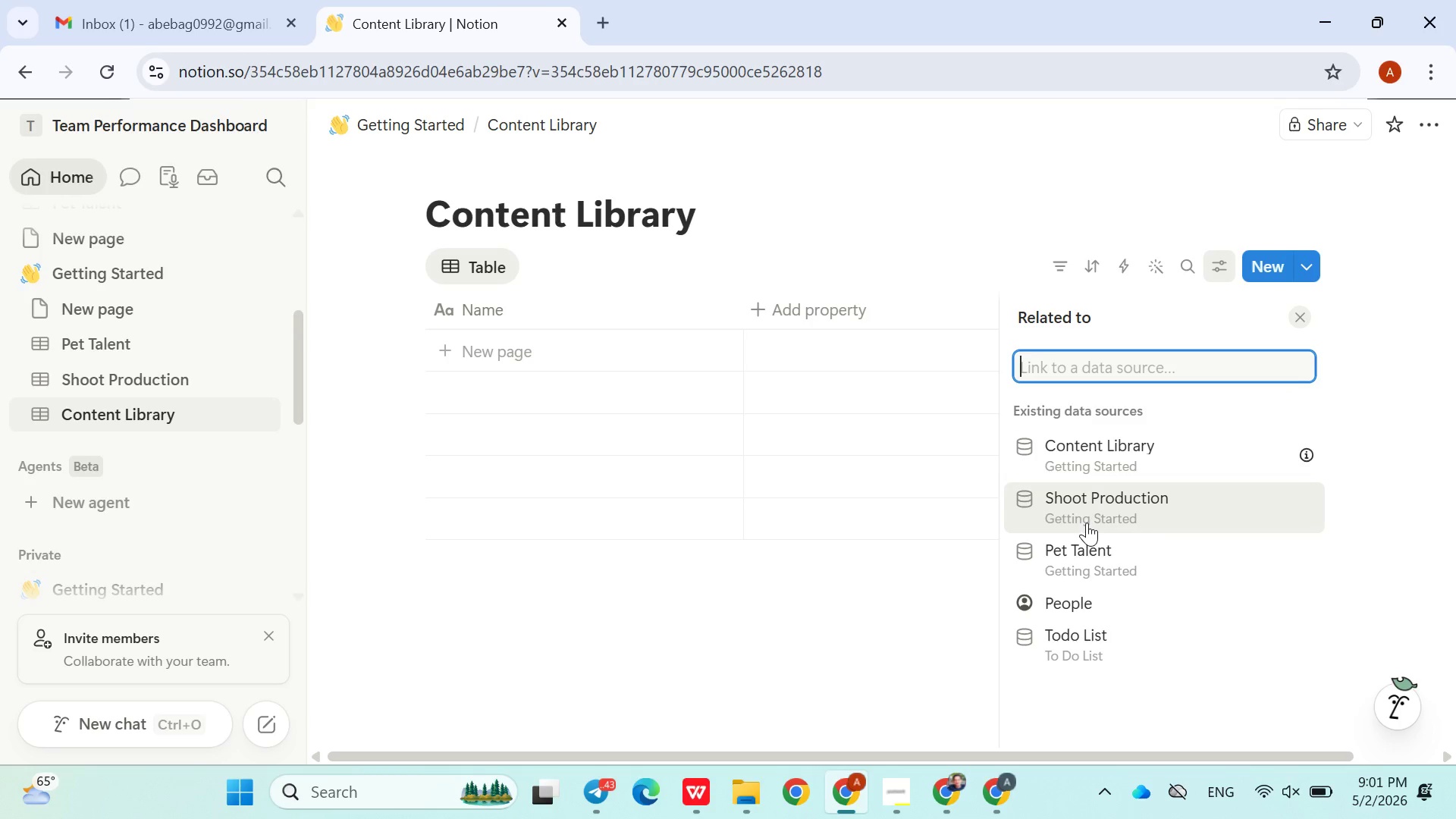 
wait(6.0)
 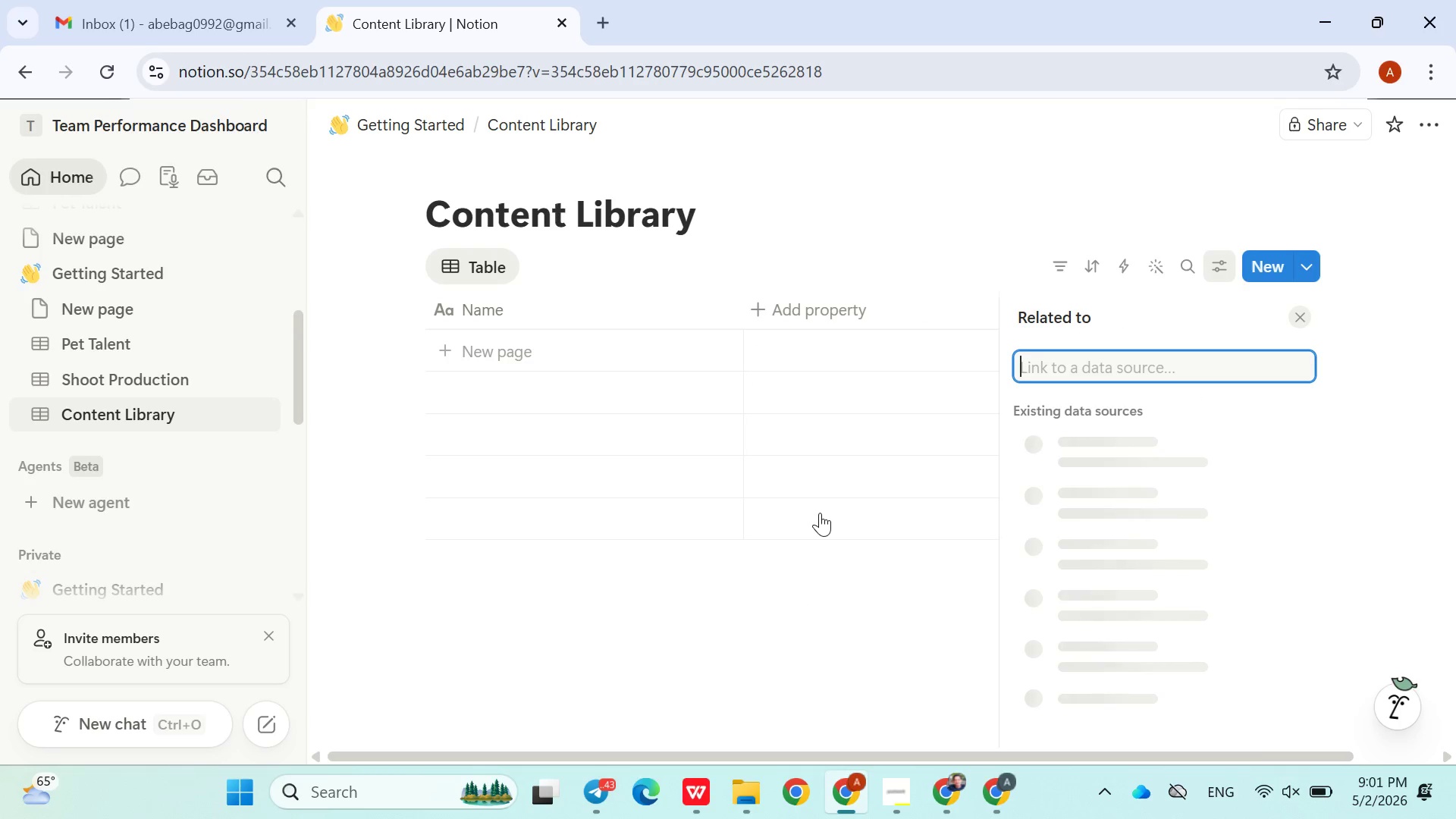 
left_click([1087, 522])
 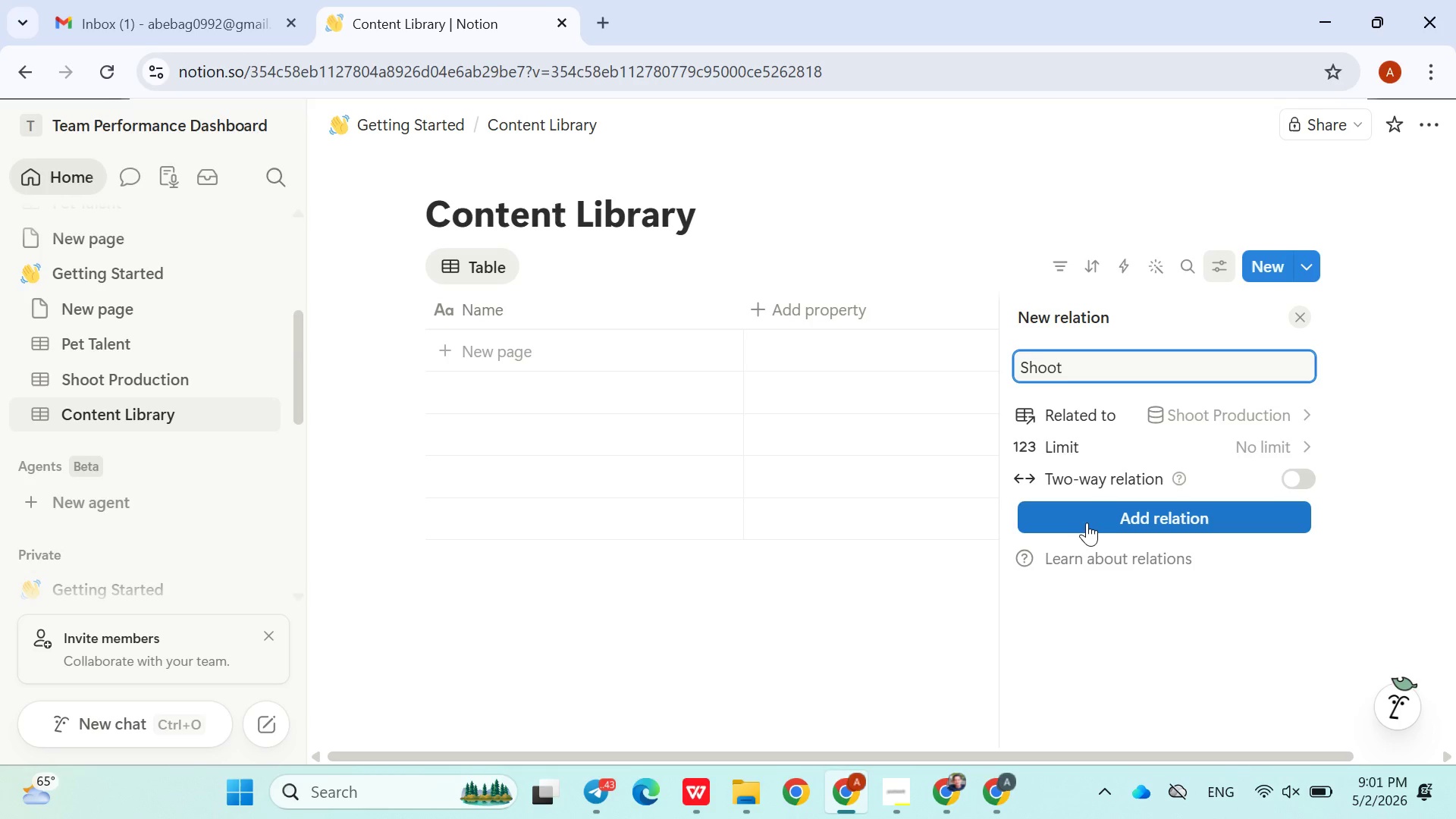 
wait(30.2)
 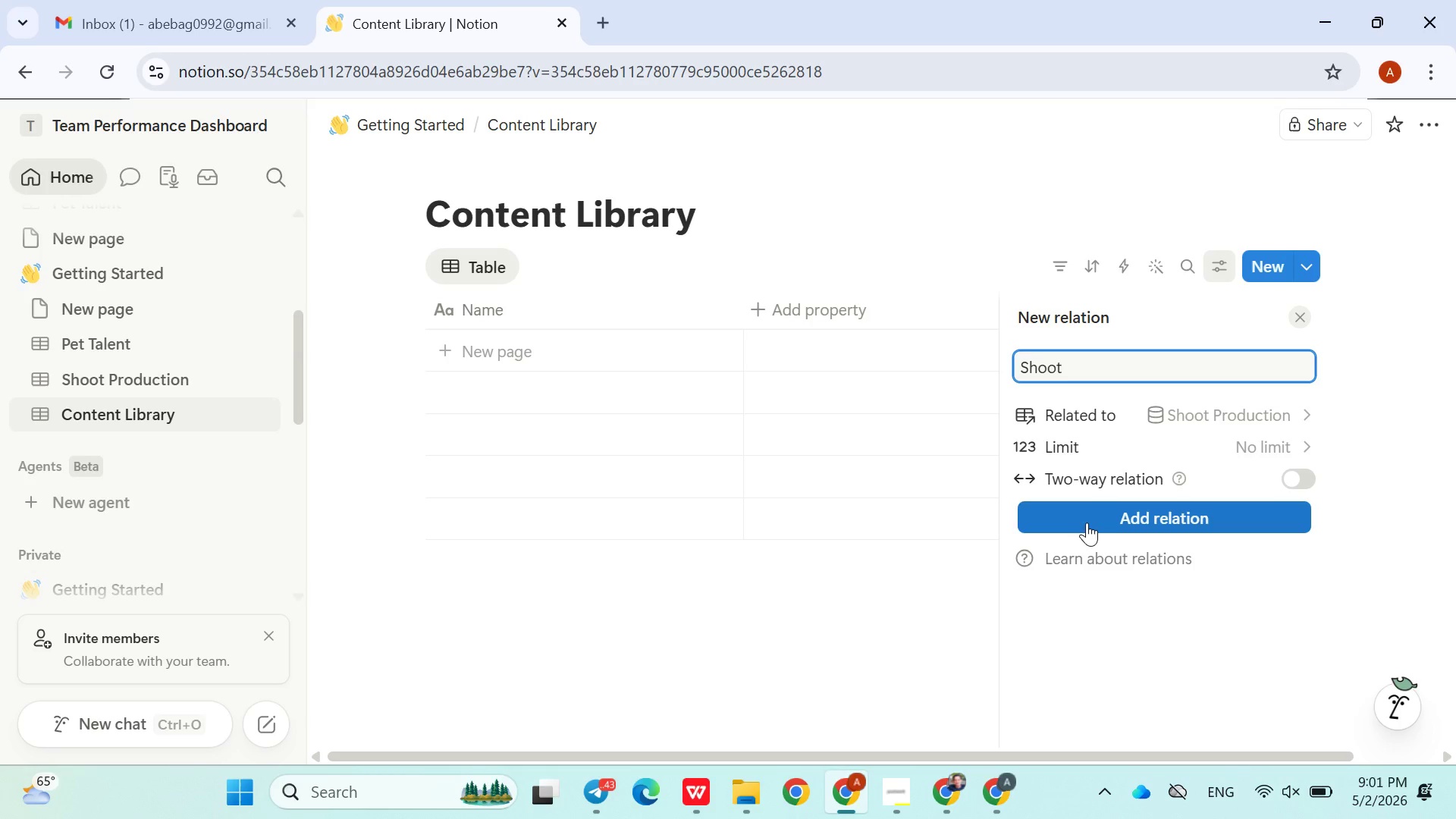 
left_click([1110, 505])
 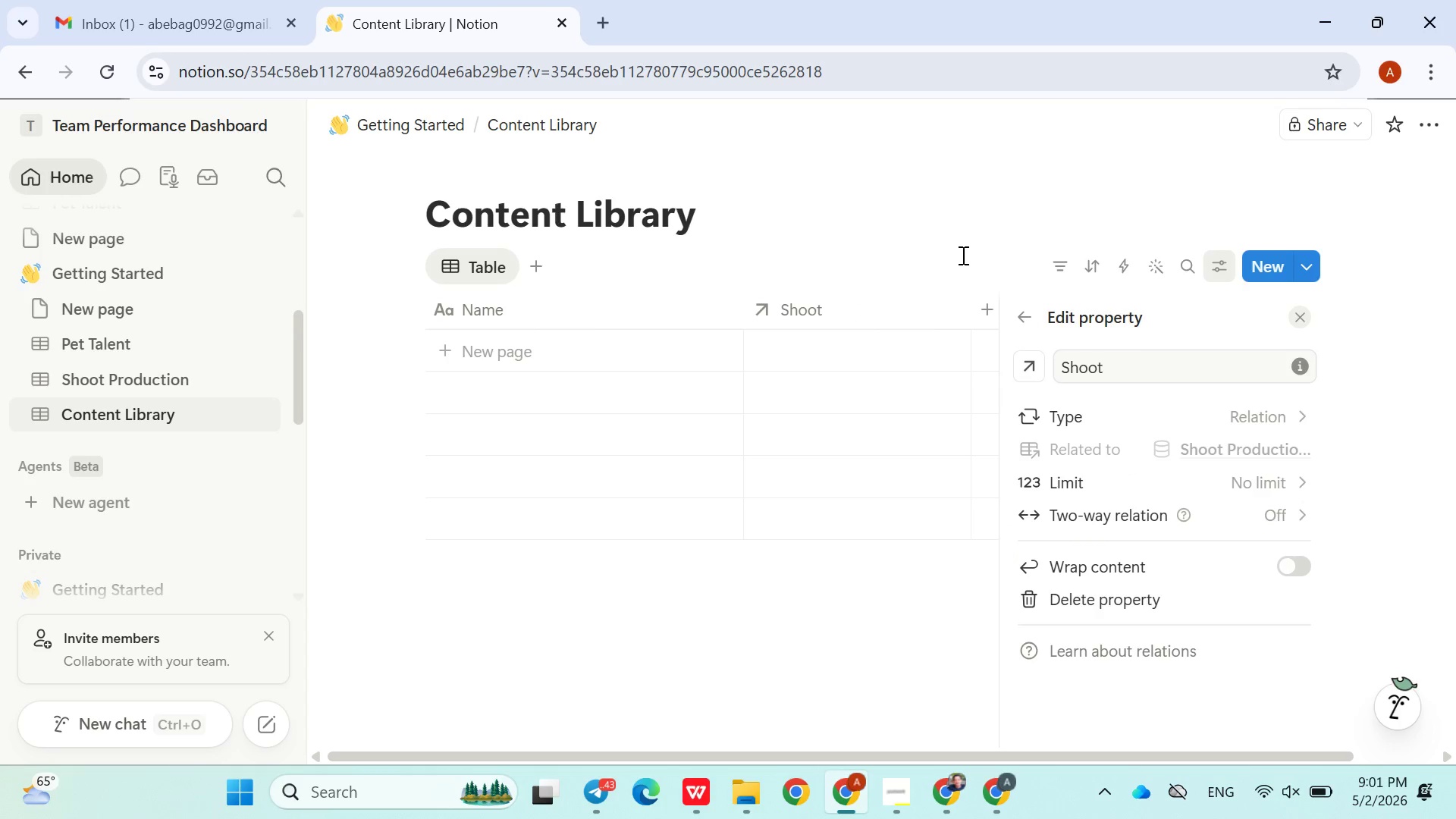 
left_click([962, 255])
 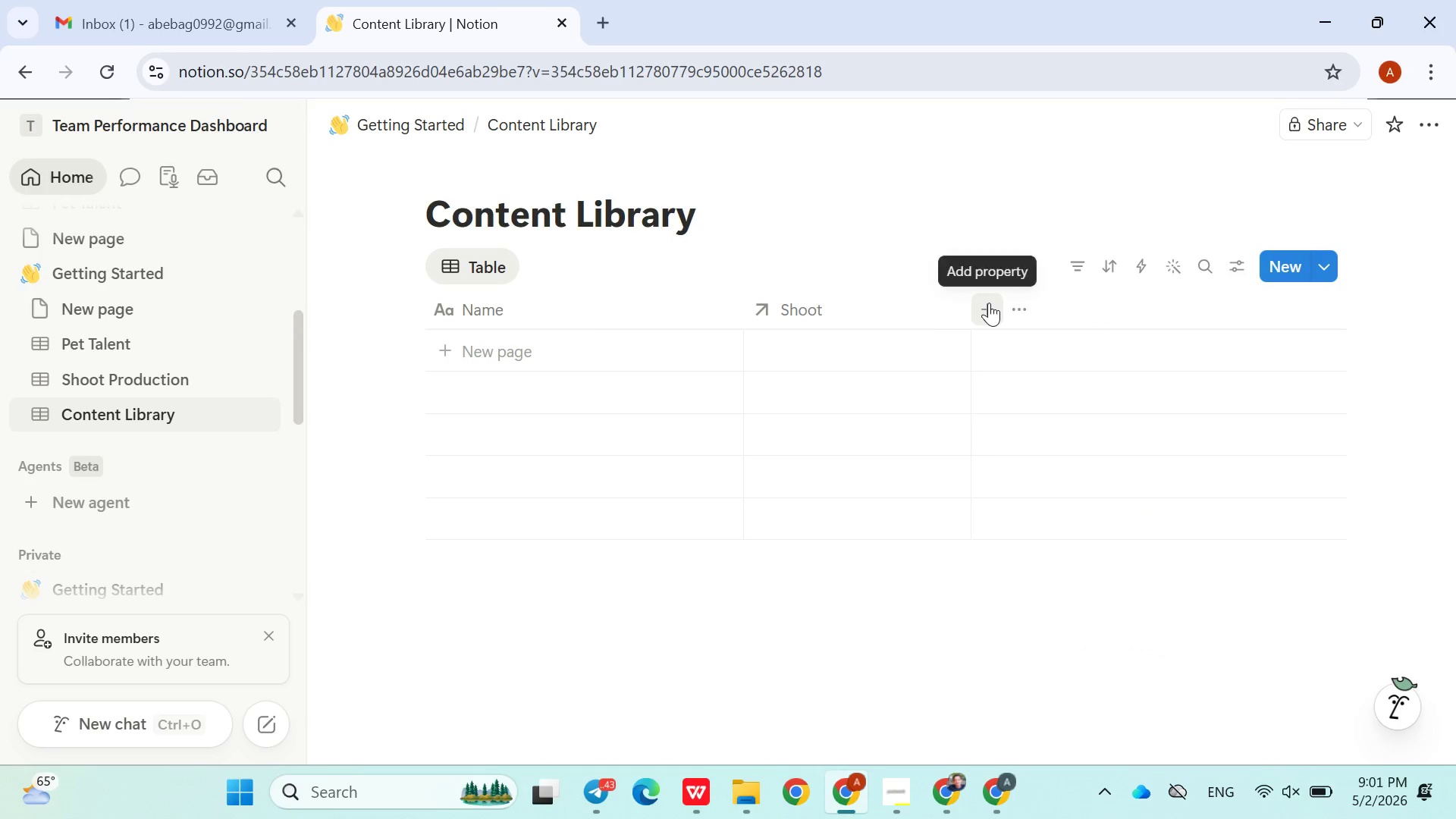 
left_click([989, 303])
 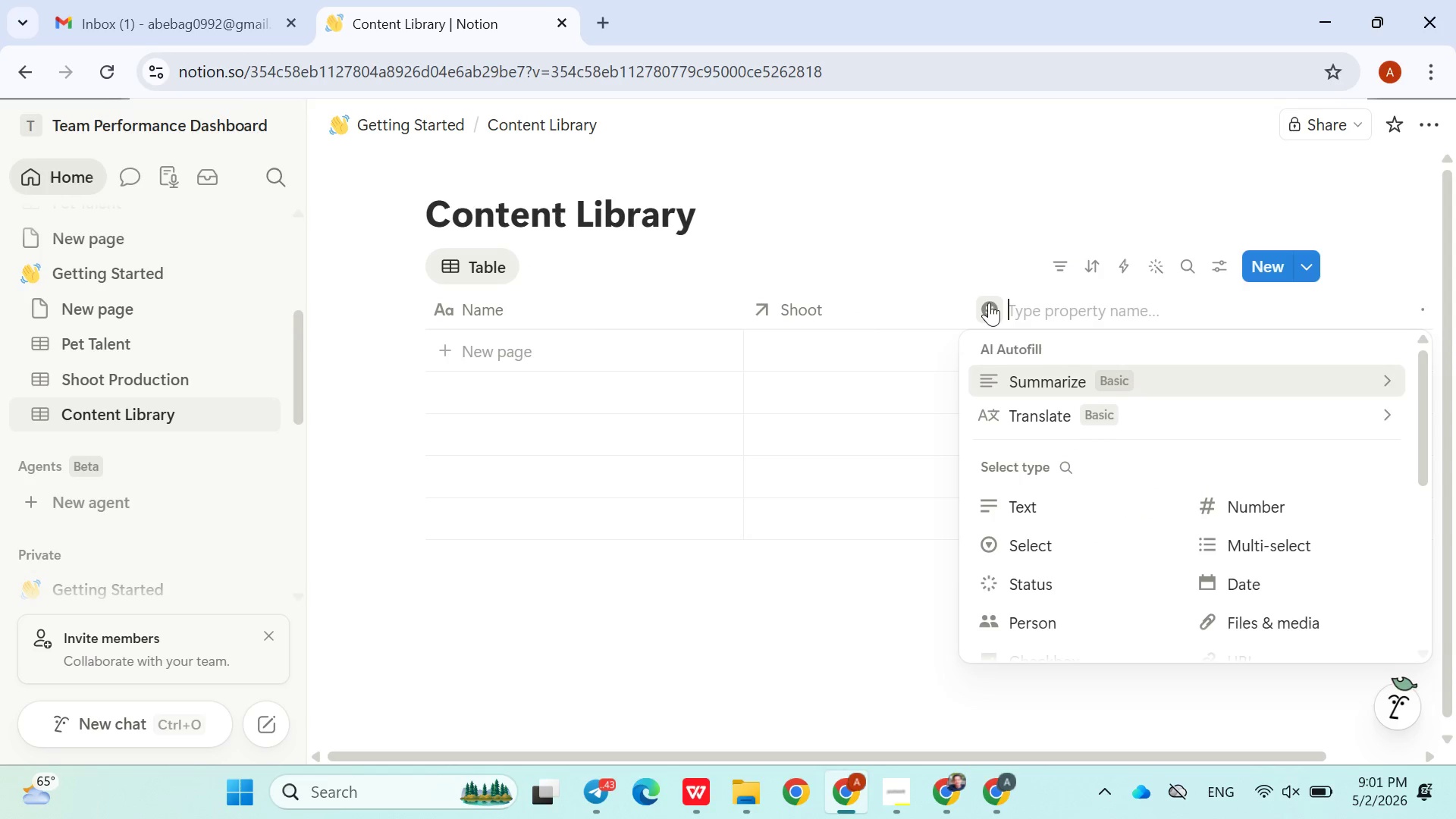 
wait(6.42)
 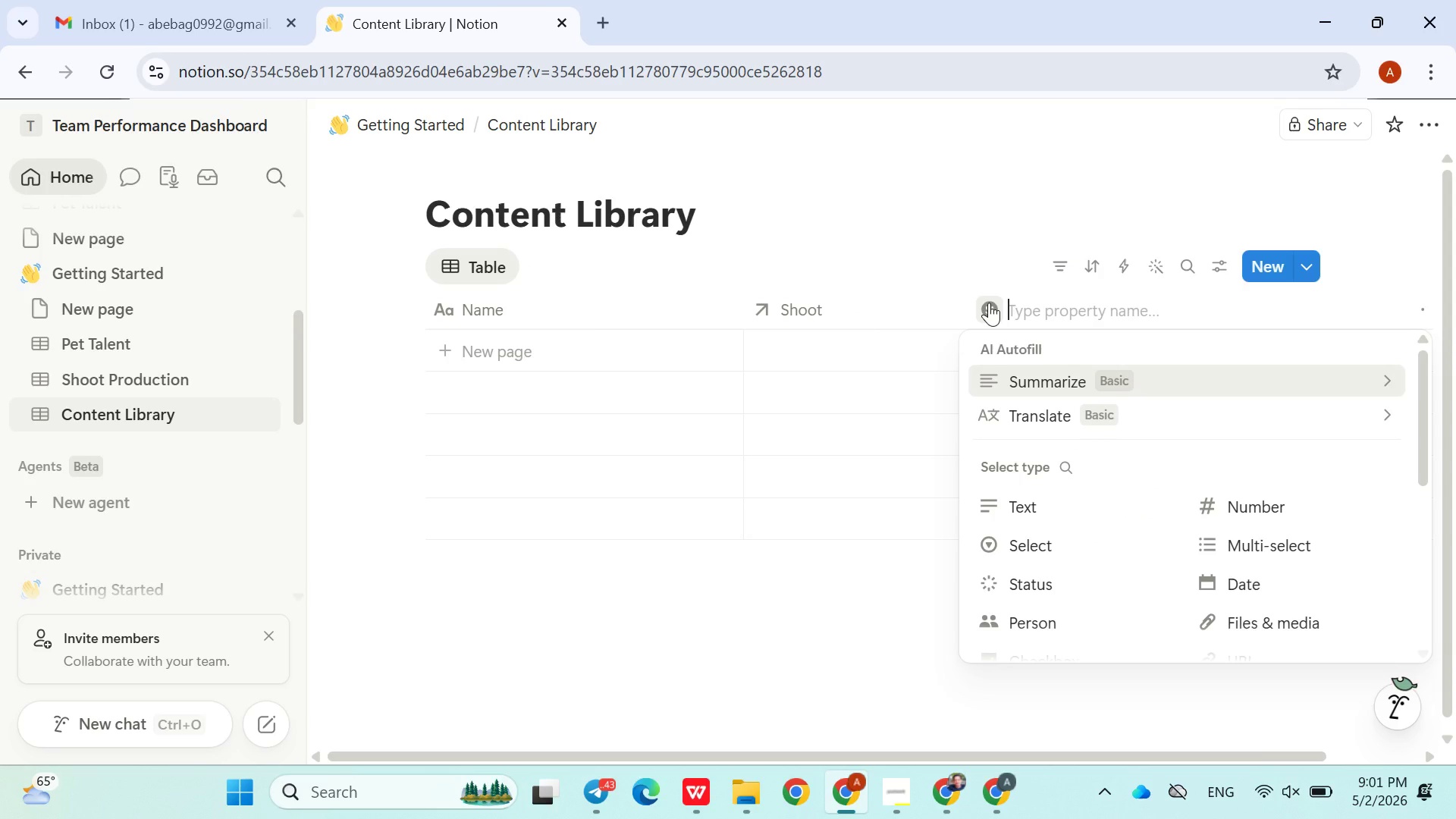 
type(Pet Talent)
 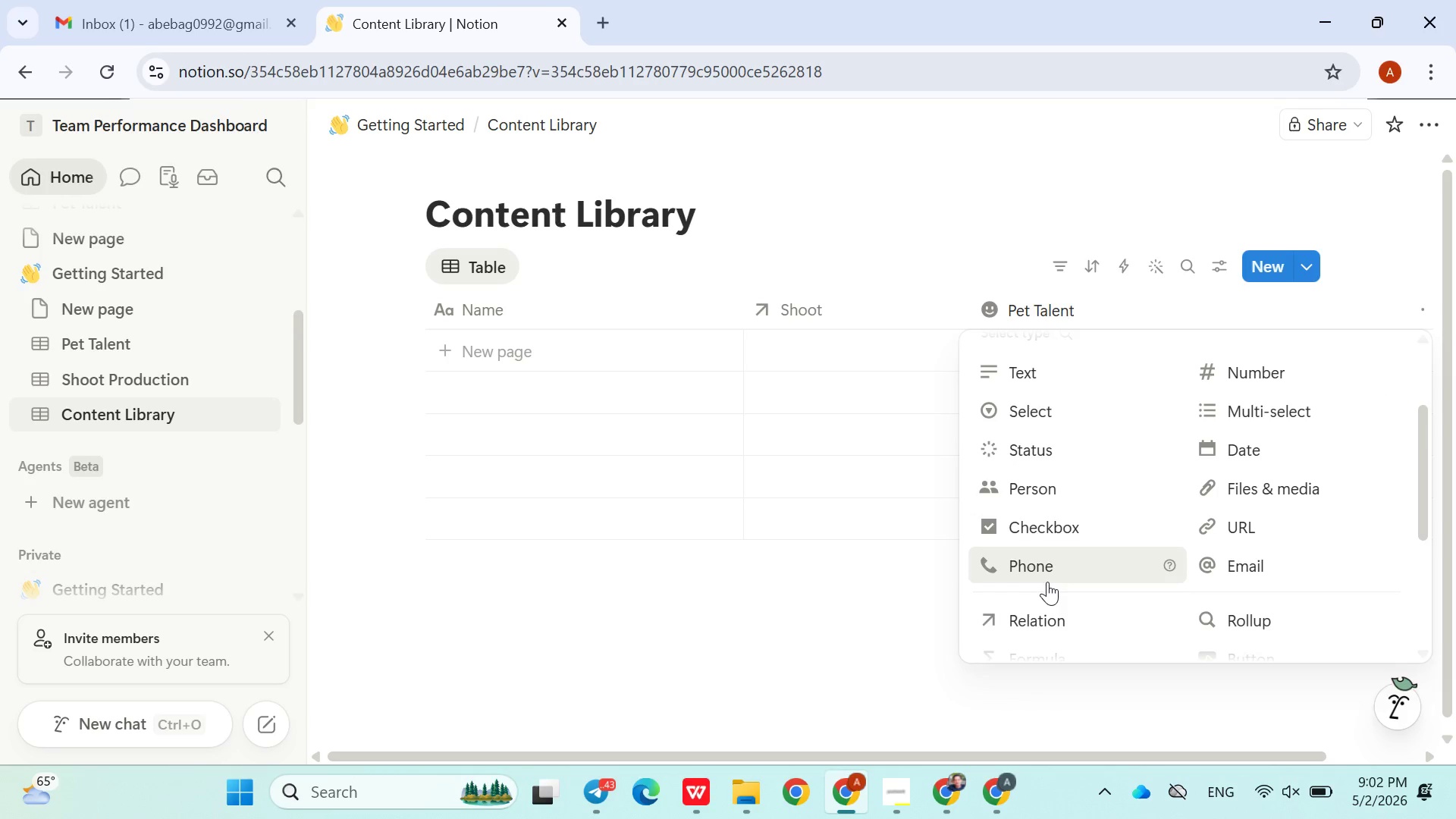 
left_click([1045, 582])
 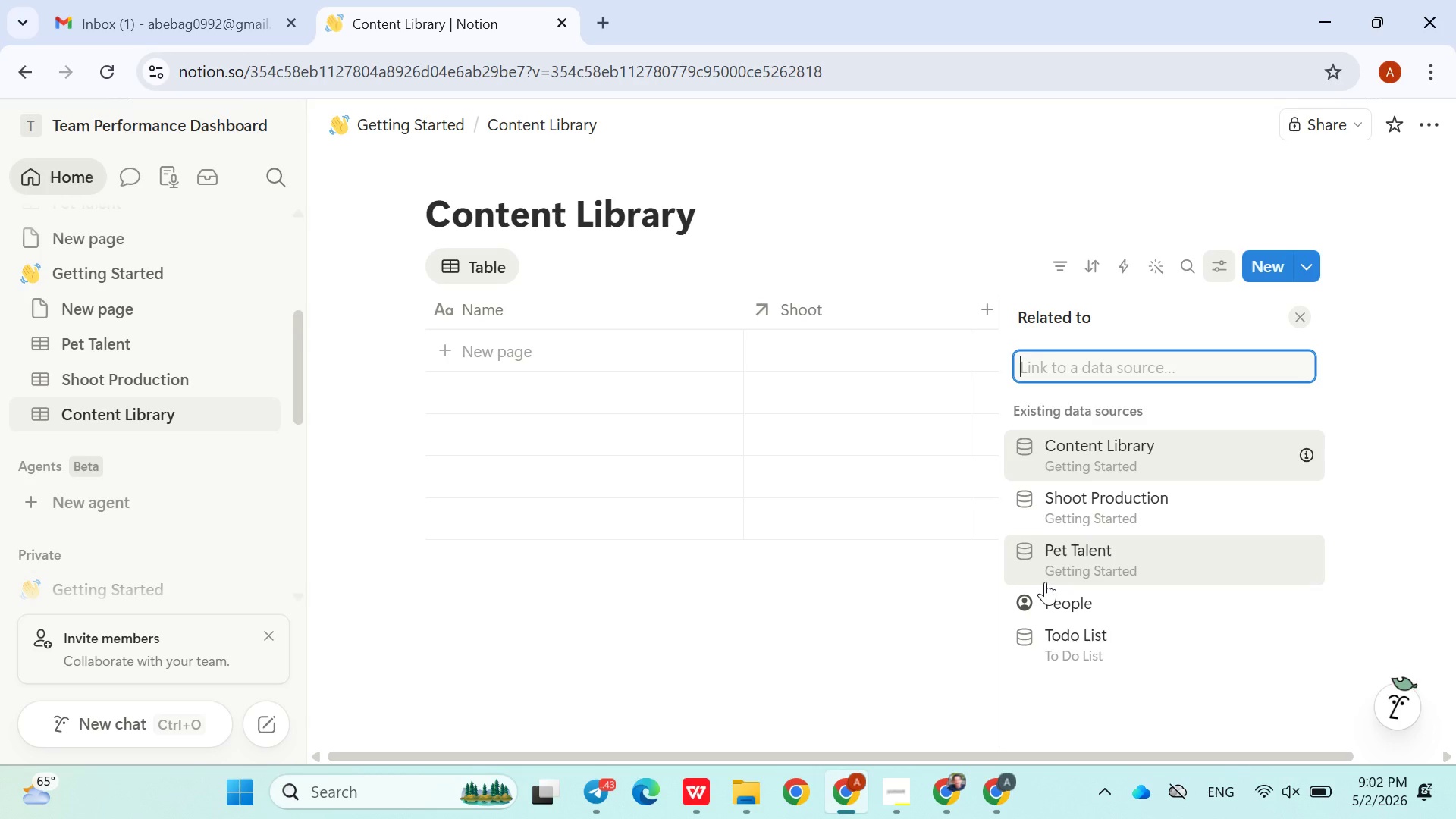 
wait(7.5)
 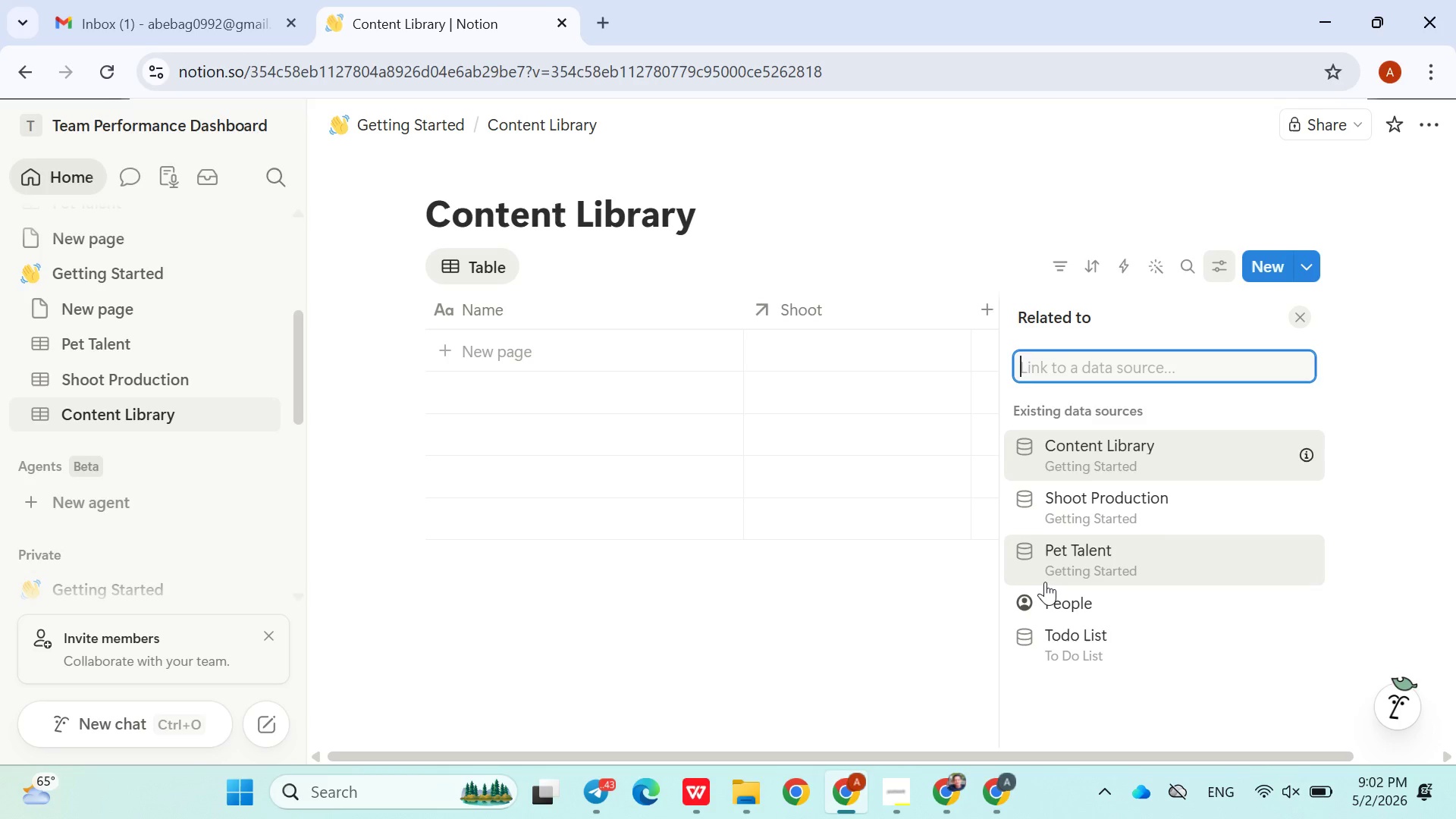 
left_click([1130, 556])
 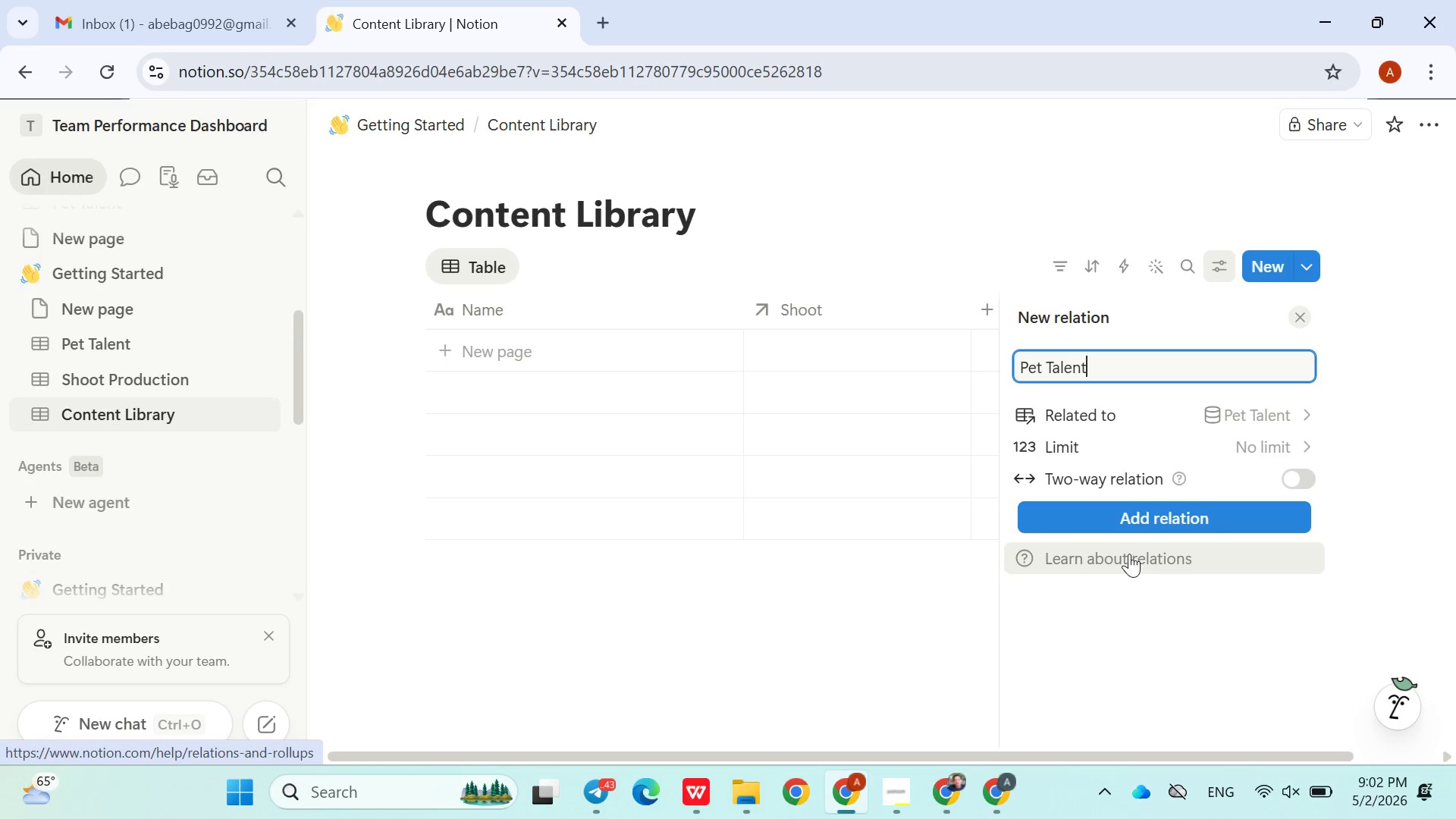 
left_click([1139, 525])
 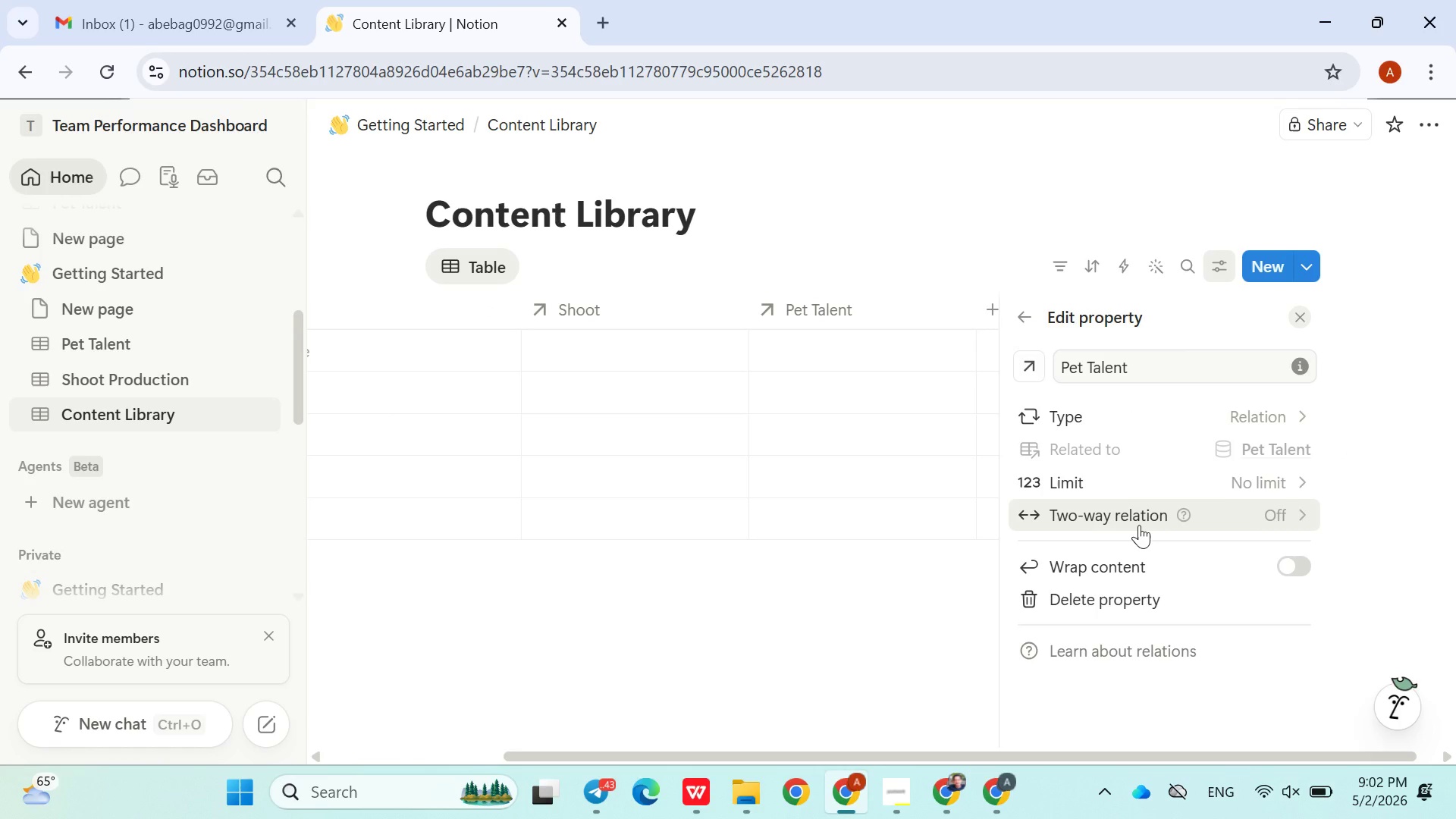 
wait(14.52)
 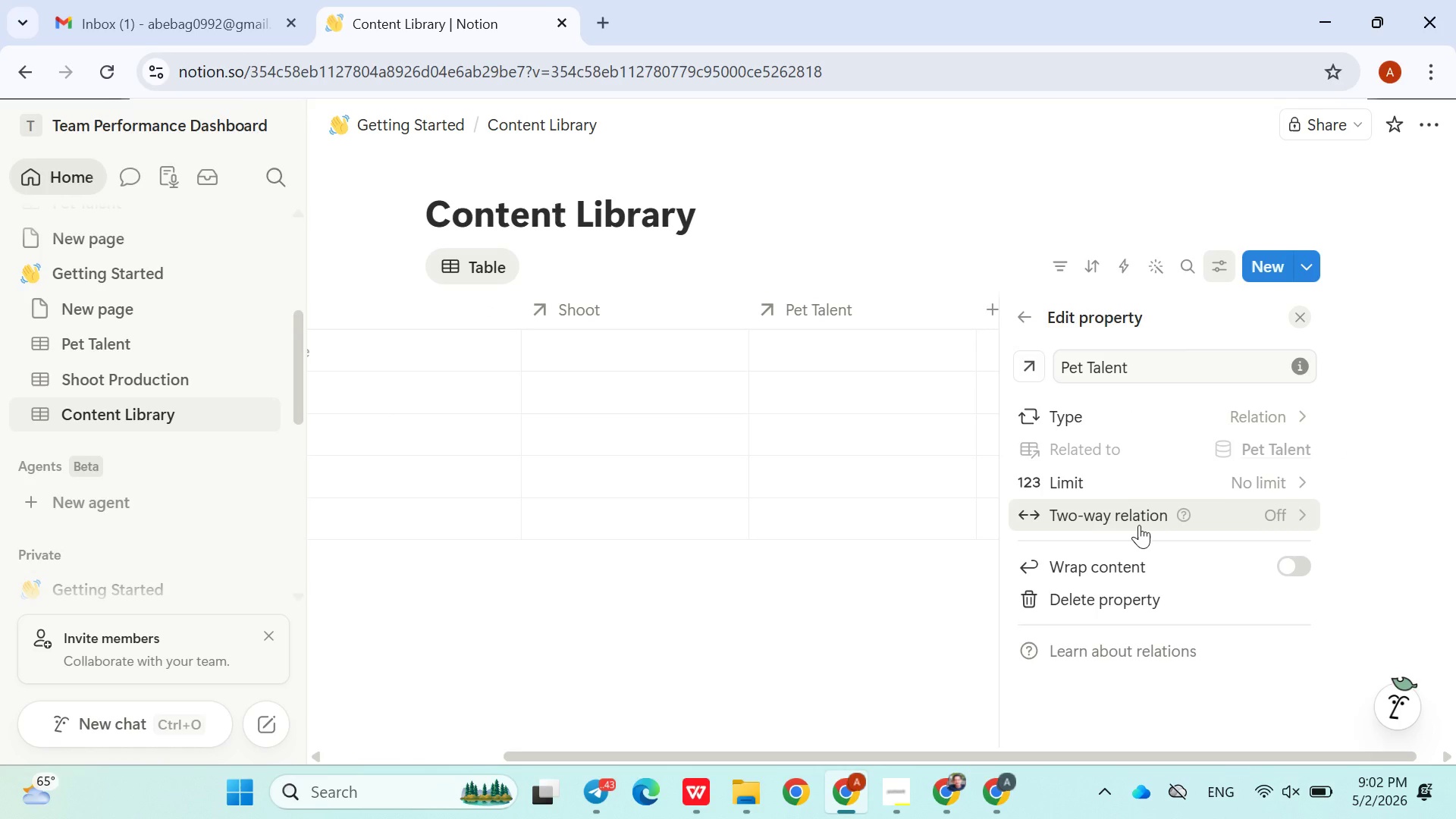 
left_click([964, 236])
 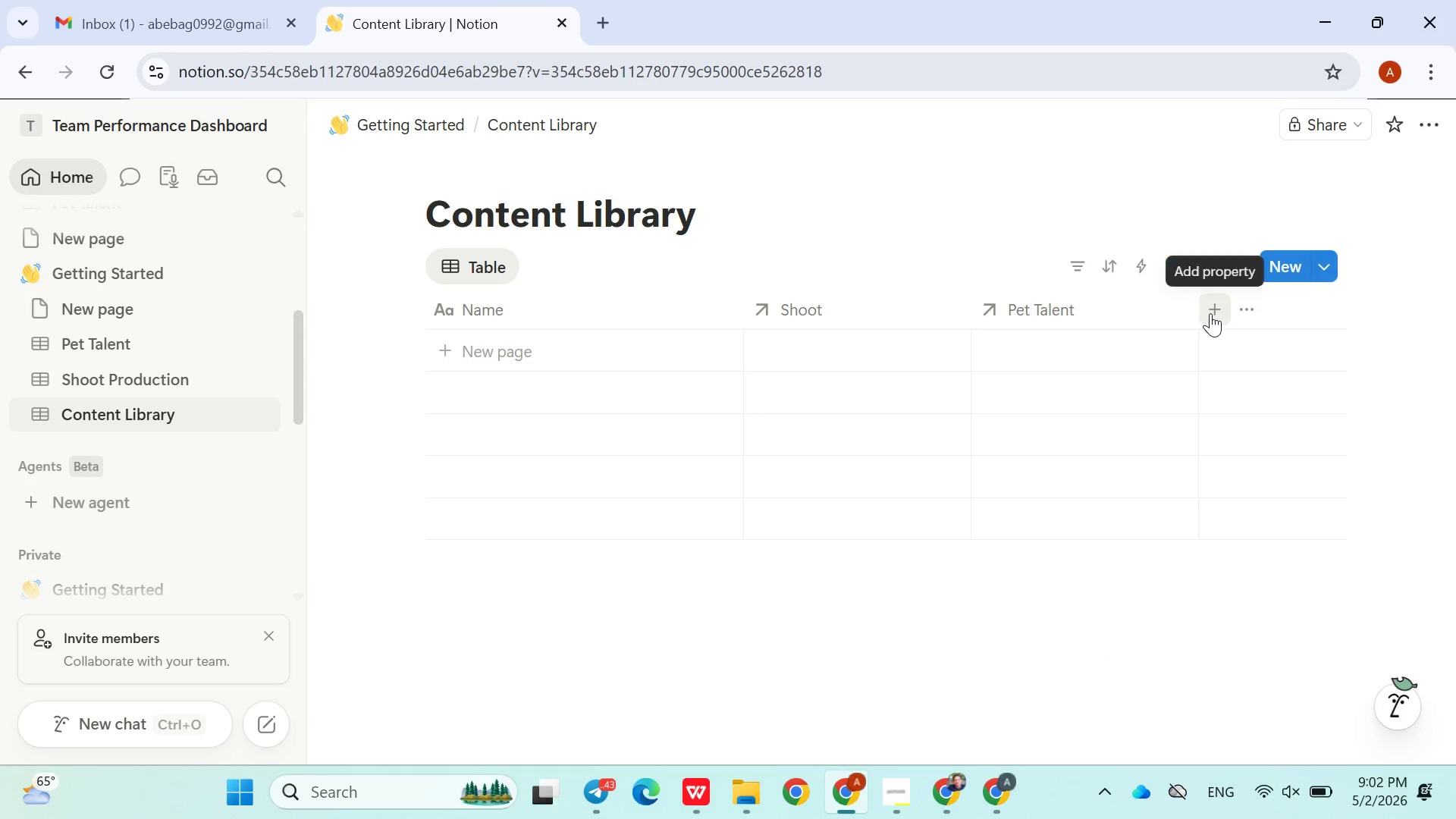 
left_click([1210, 313])
 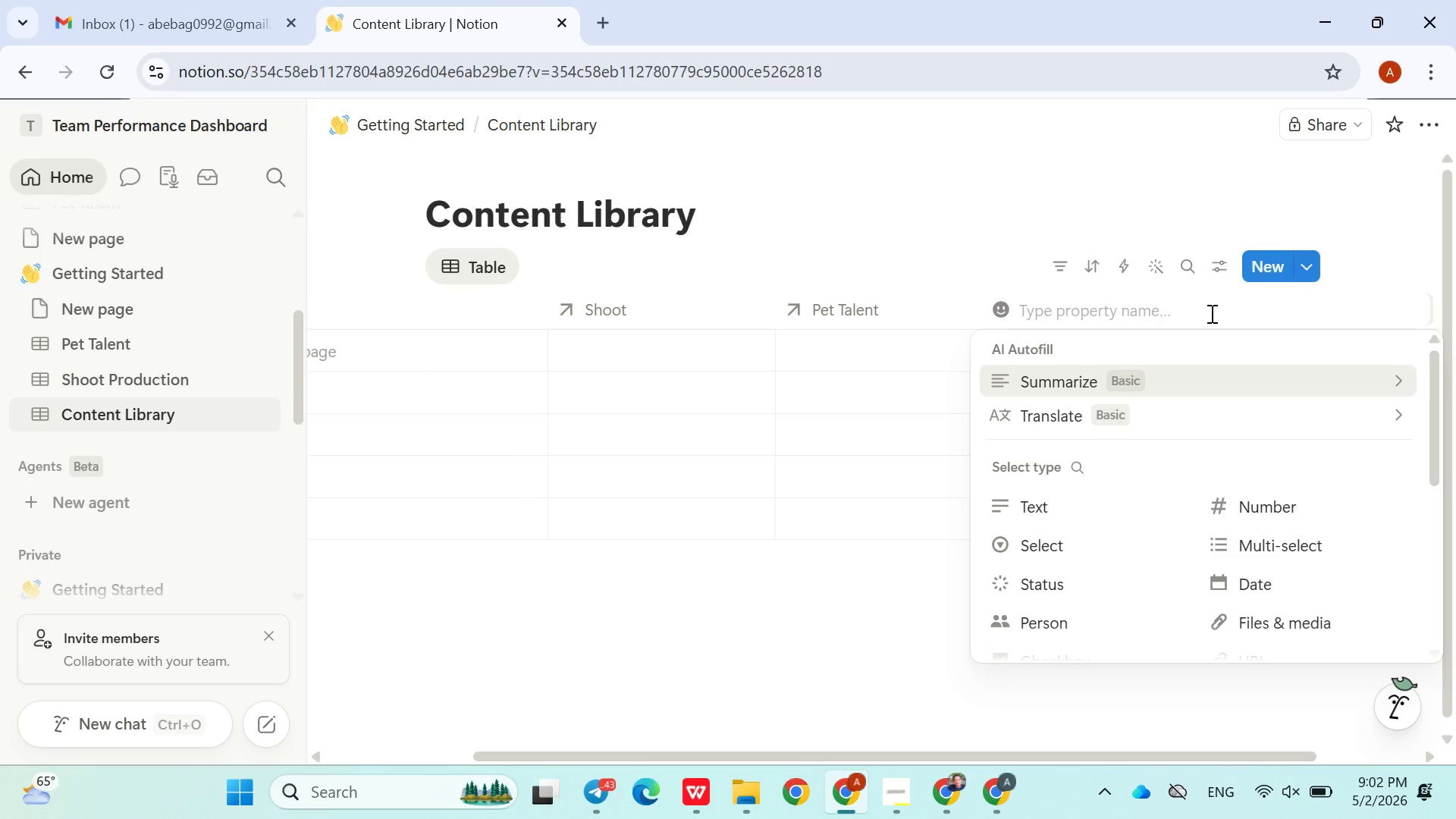 
wait(7.38)
 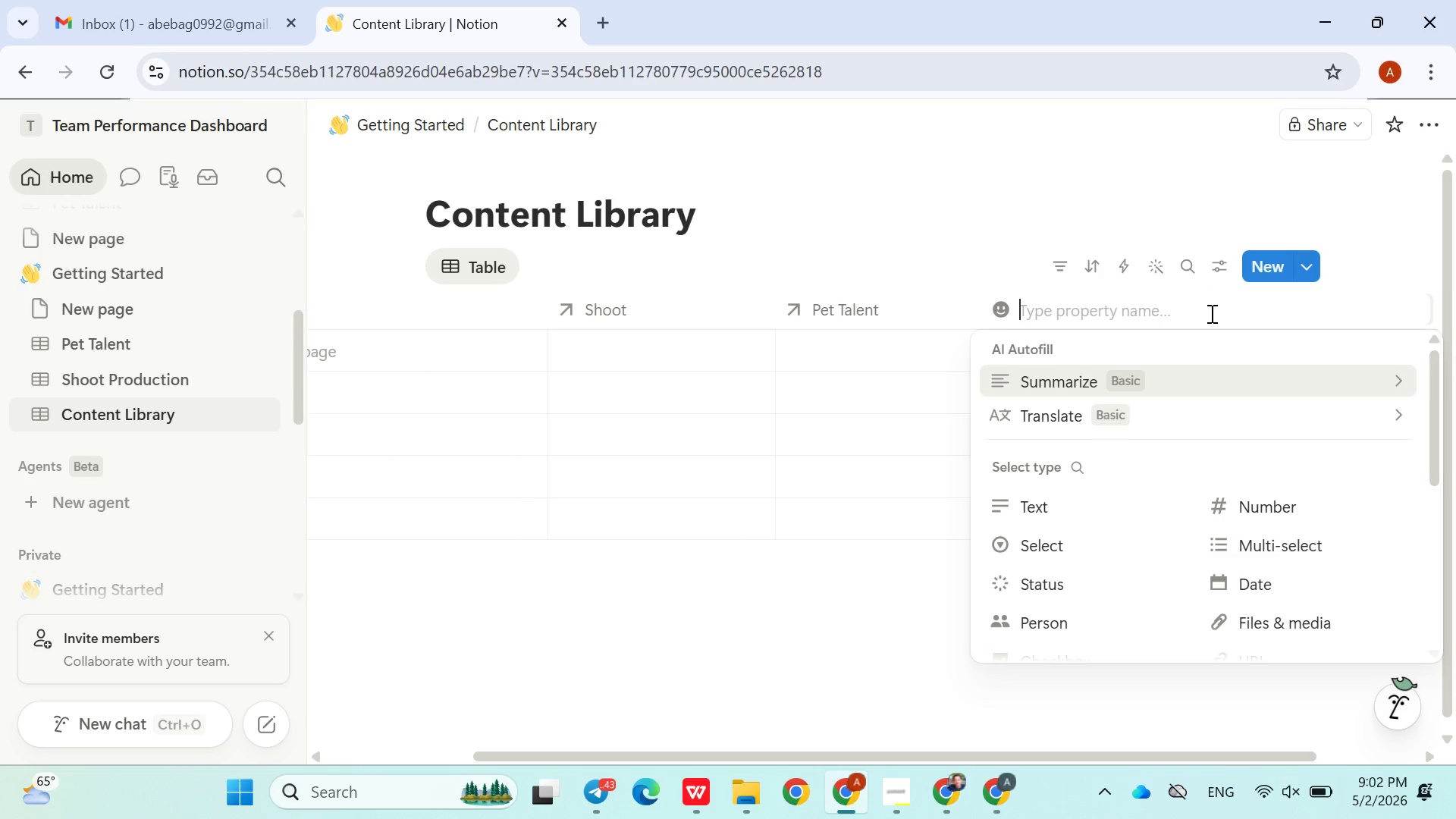 
type(Cont)
 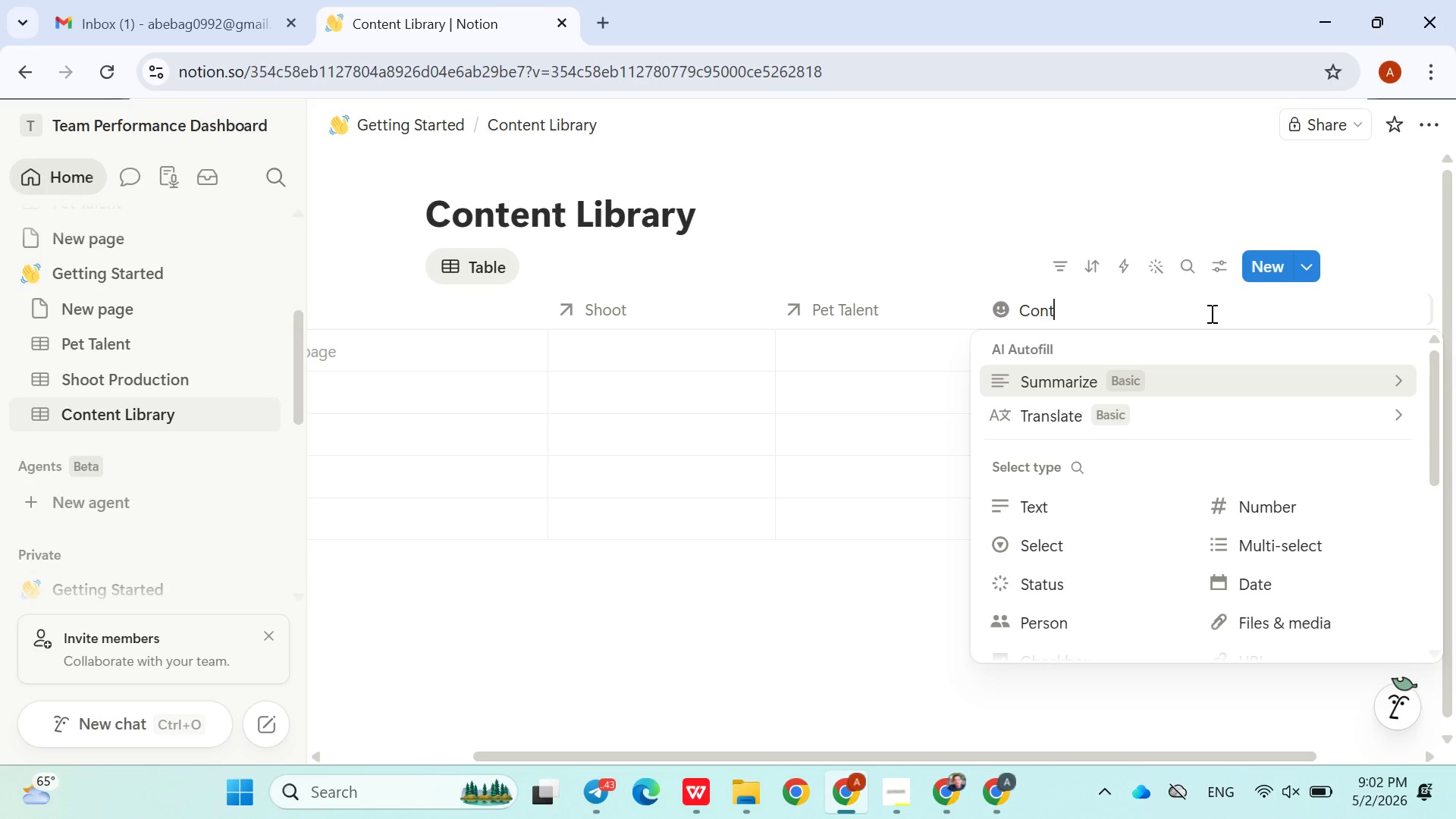 
type(ent Theme)
 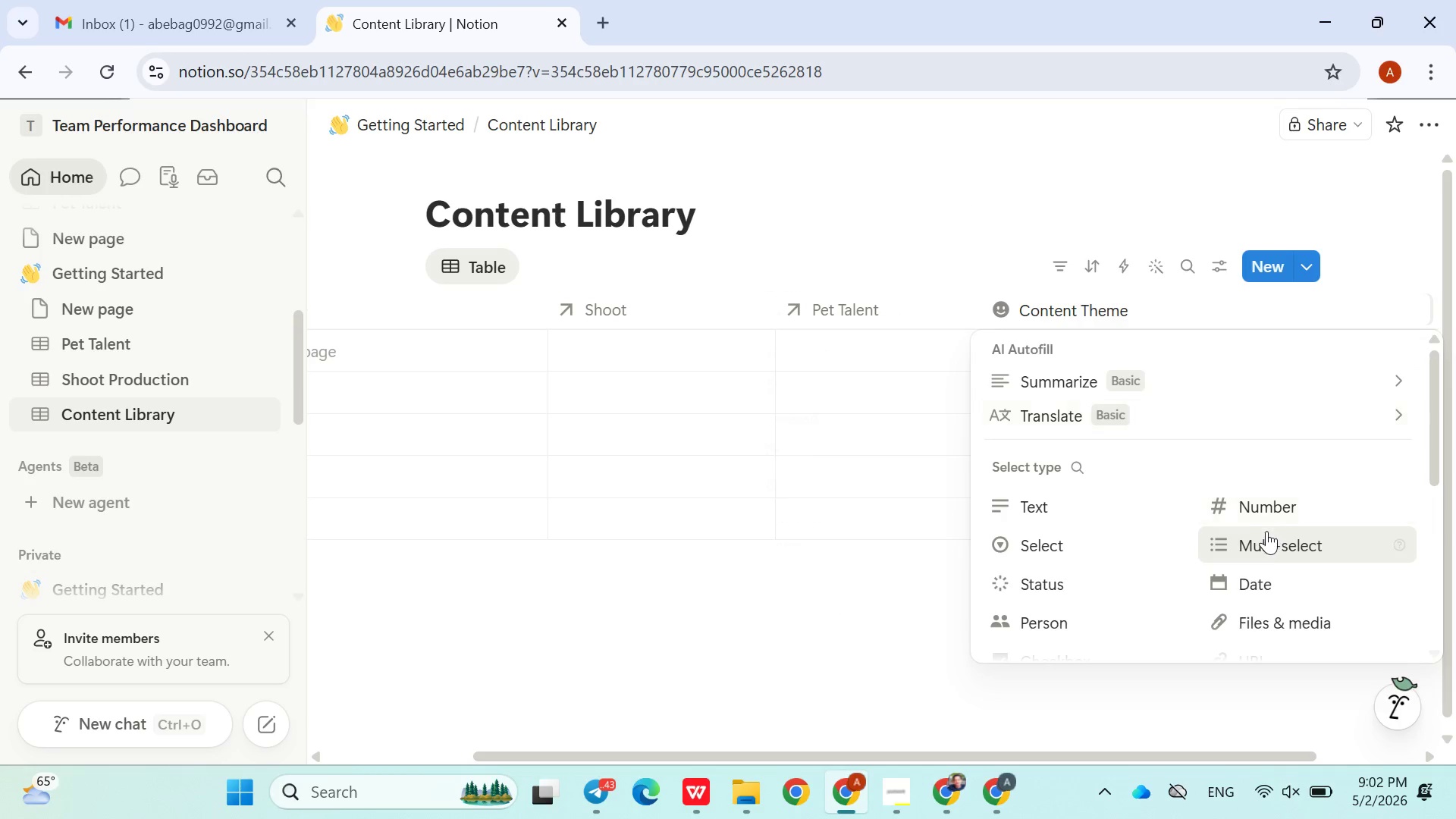 
left_click([1266, 541])
 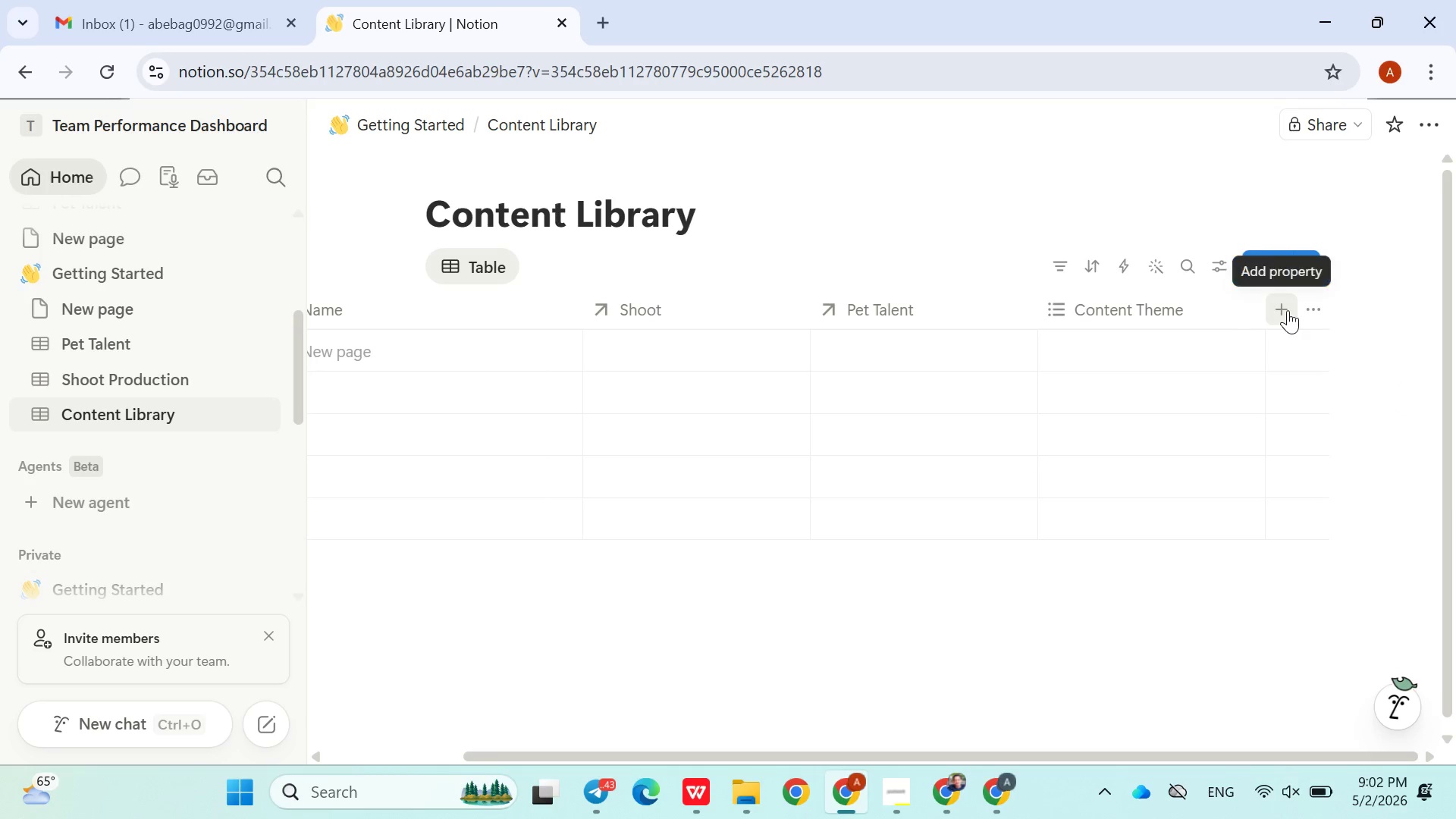 
left_click([1288, 310])
 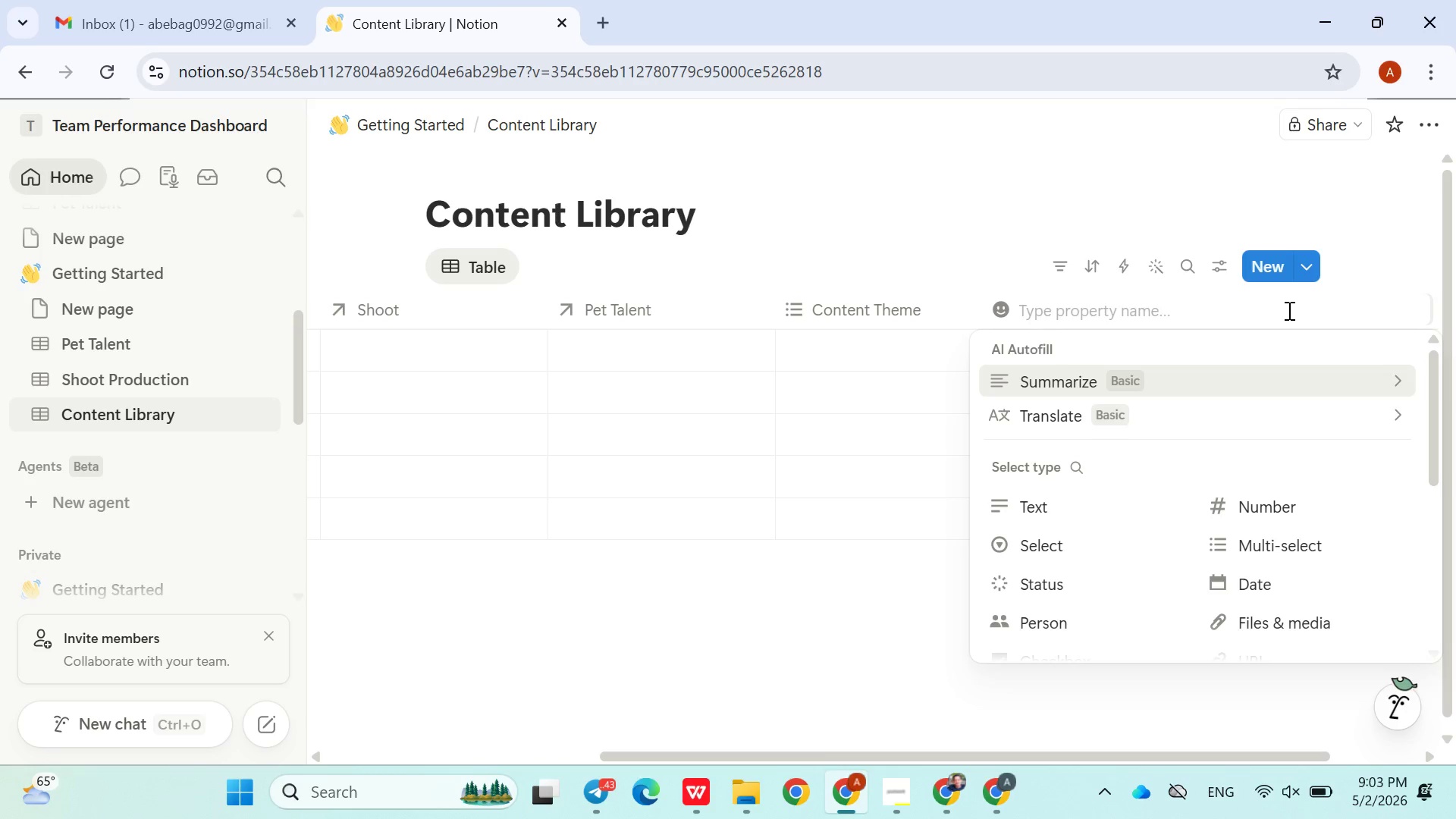 
wait(20.84)
 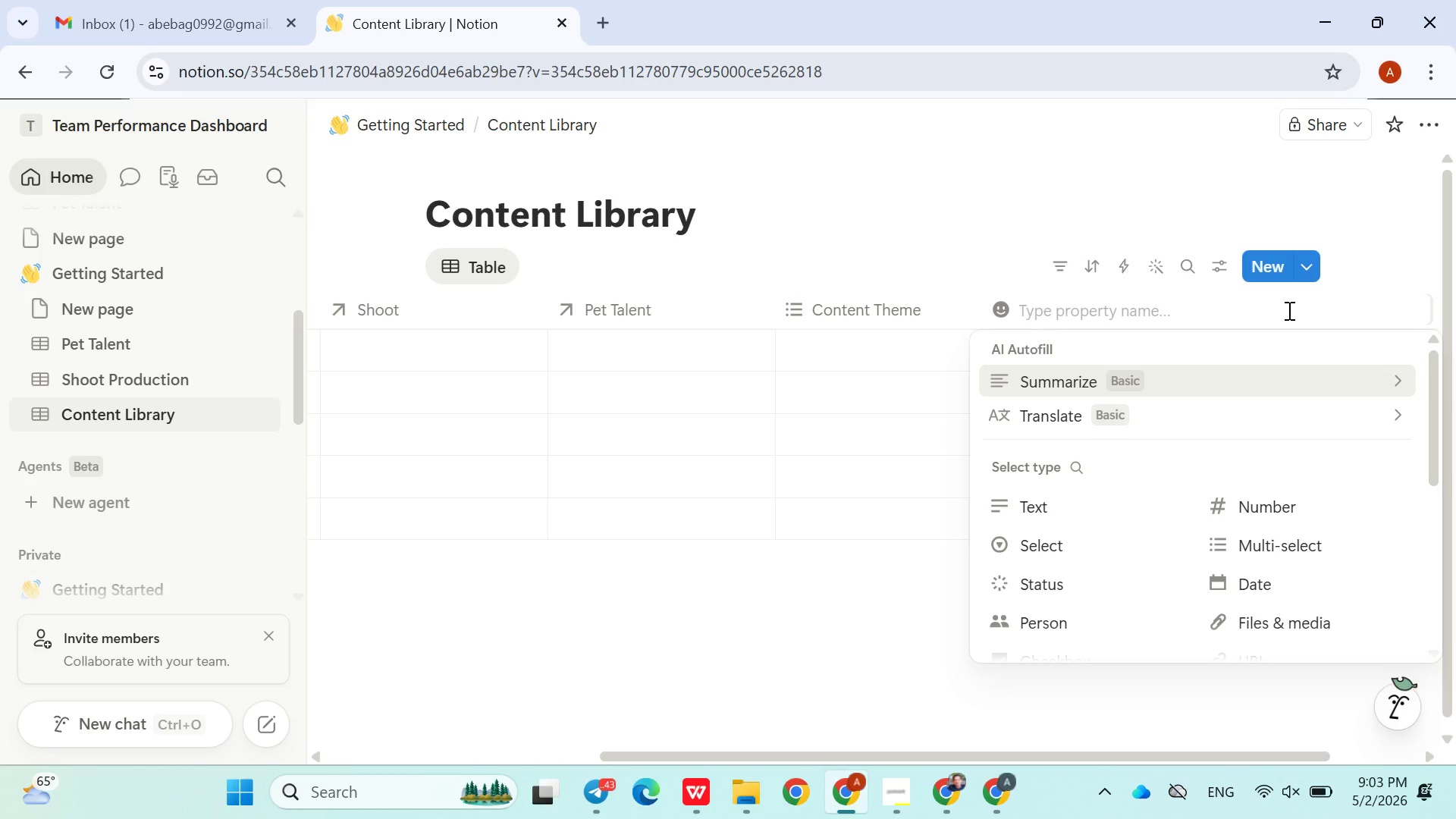 
type(Image Status)
 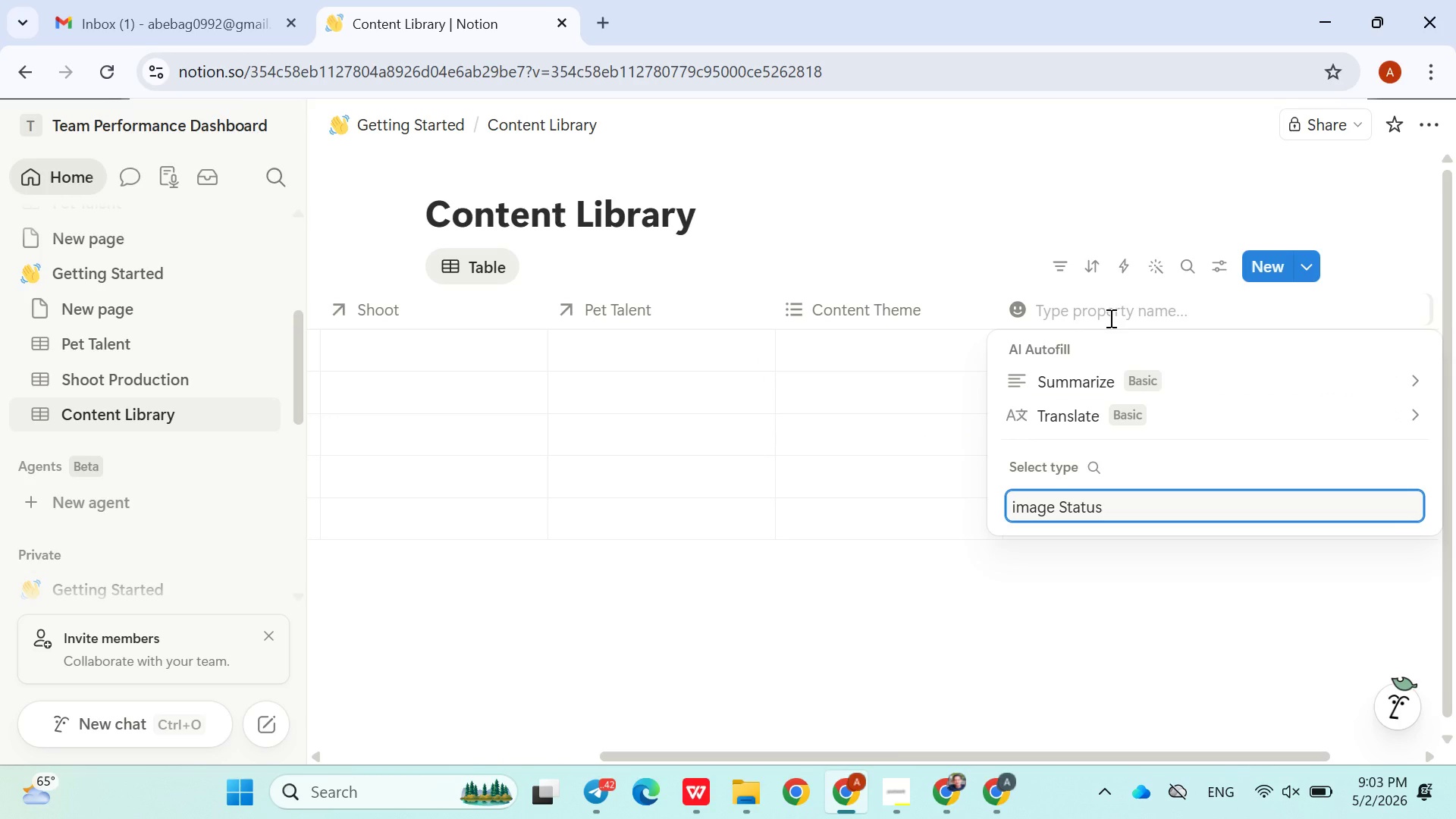 
double_click([1064, 505])
 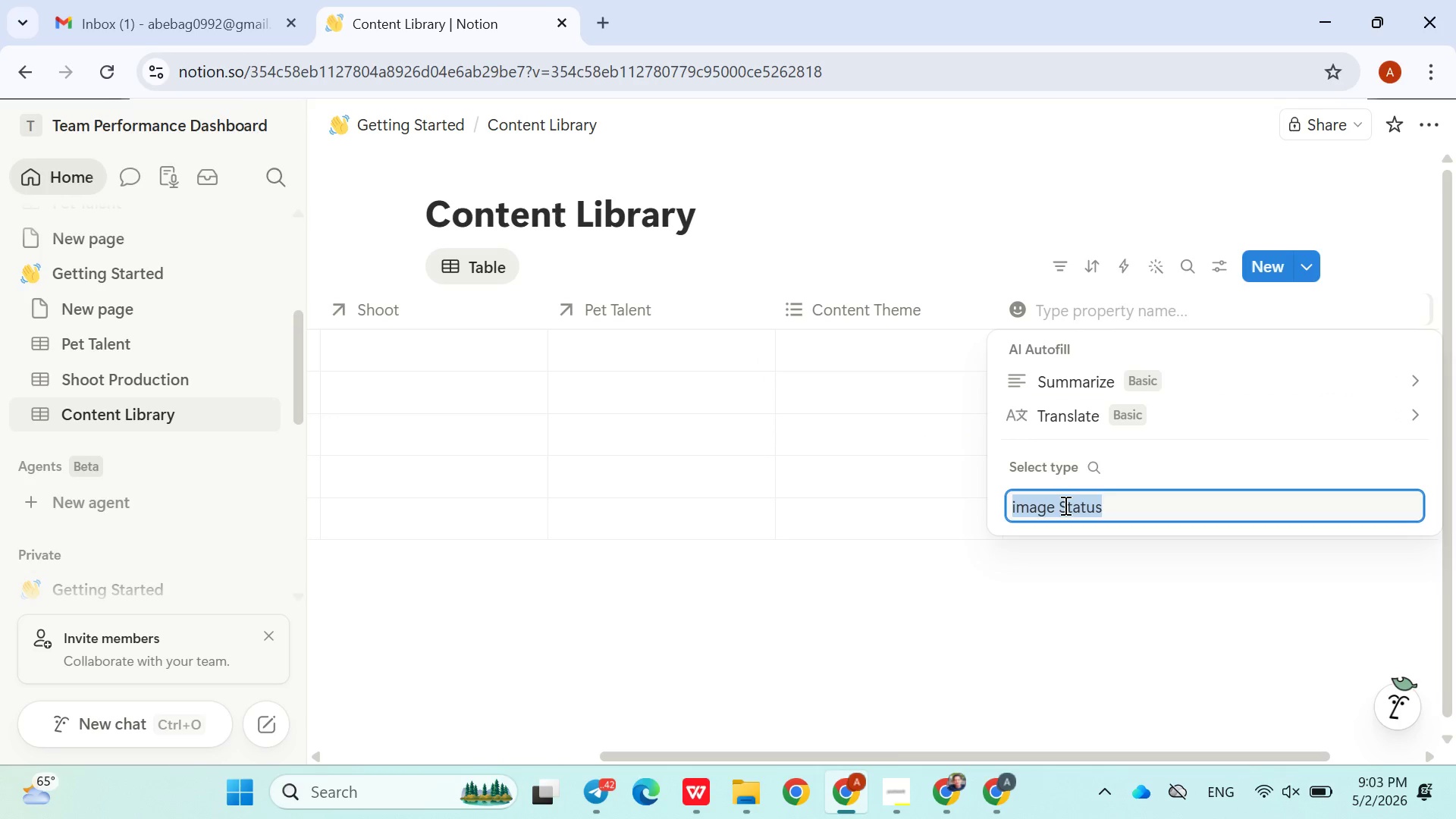 
triple_click([1064, 505])
 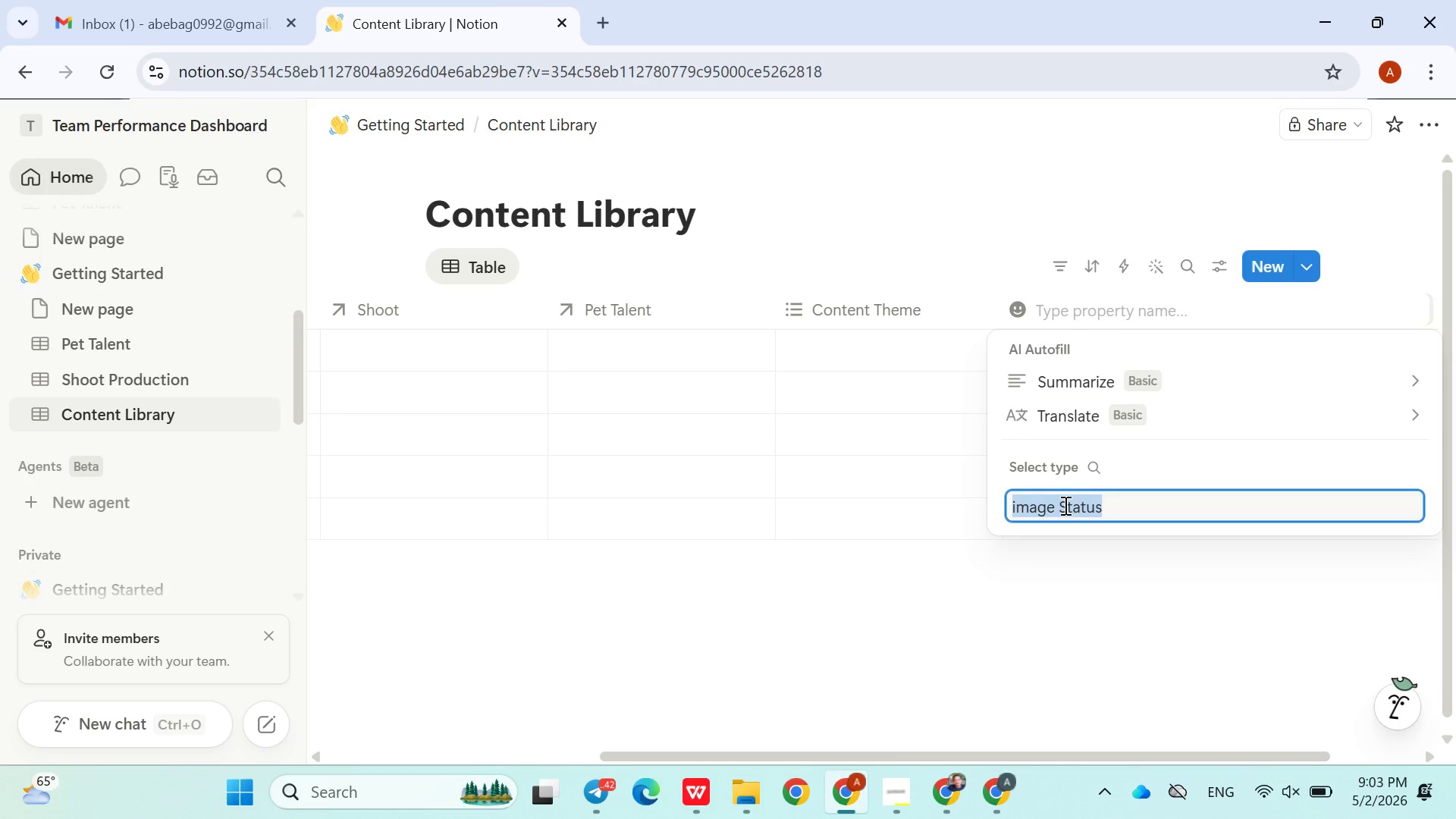 
key(Control+X)
 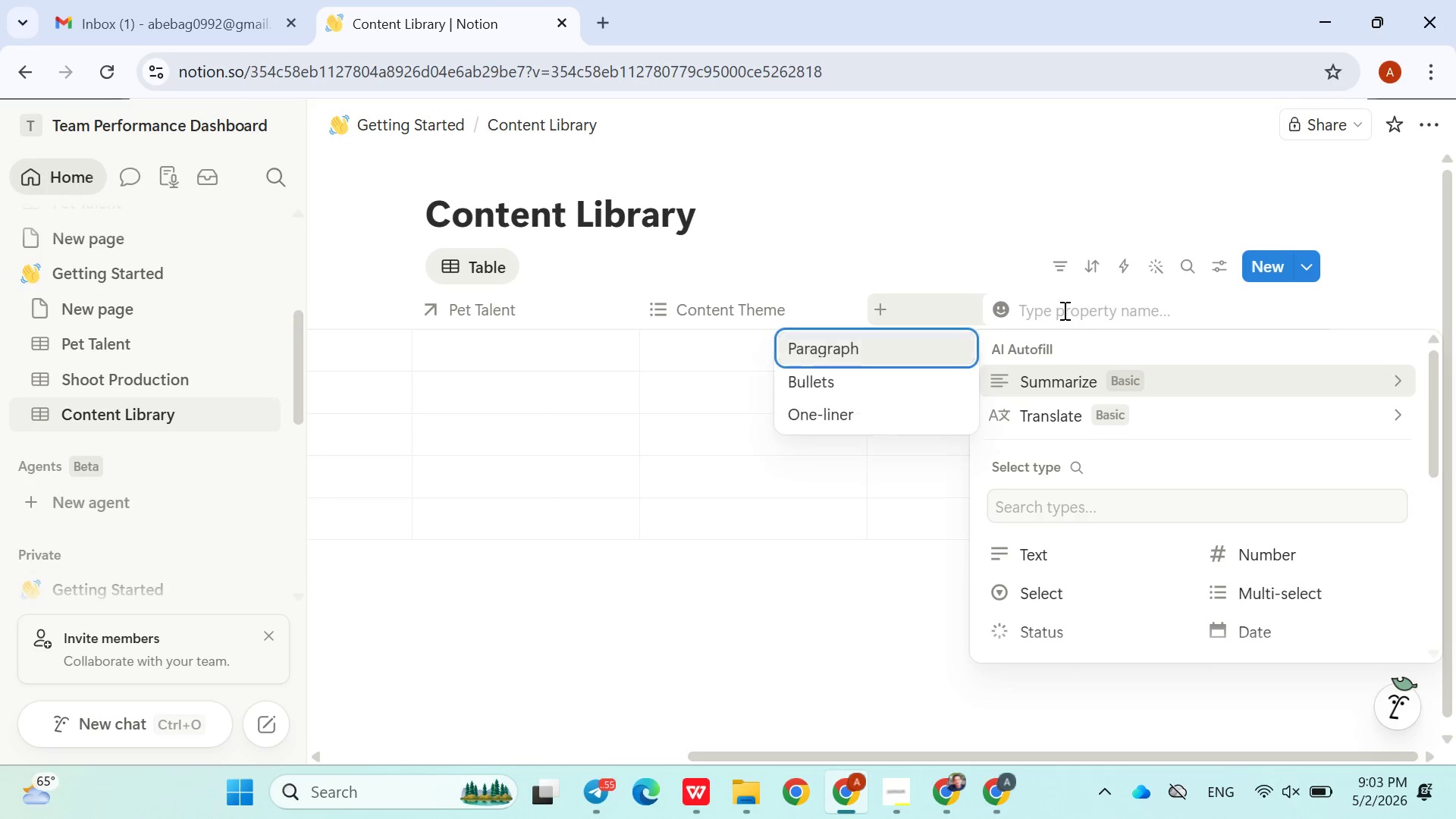 
left_click([1063, 310])
 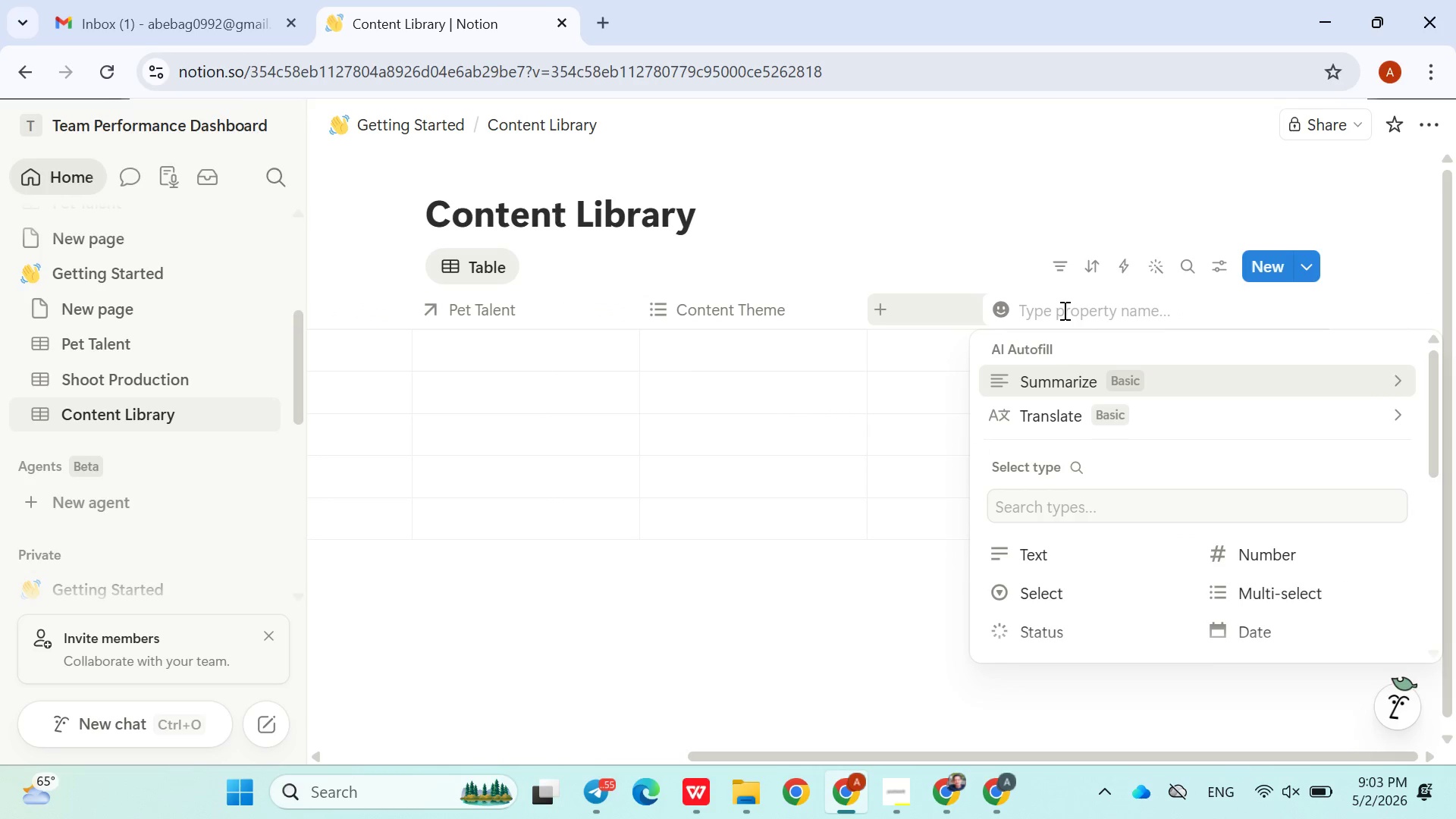 
key(Control+V)
 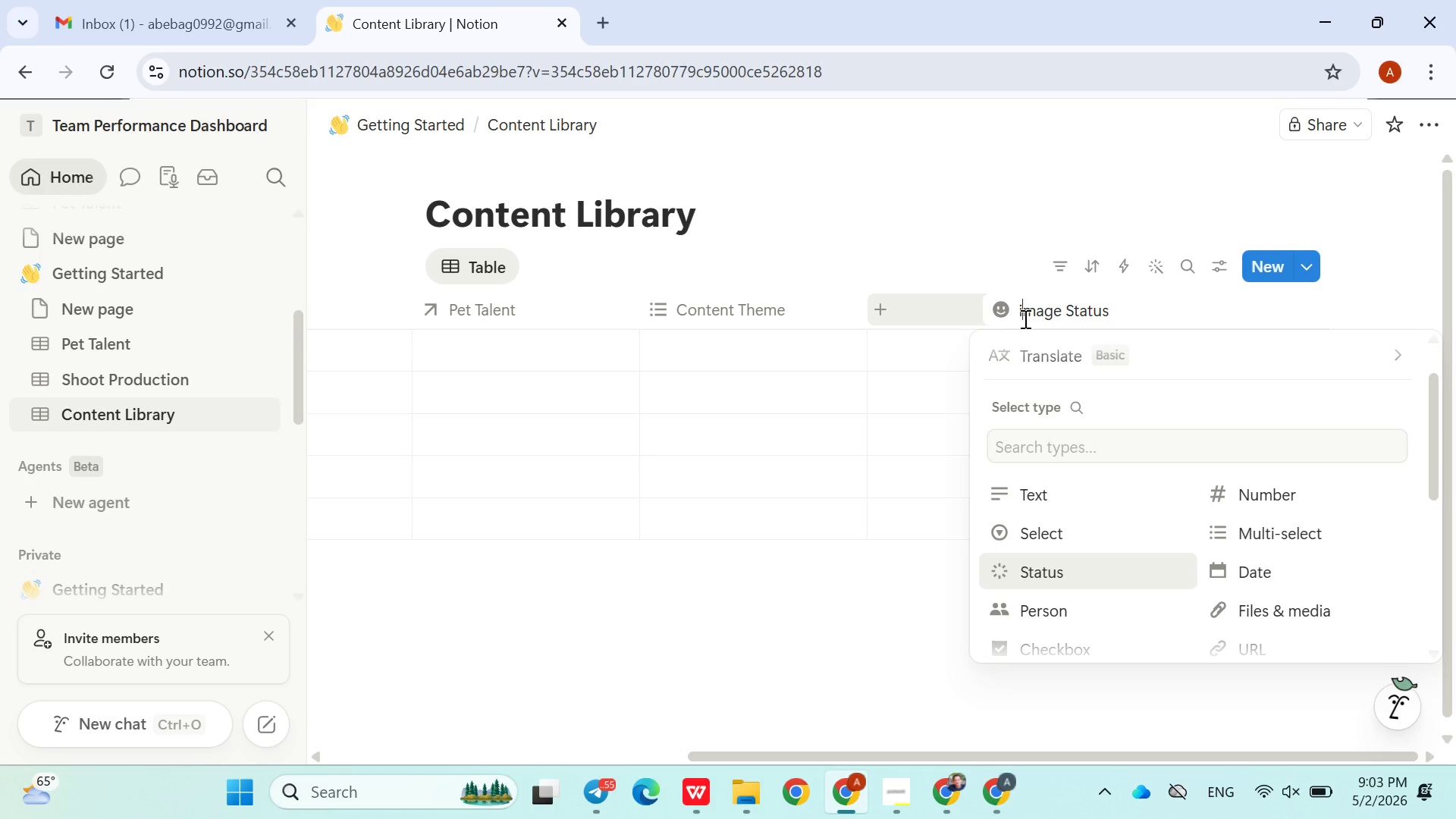 
left_click([1024, 318])
 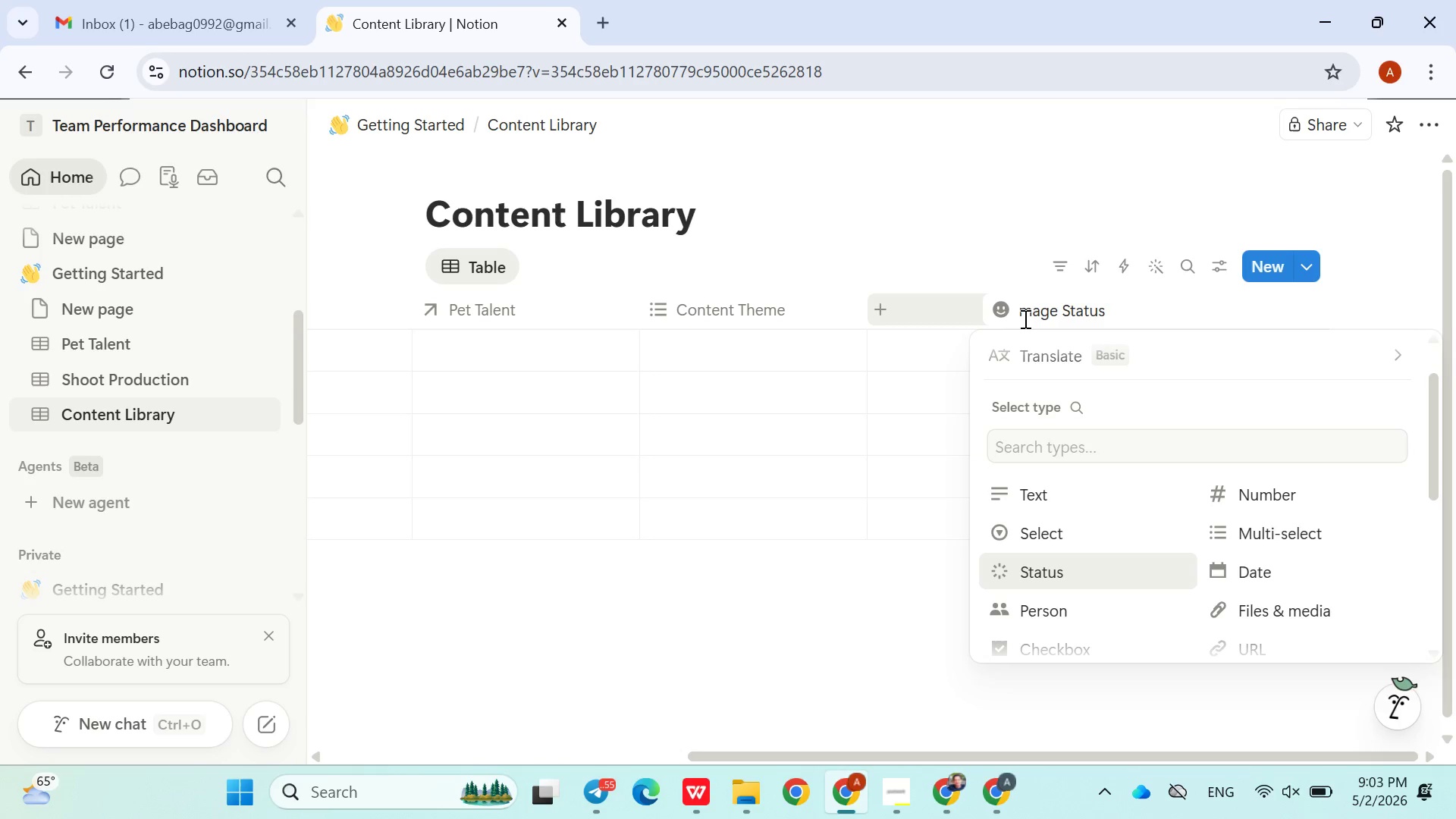 
key(Backspace)
 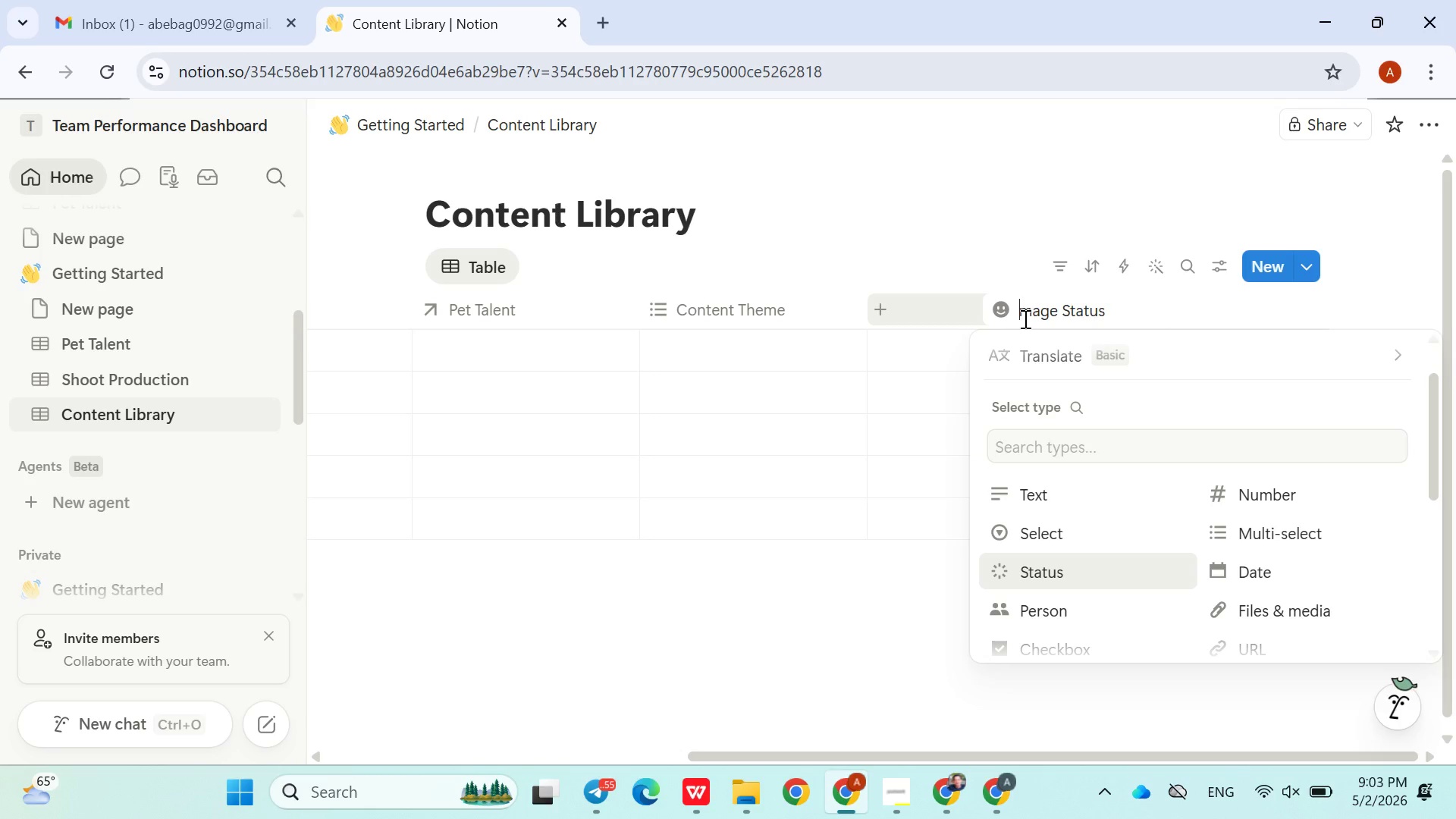 
key(Shift+I)
 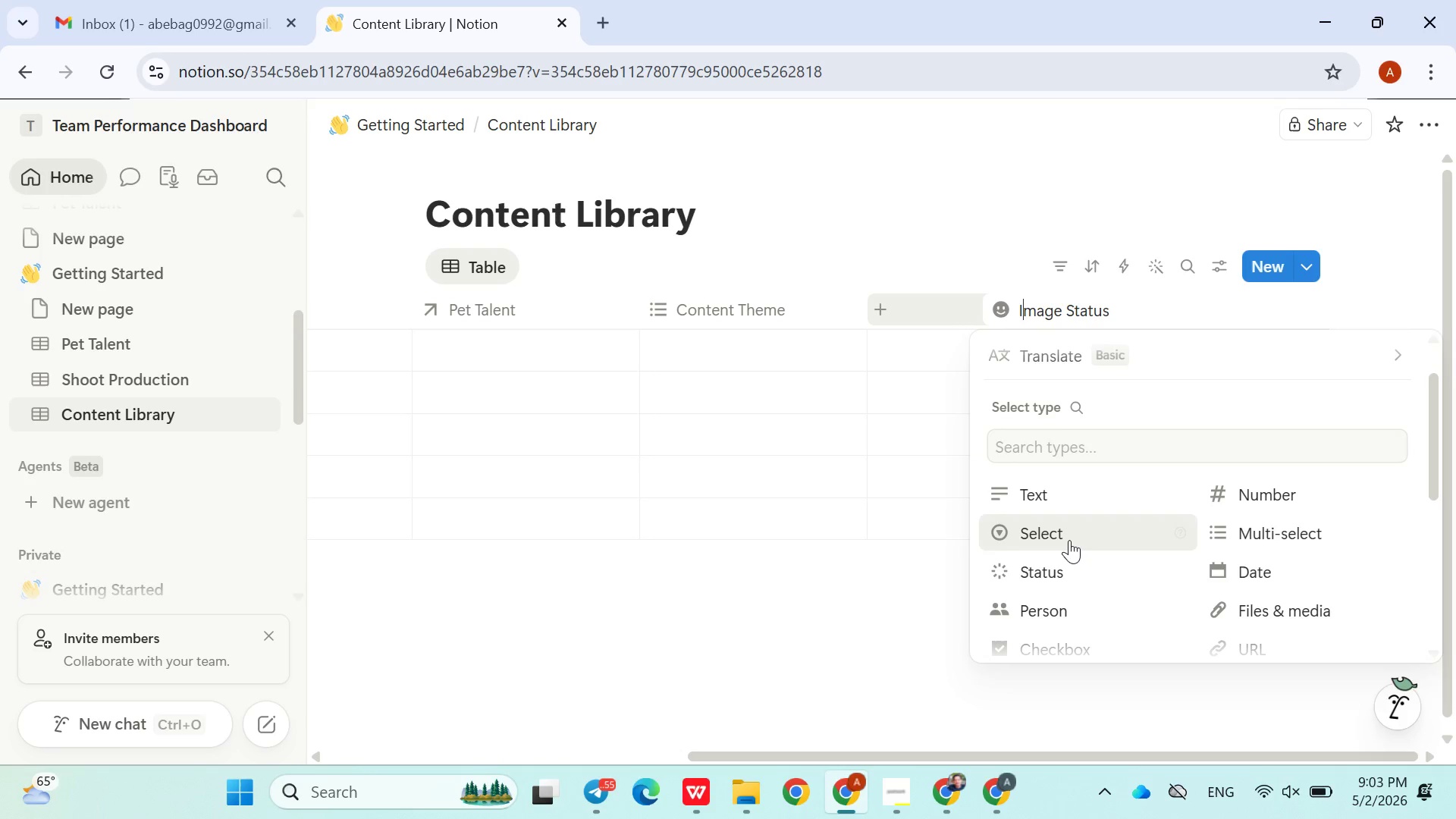 
left_click([1054, 536])
 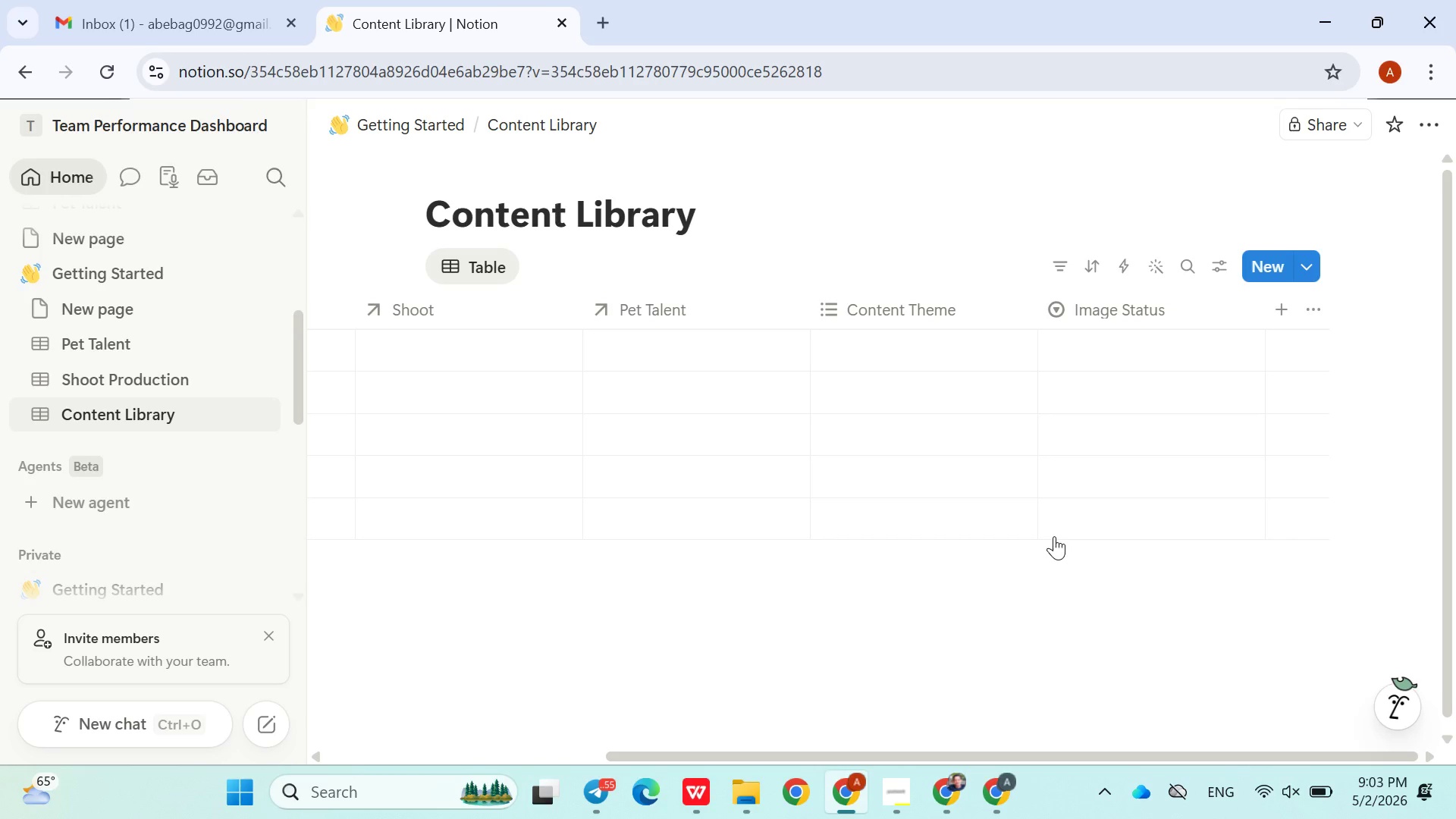 
wait(23.69)
 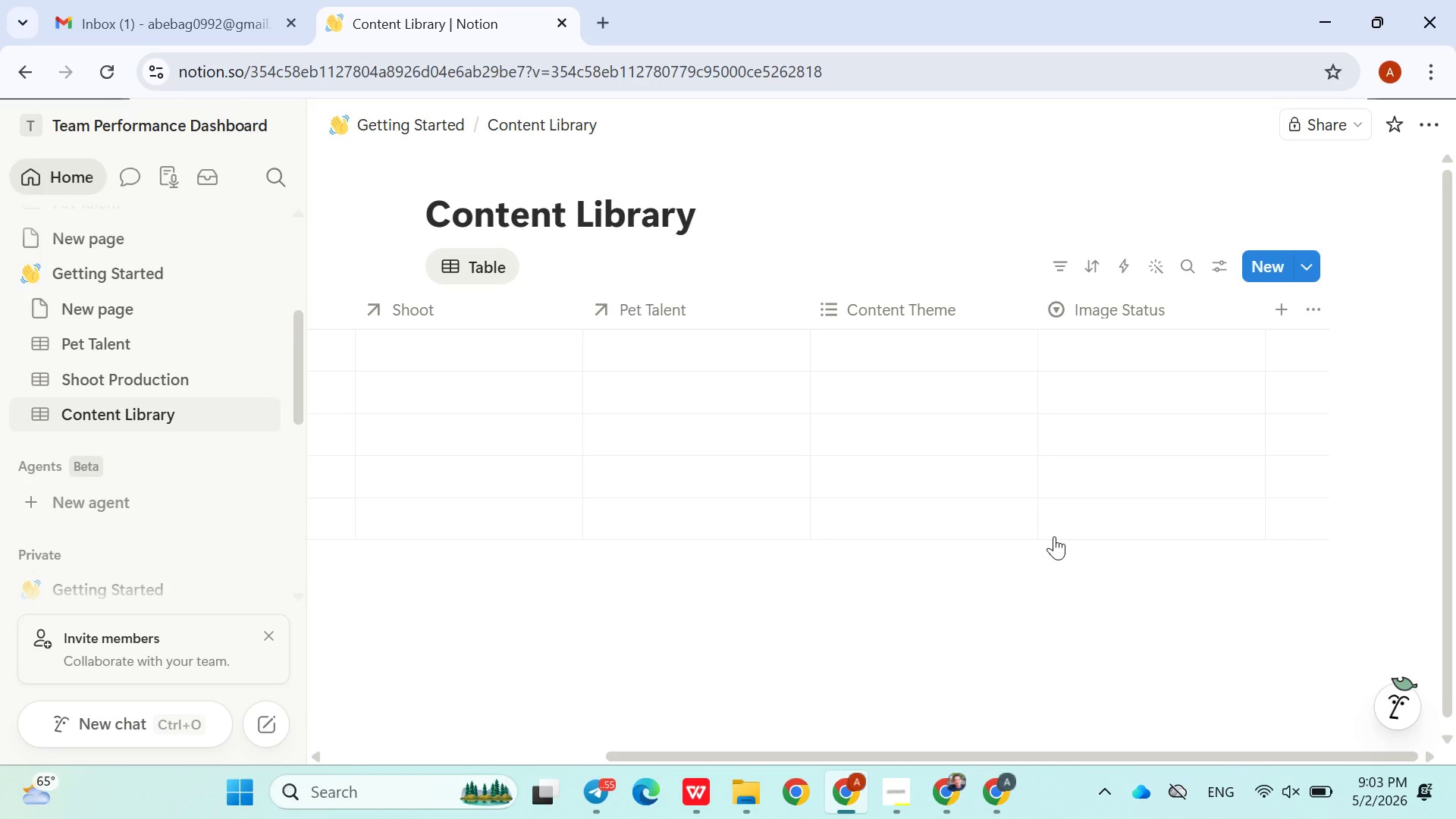 
left_click([1103, 344])
 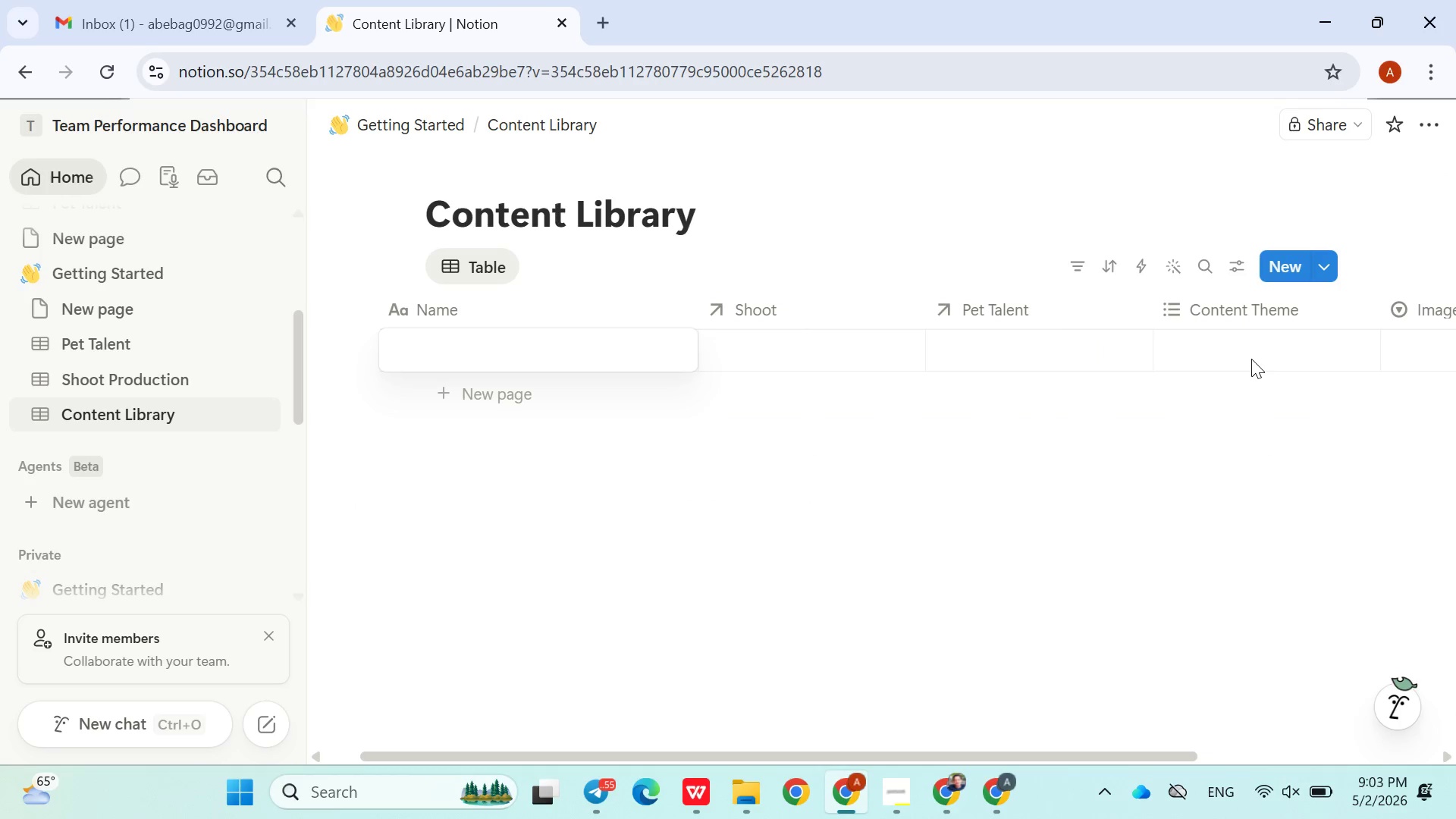 
left_click([1251, 359])
 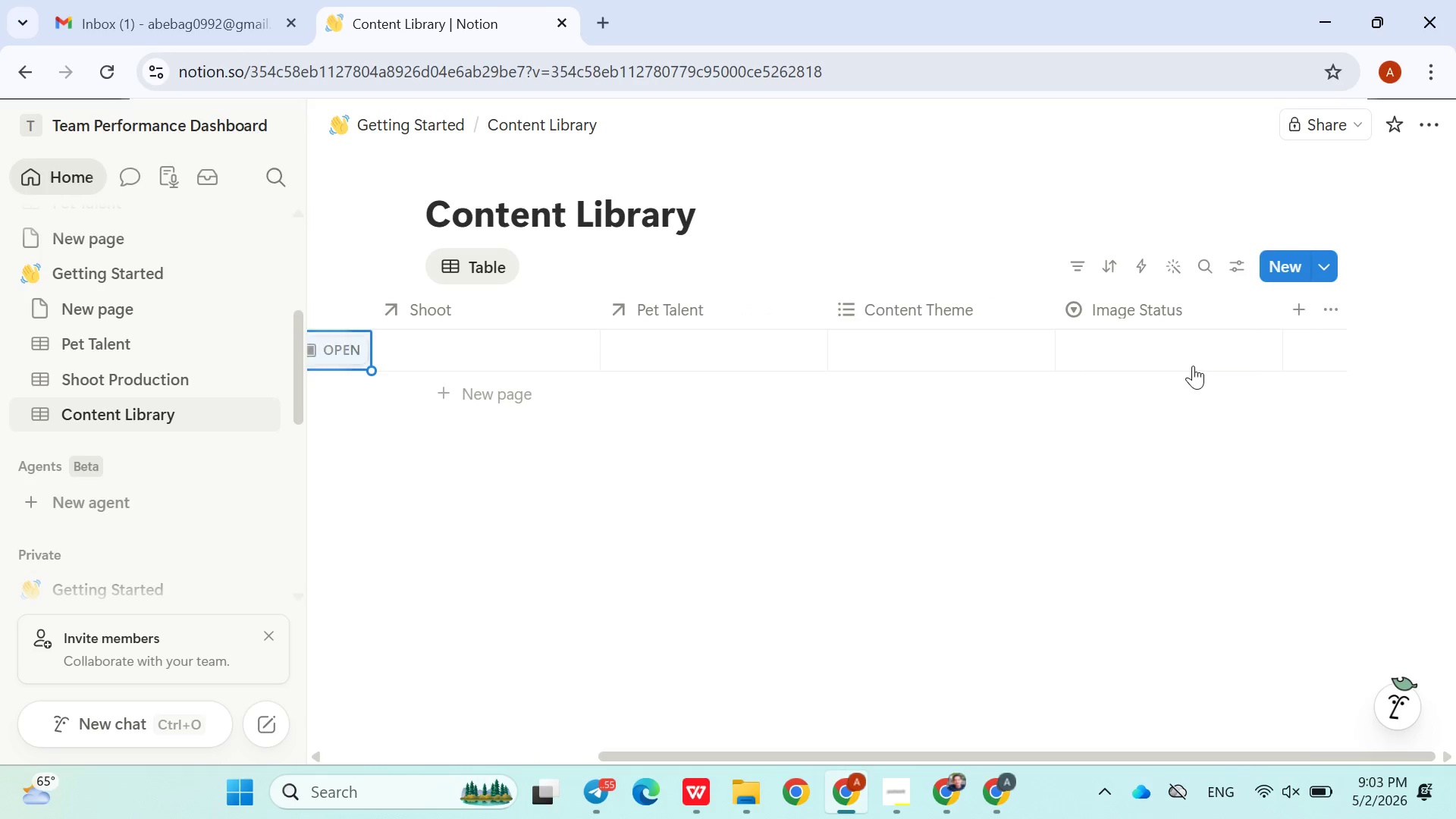 
left_click([1192, 365])
 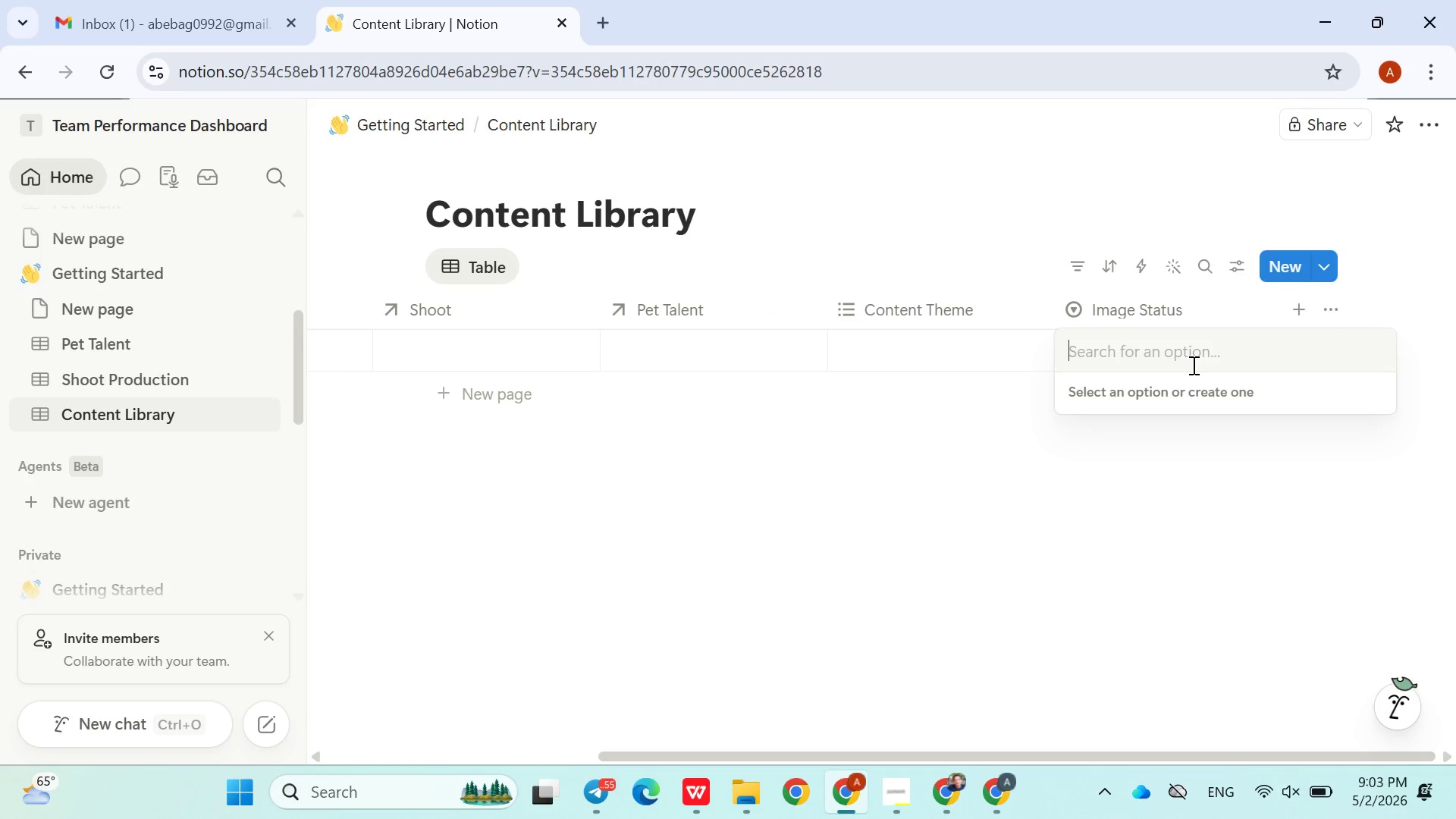 
type(Raw)
 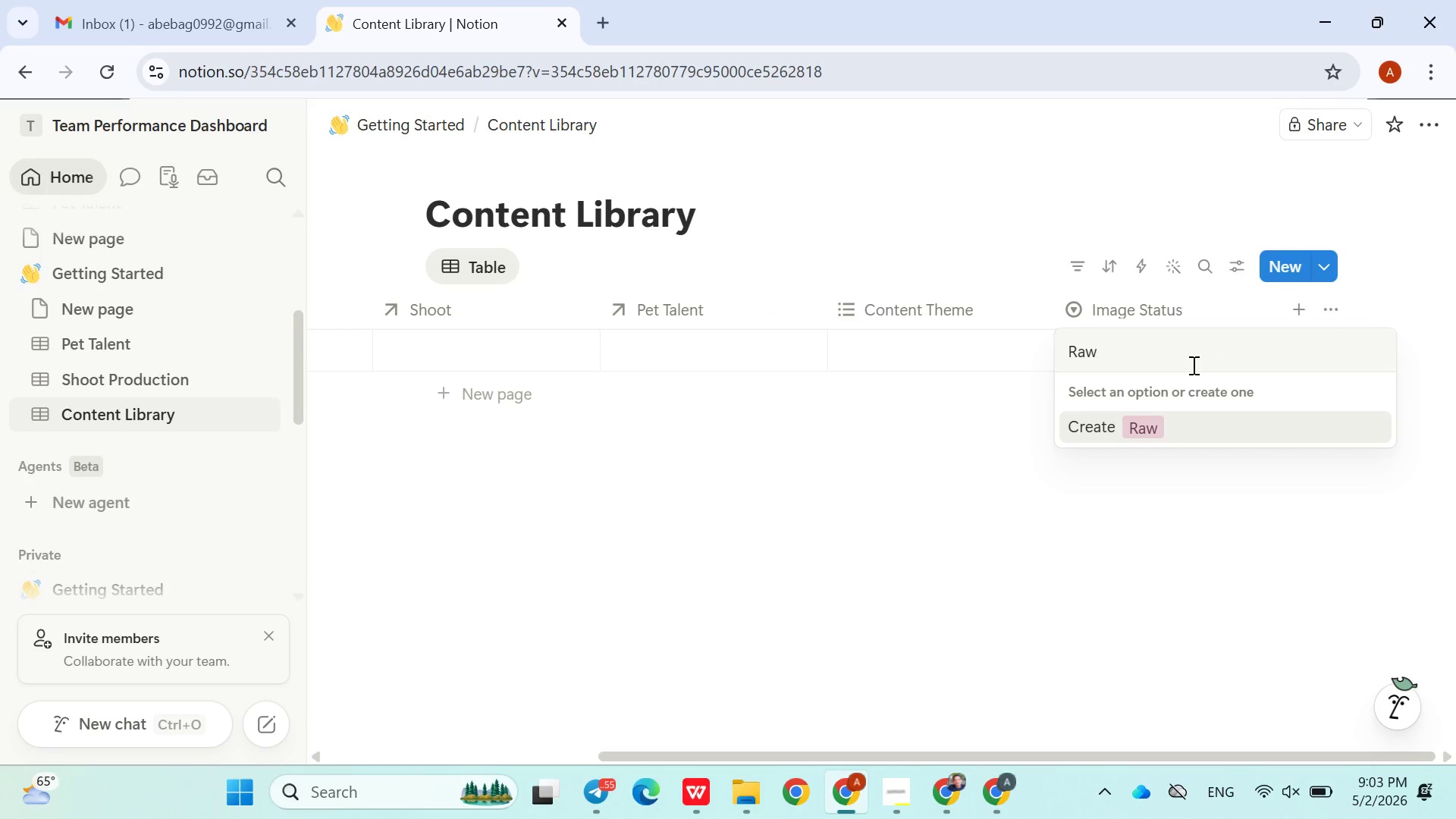 
key(Enter)
 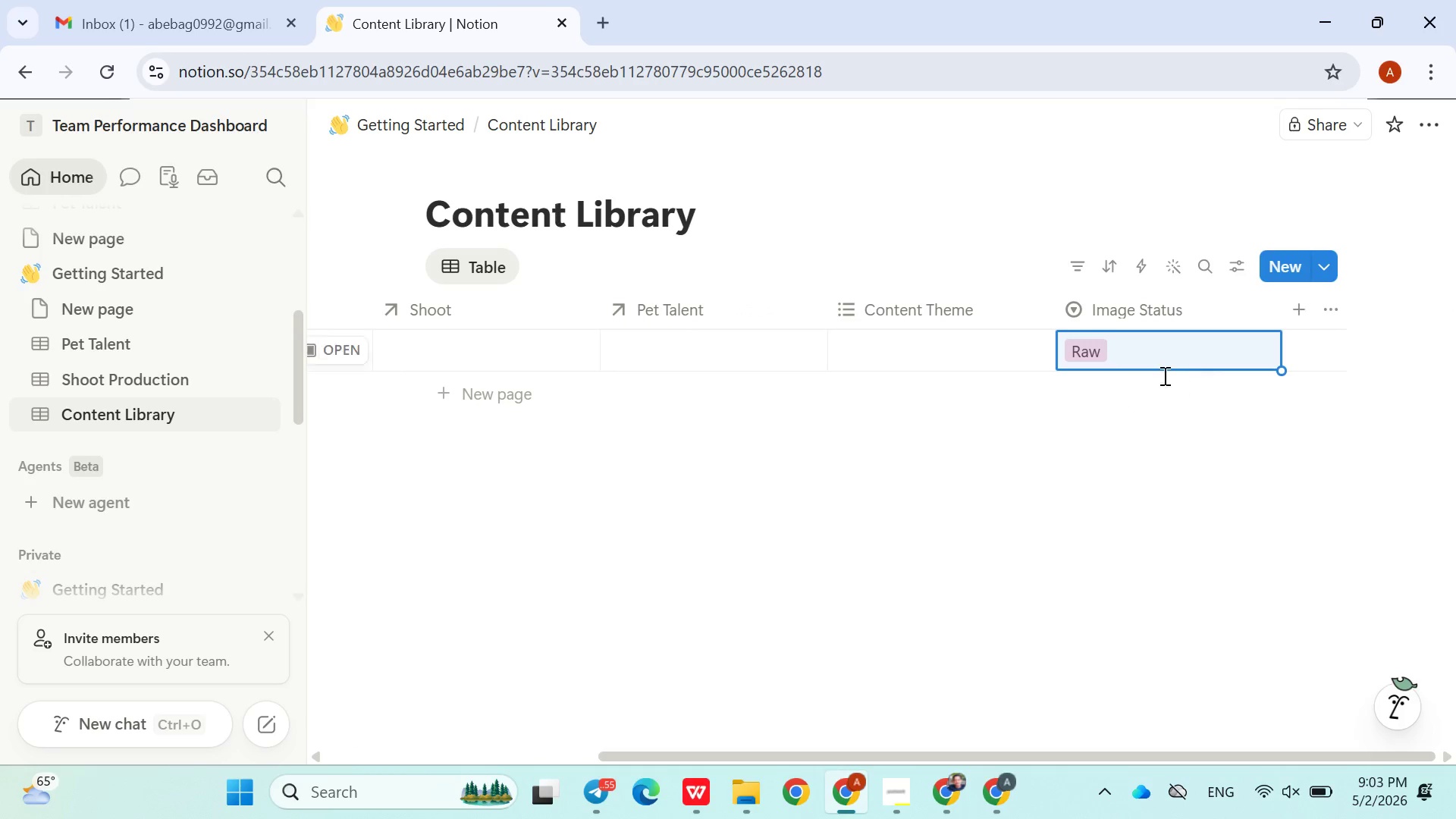 
left_click([1143, 357])
 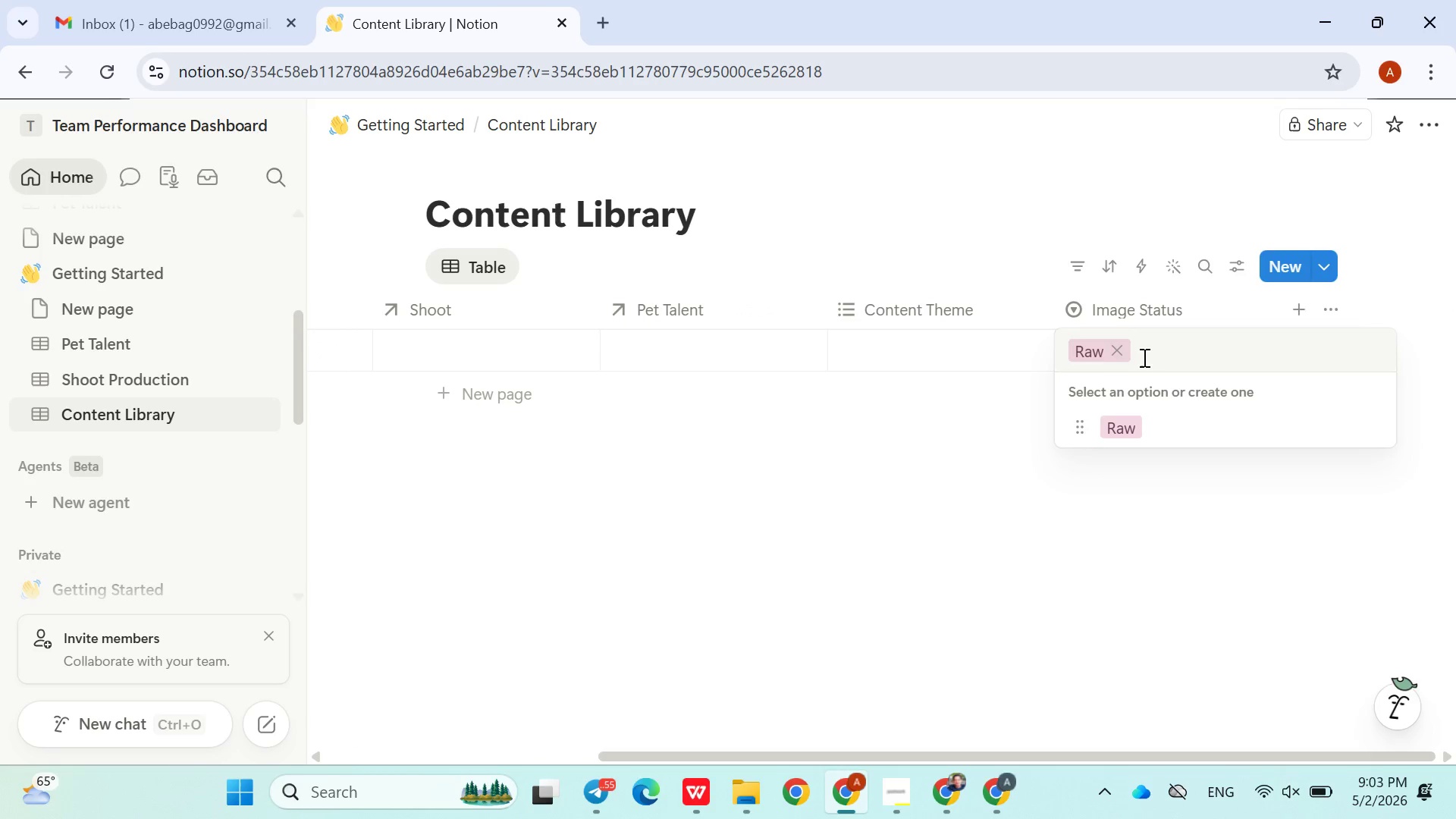 
type(Editing)
 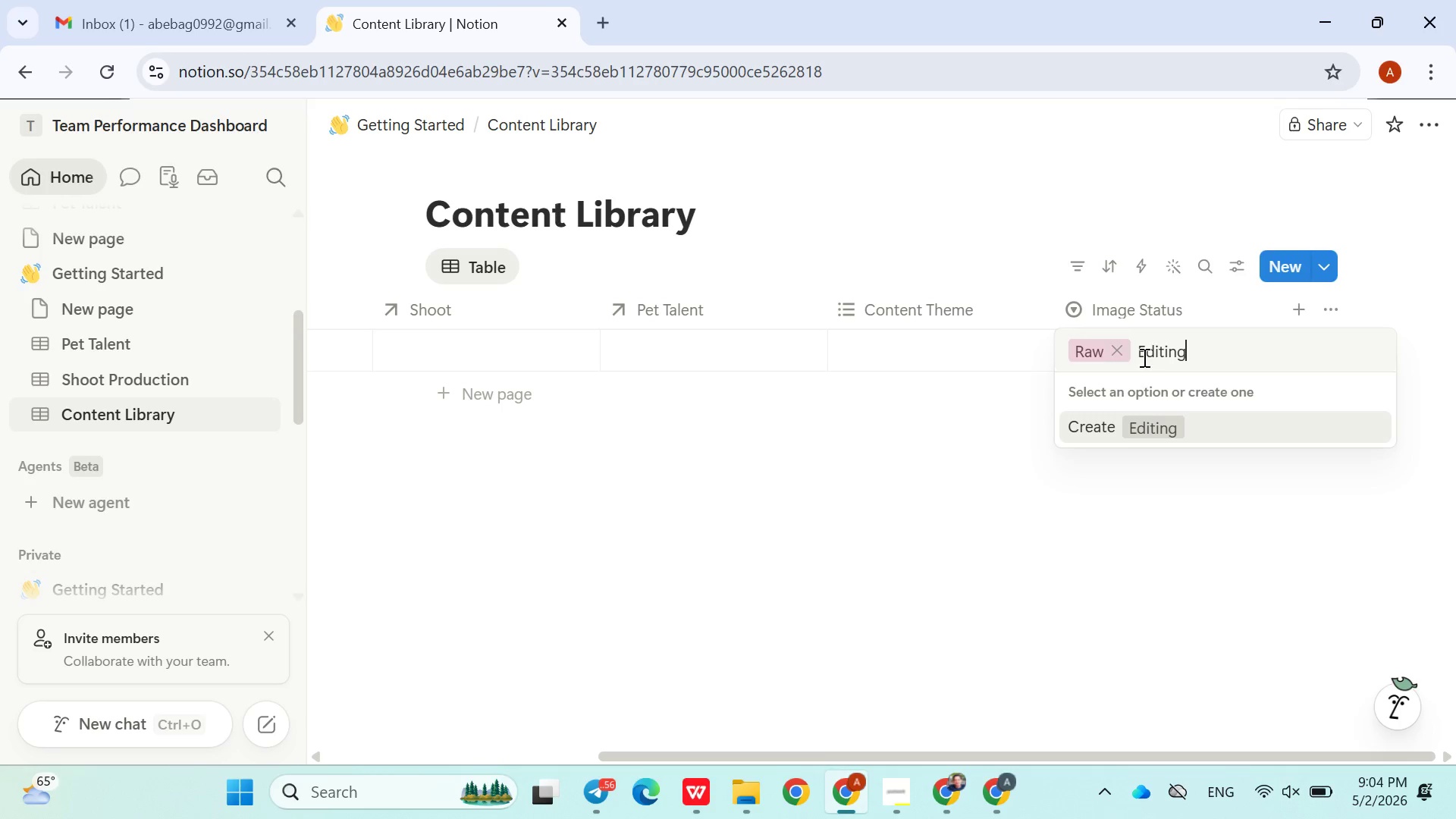 
key(Enter)
 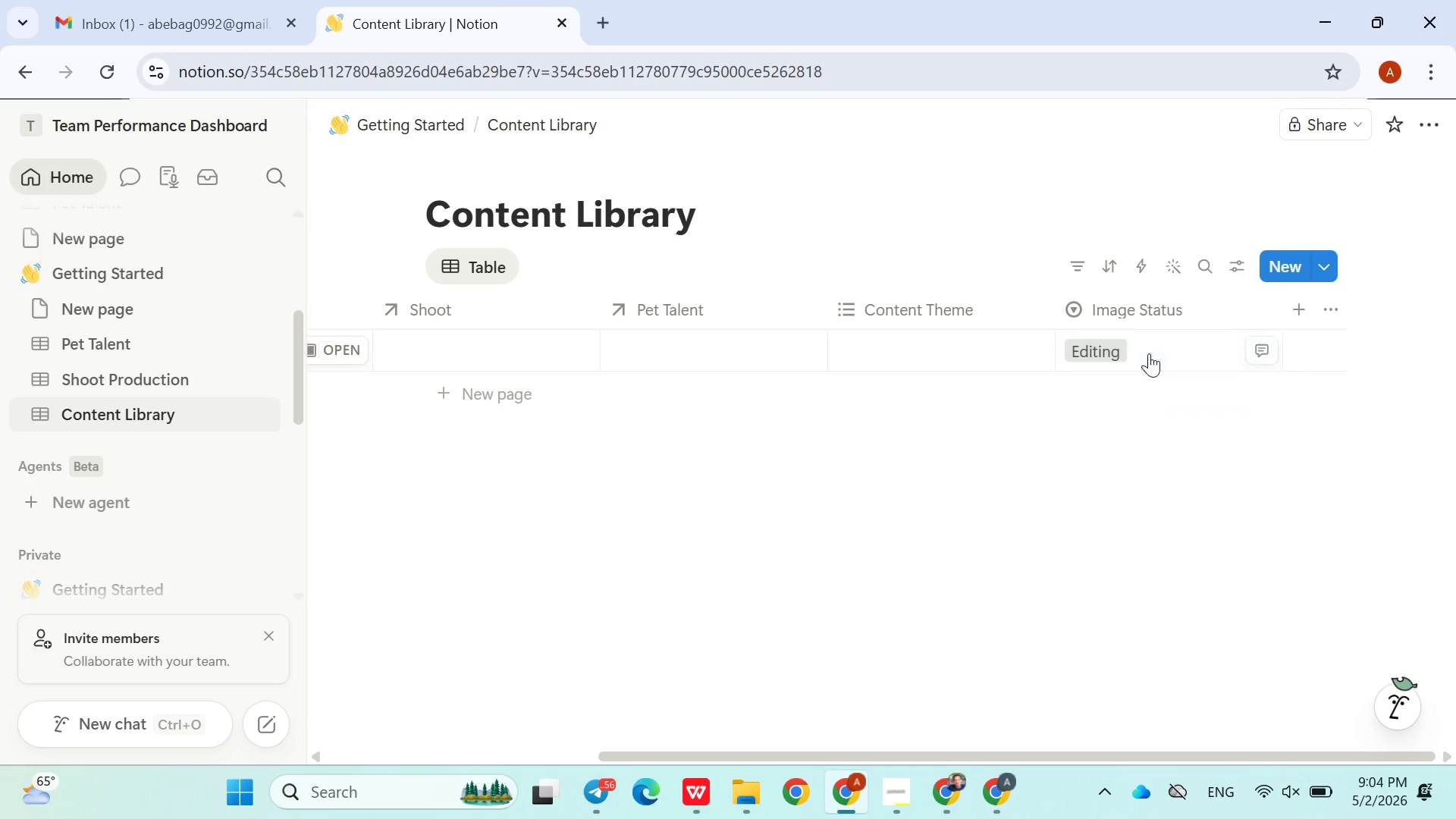 
left_click([1149, 353])
 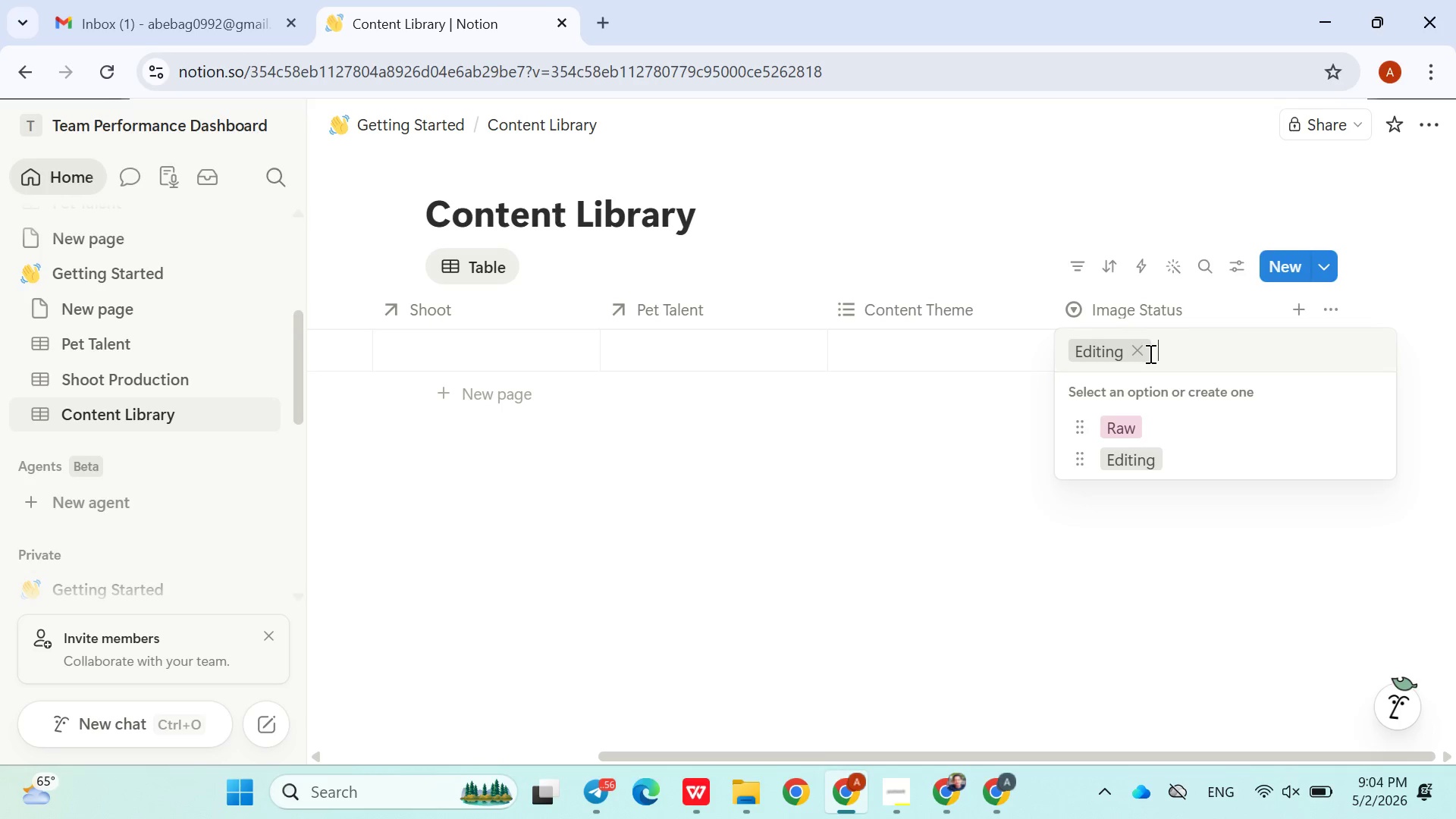 
type(Final)
 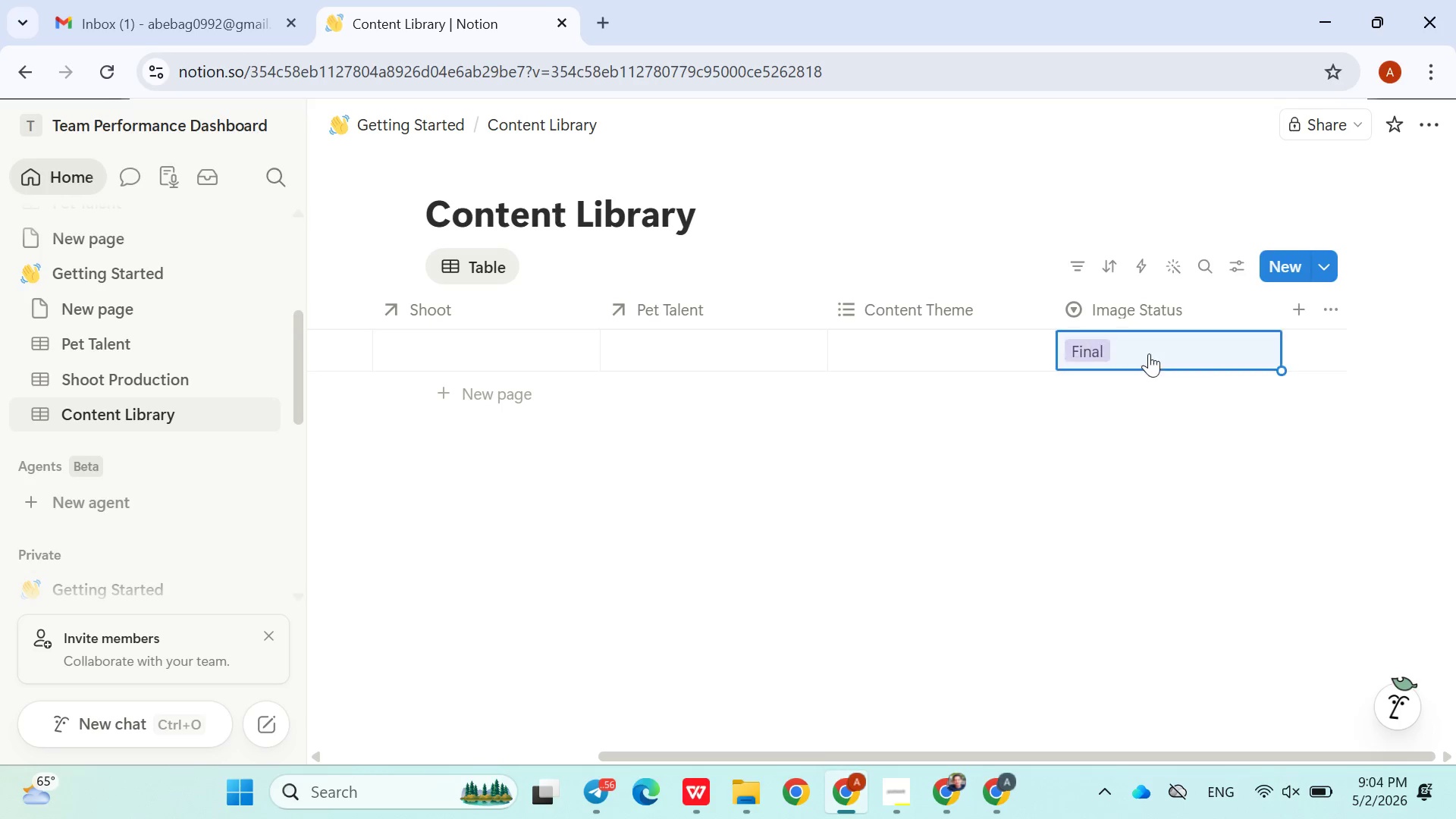 
key(Enter)
 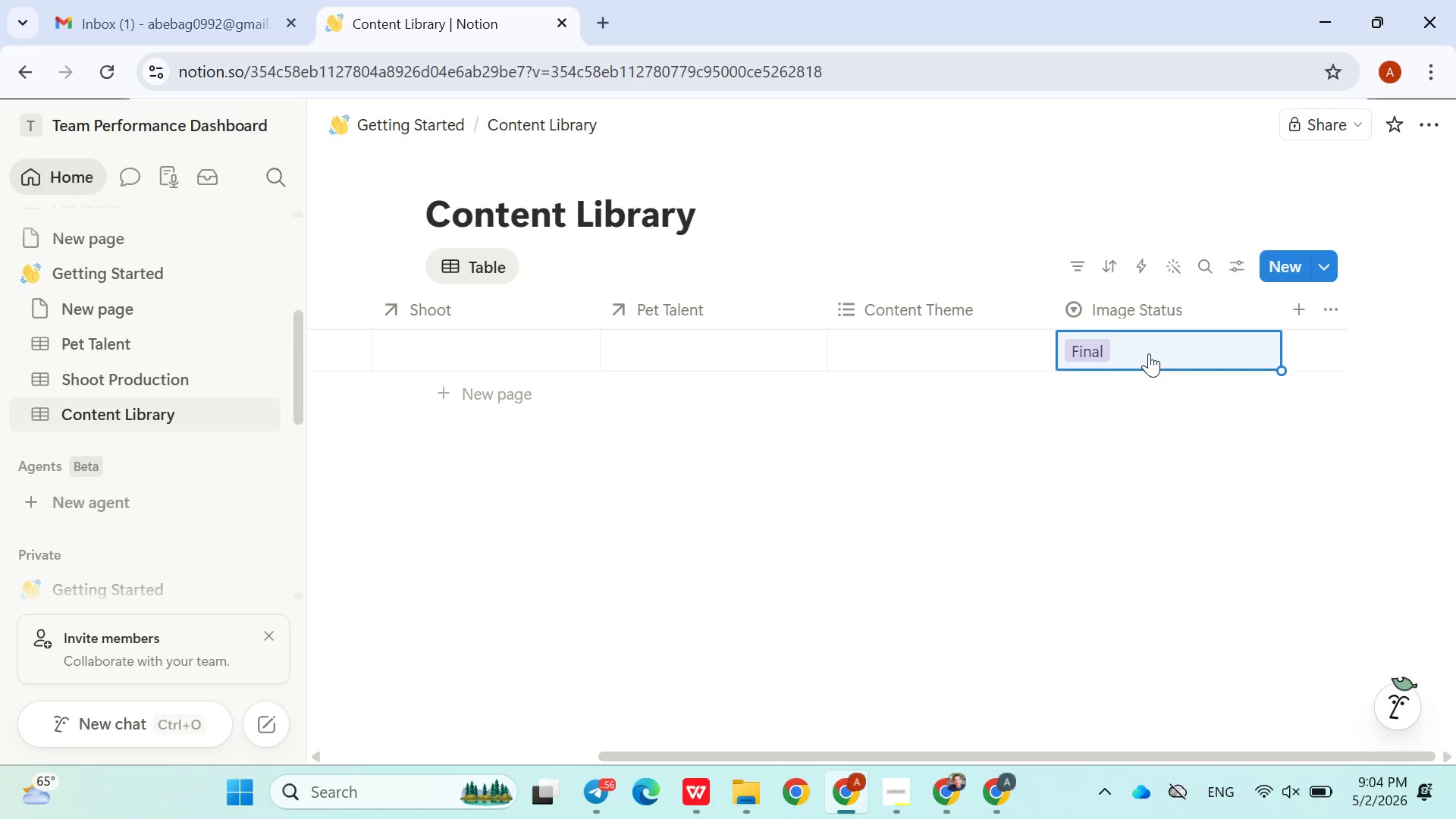 
wait(23.31)
 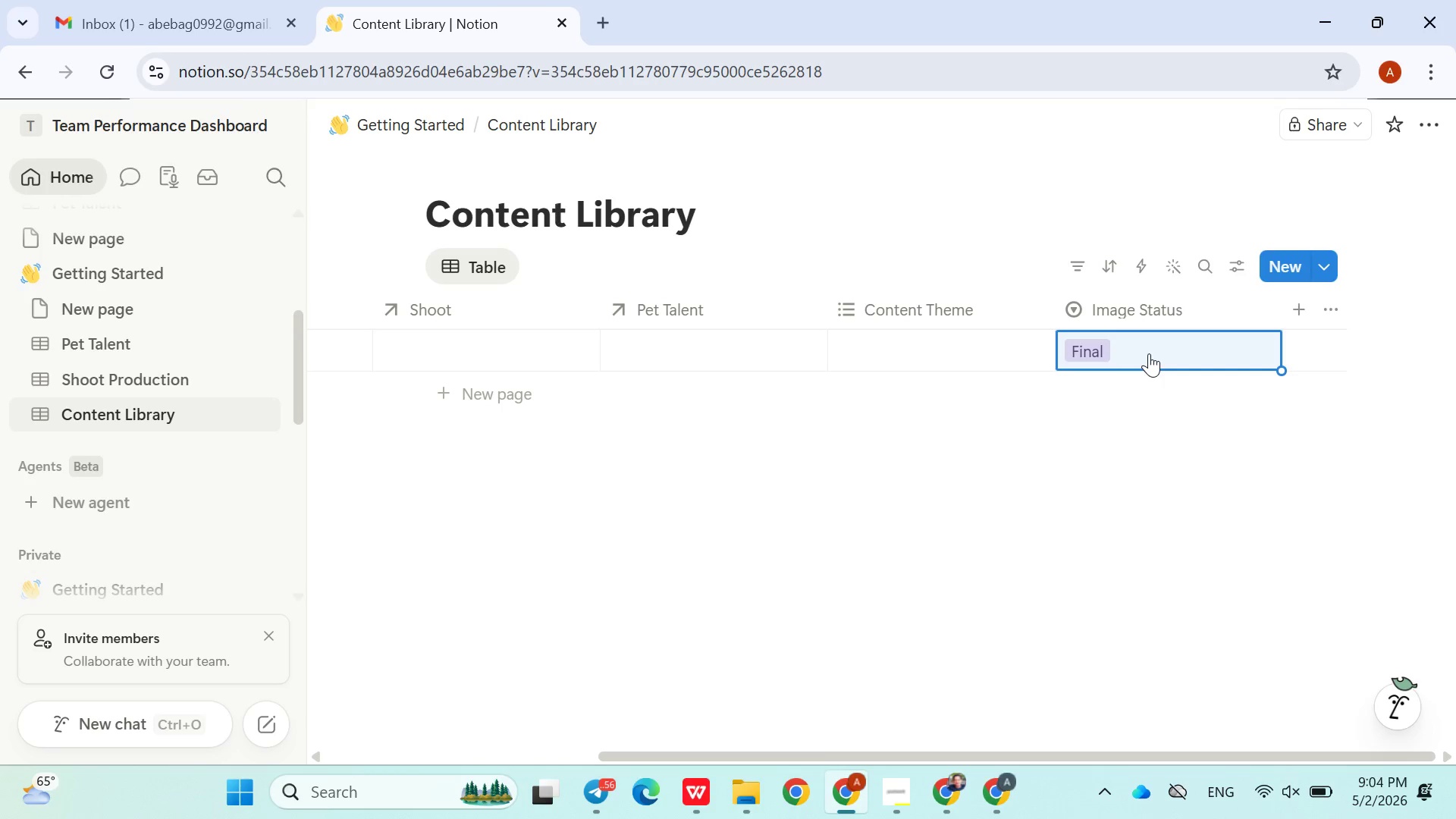 
left_click([1198, 303])
 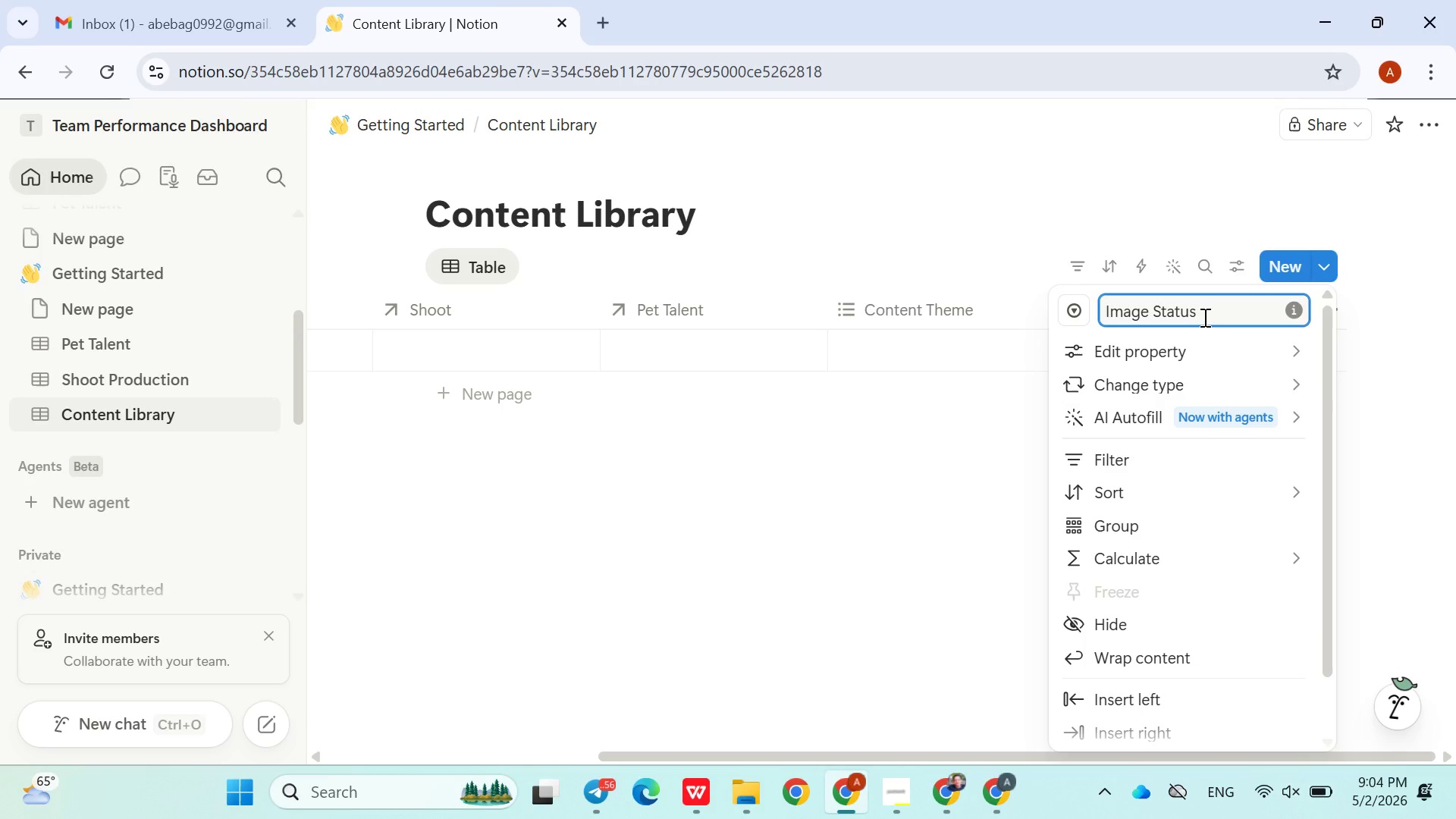 
hold_key(key=ShiftLeft, duration=0.55)
 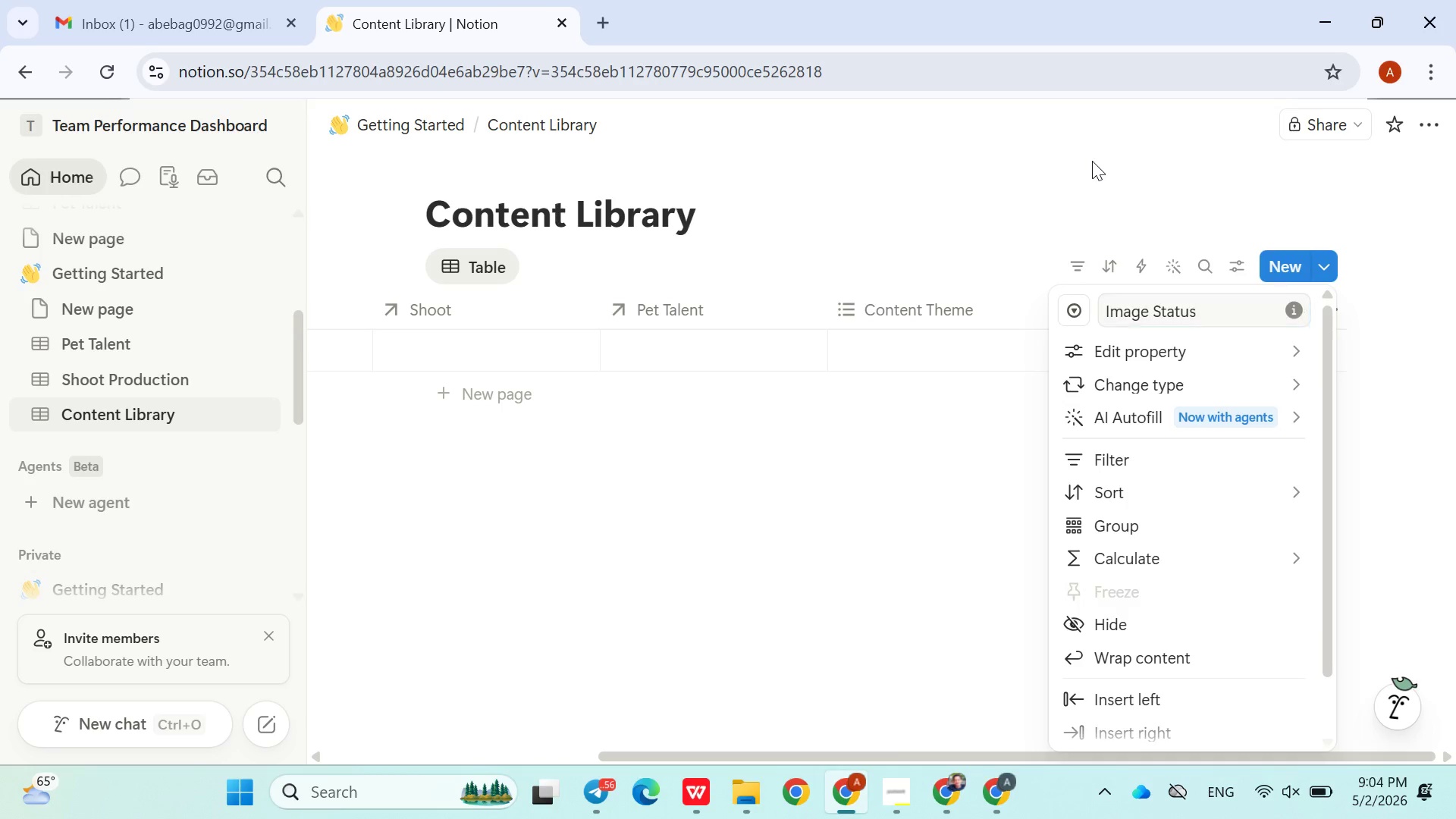 
left_click([1092, 161])
 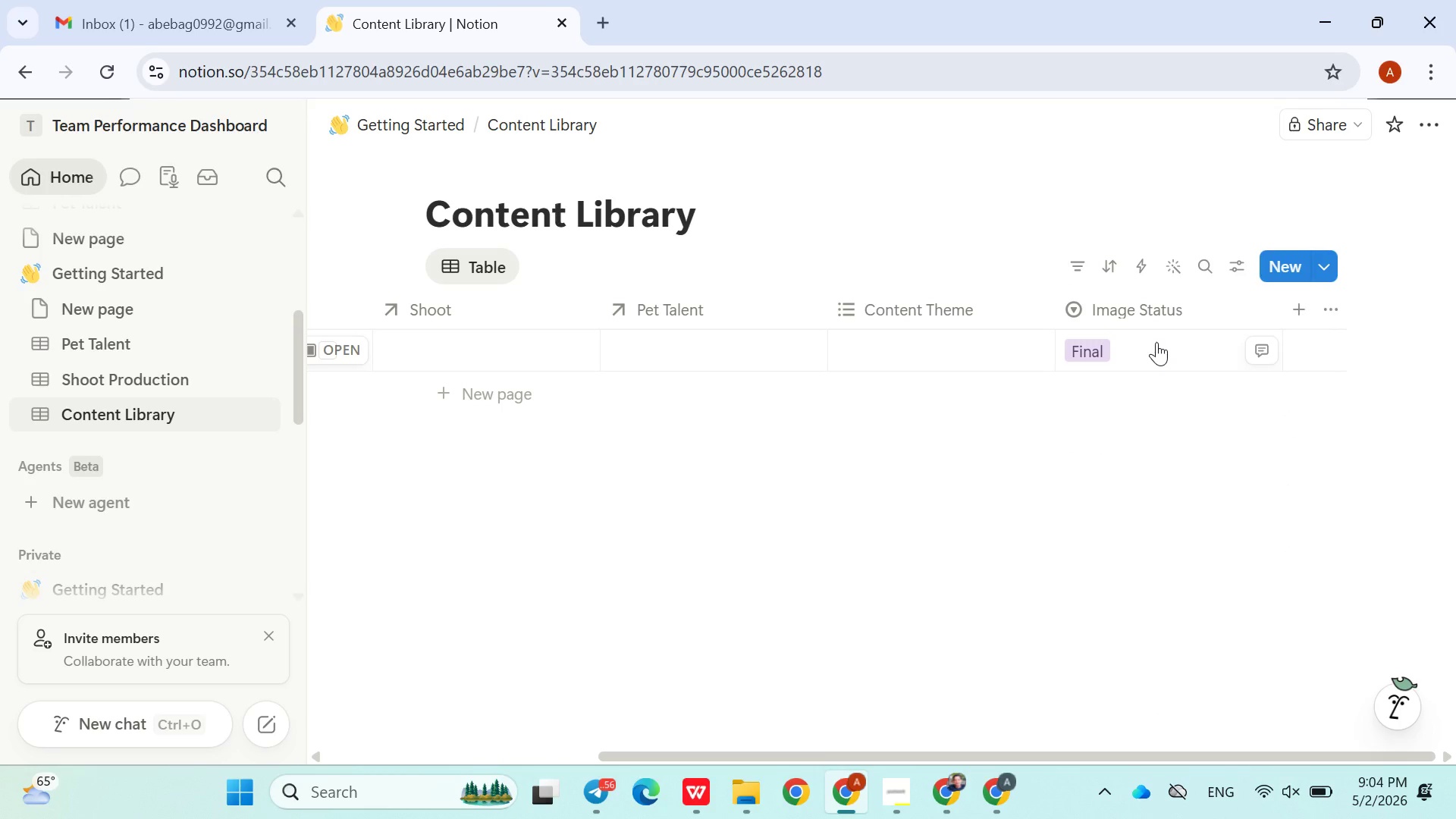 
left_click([1156, 342])
 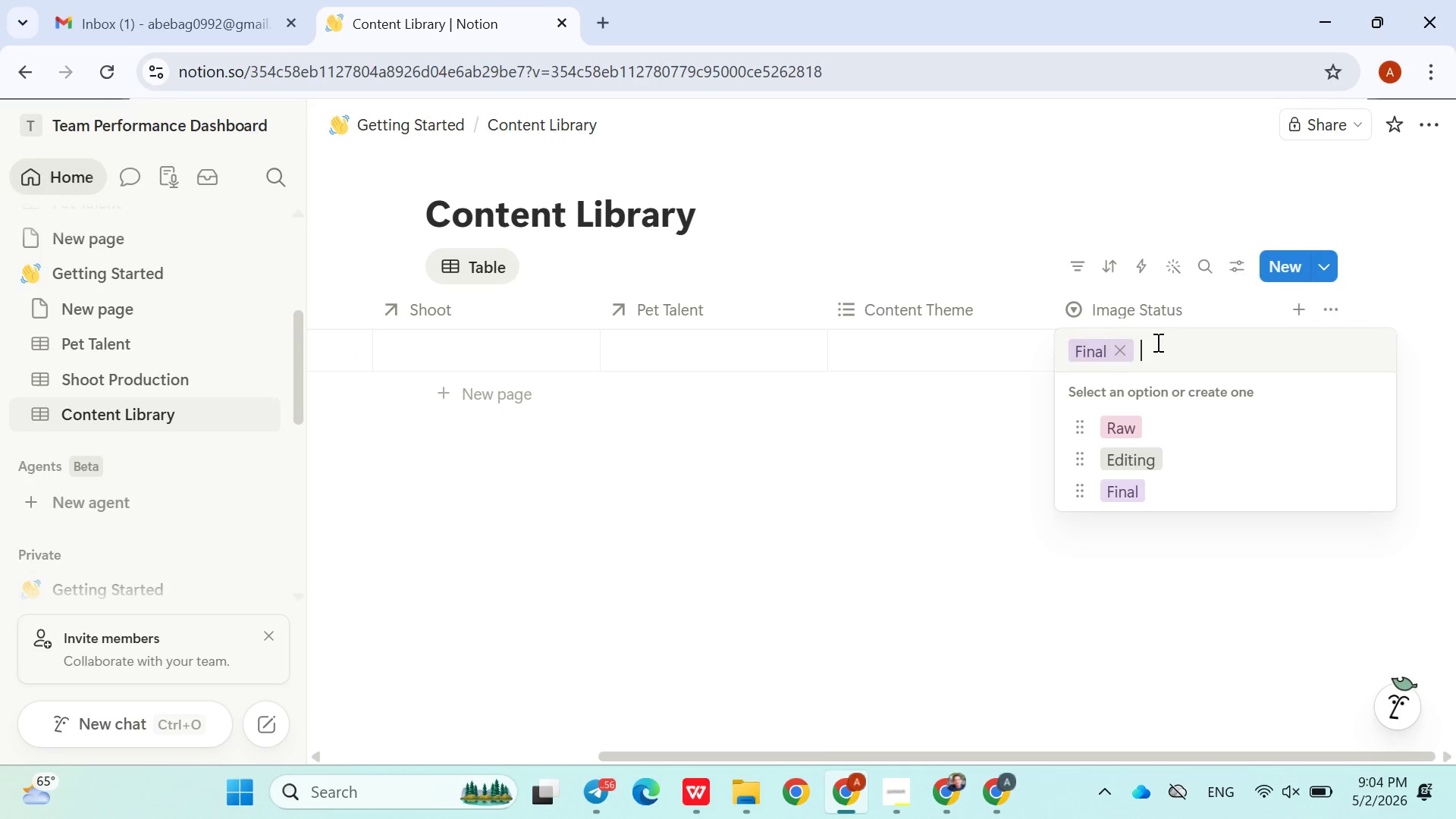 
type(Delivered)
 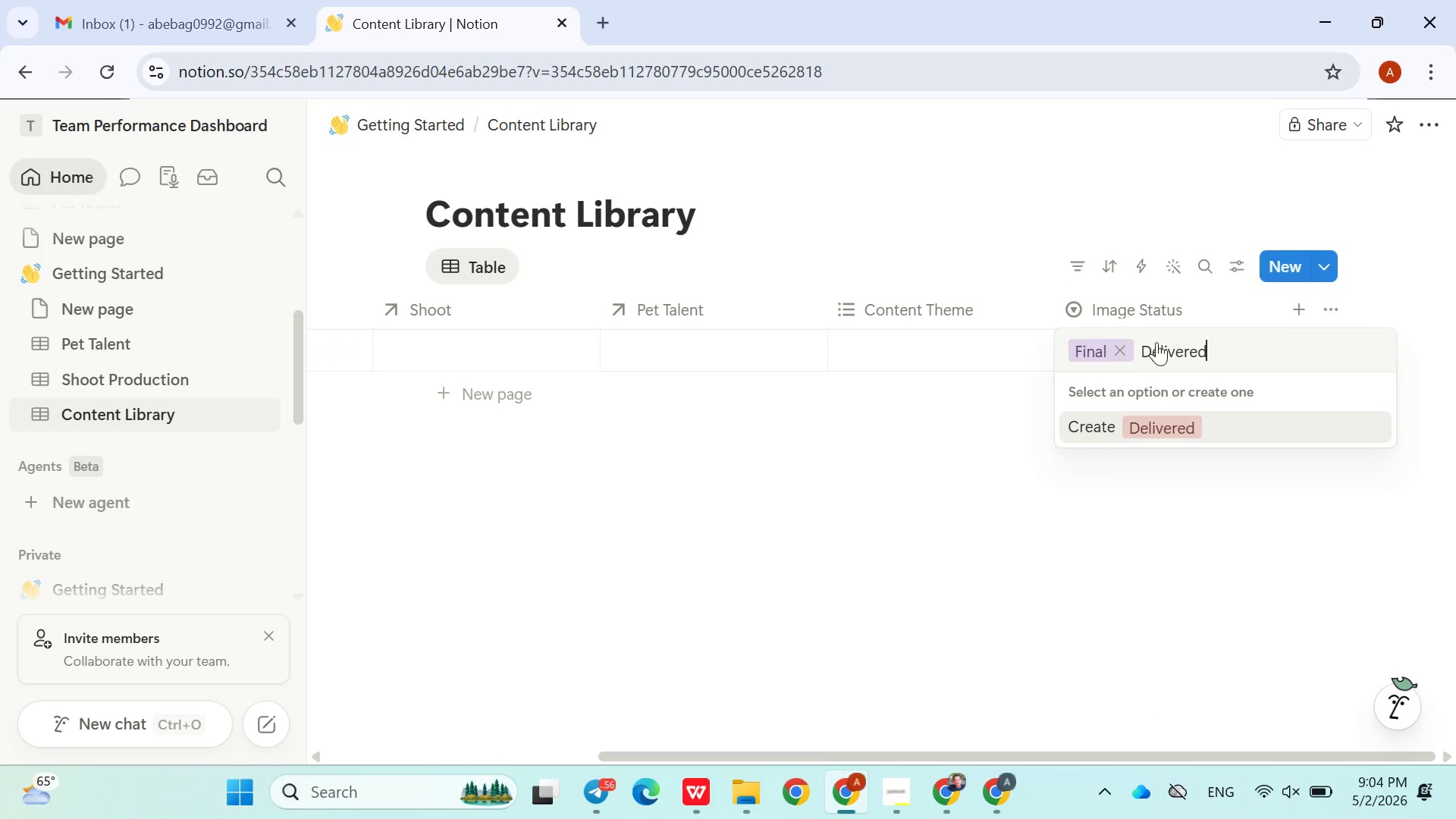 
key(Enter)
 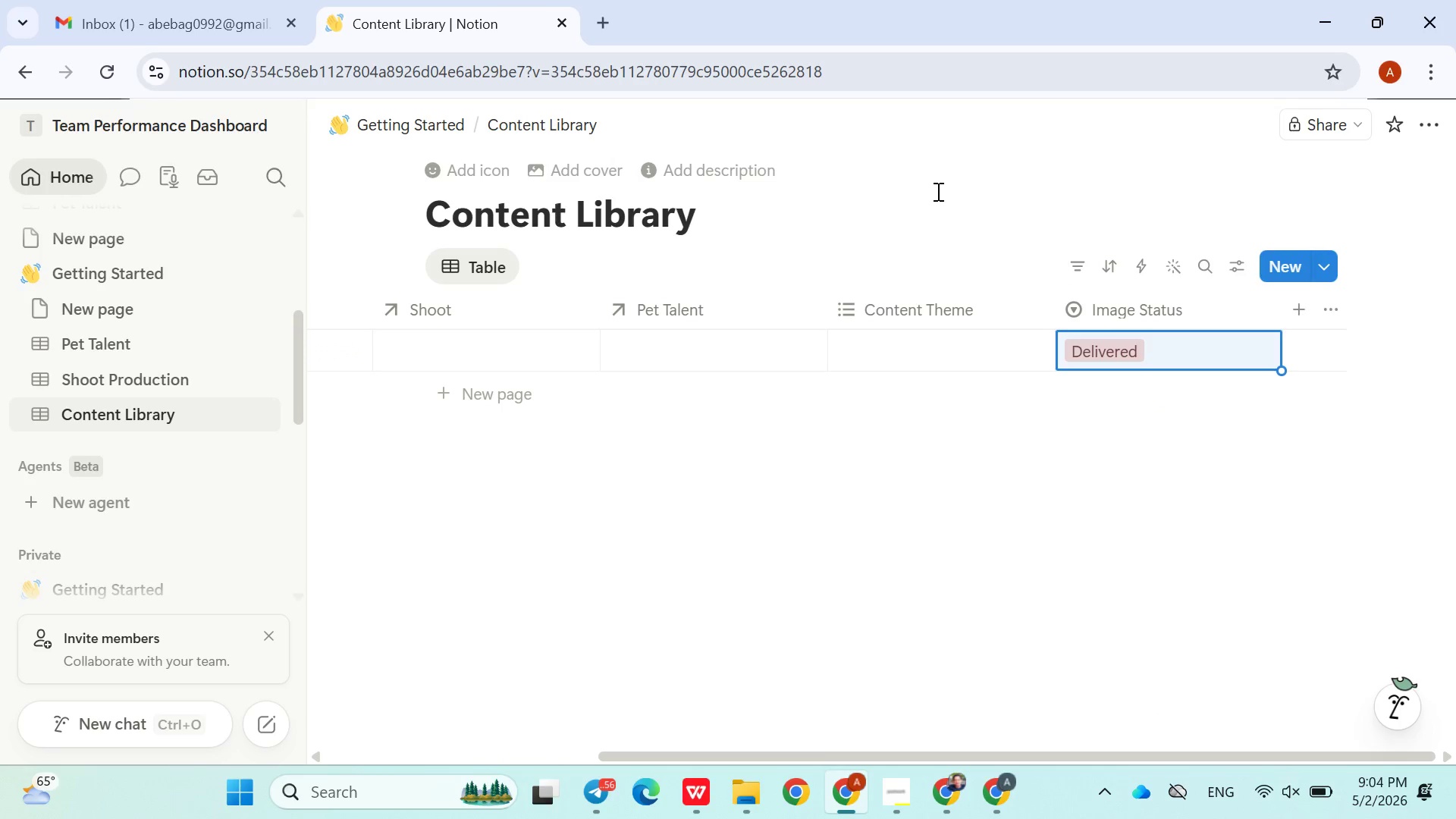 
left_click([937, 191])
 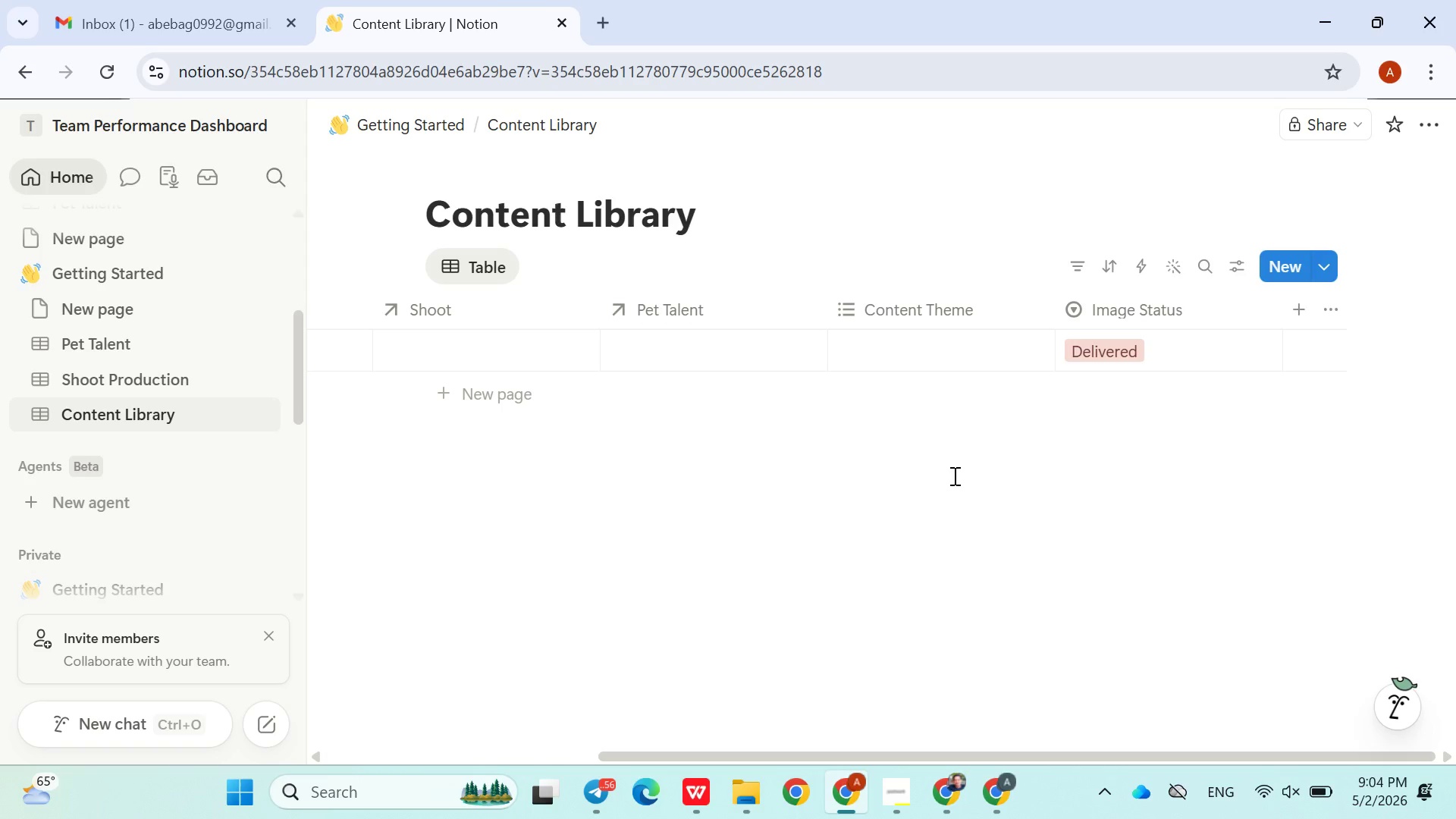 
wait(10.8)
 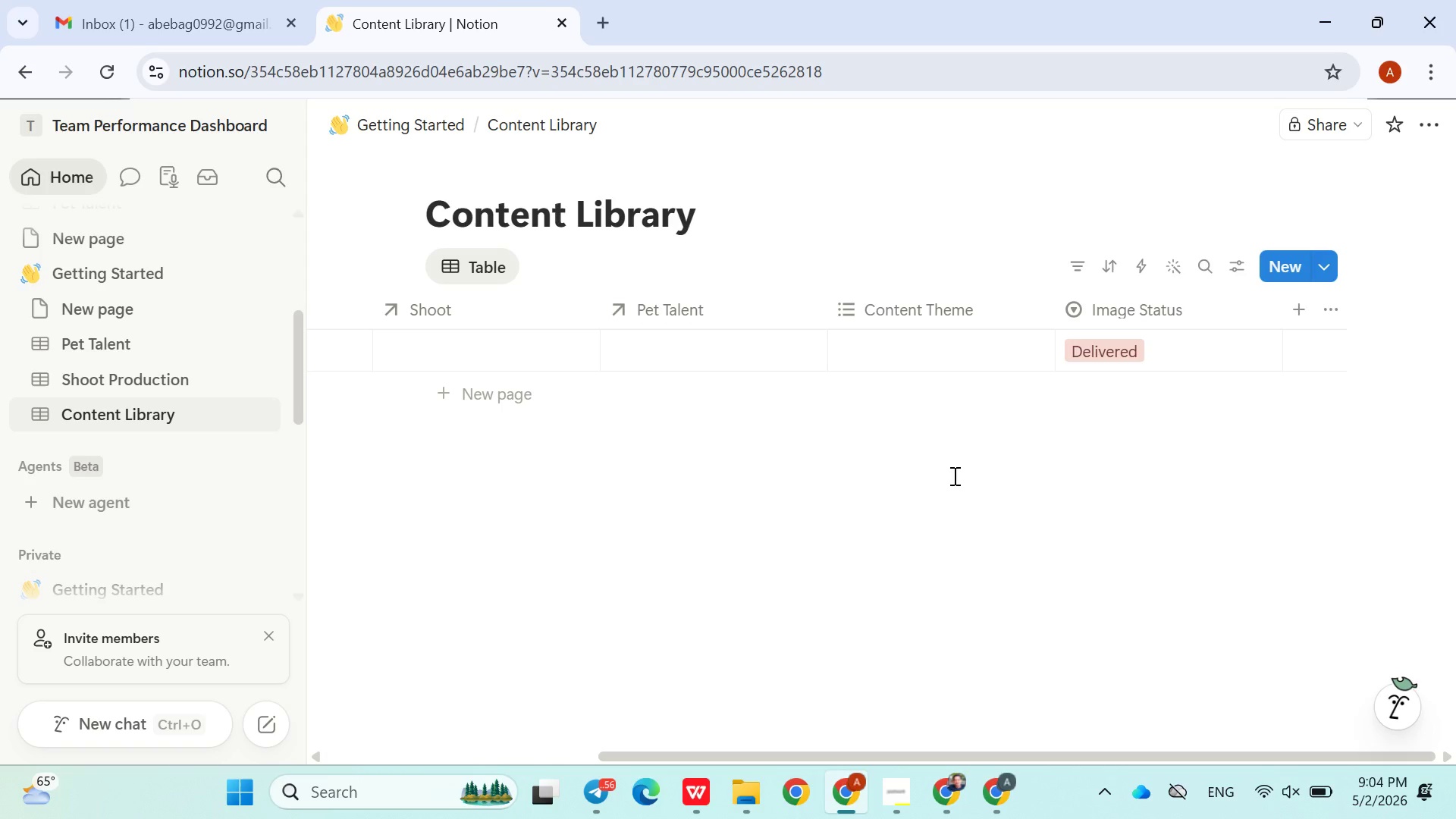 
left_click([1304, 312])
 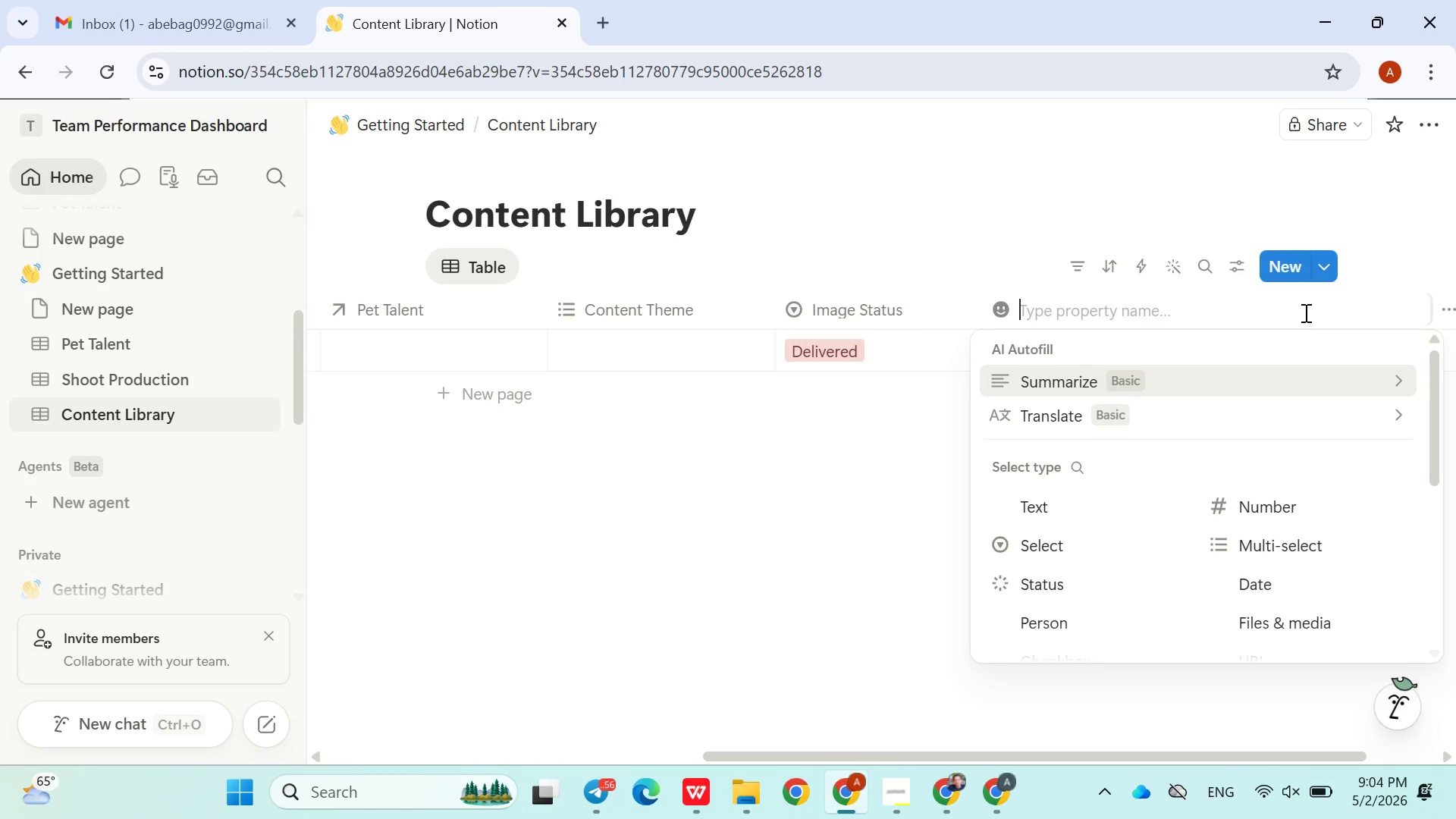 
type(License Type)
 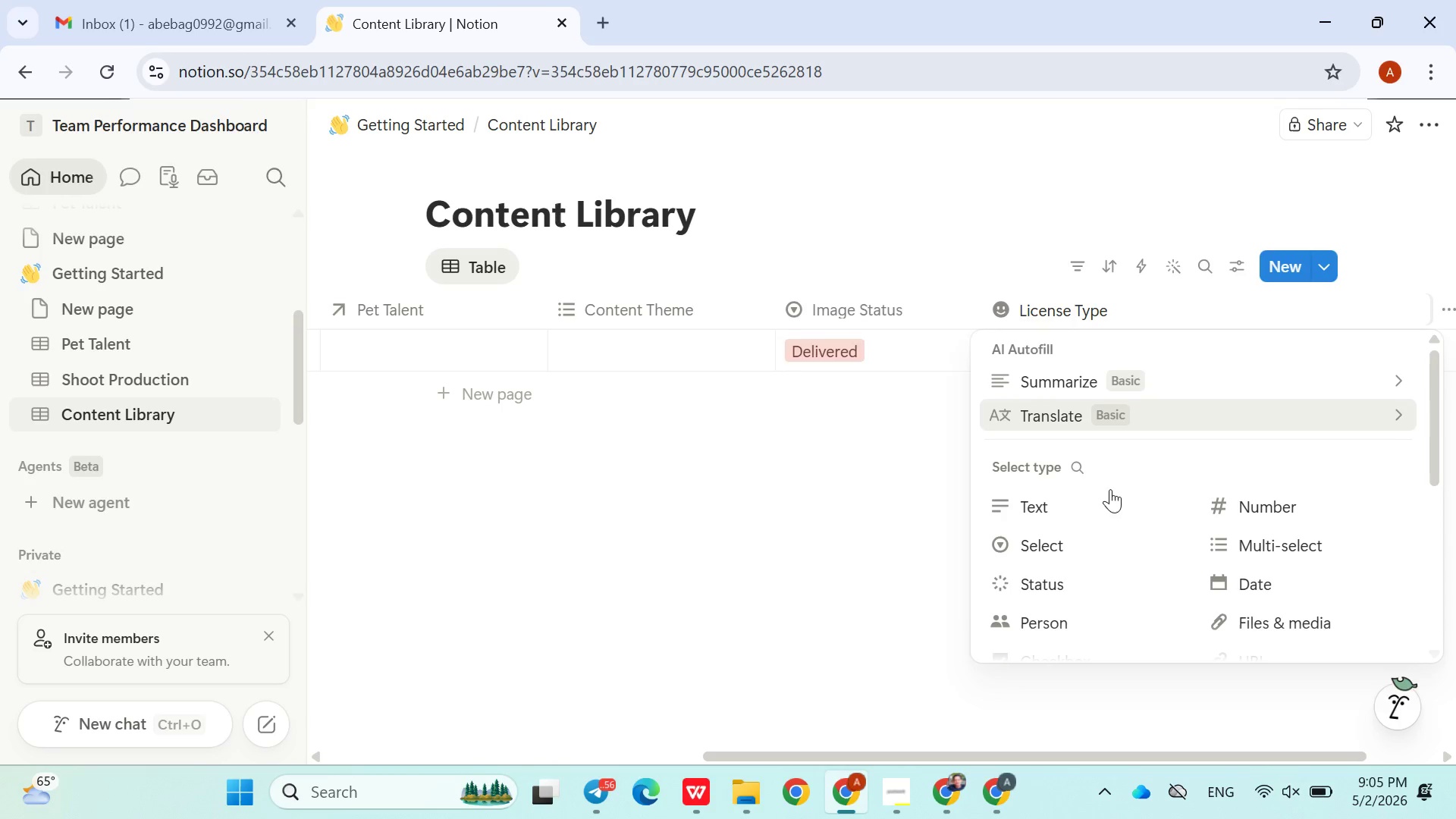 
left_click([1066, 531])
 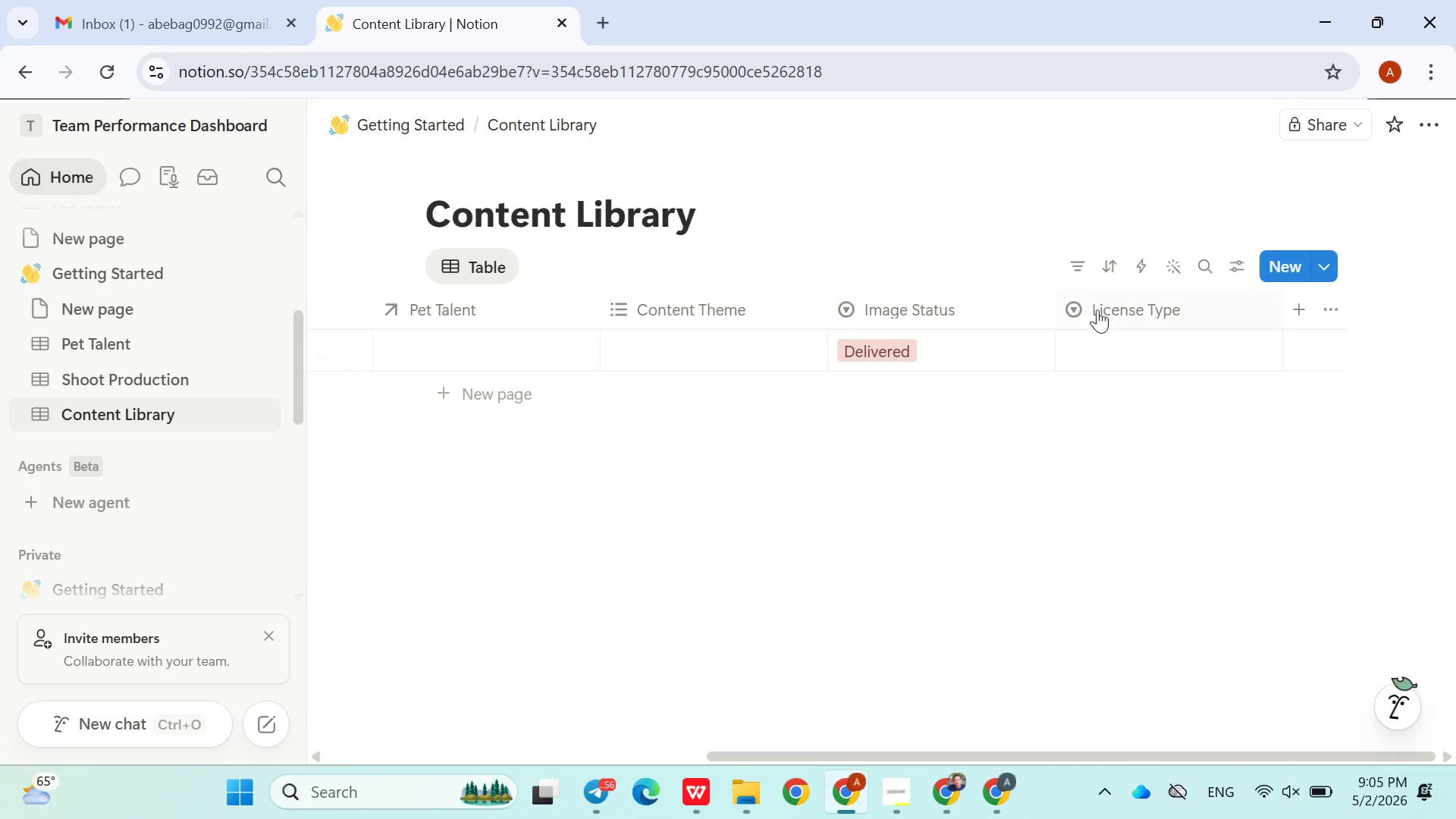 
left_click([1087, 350])
 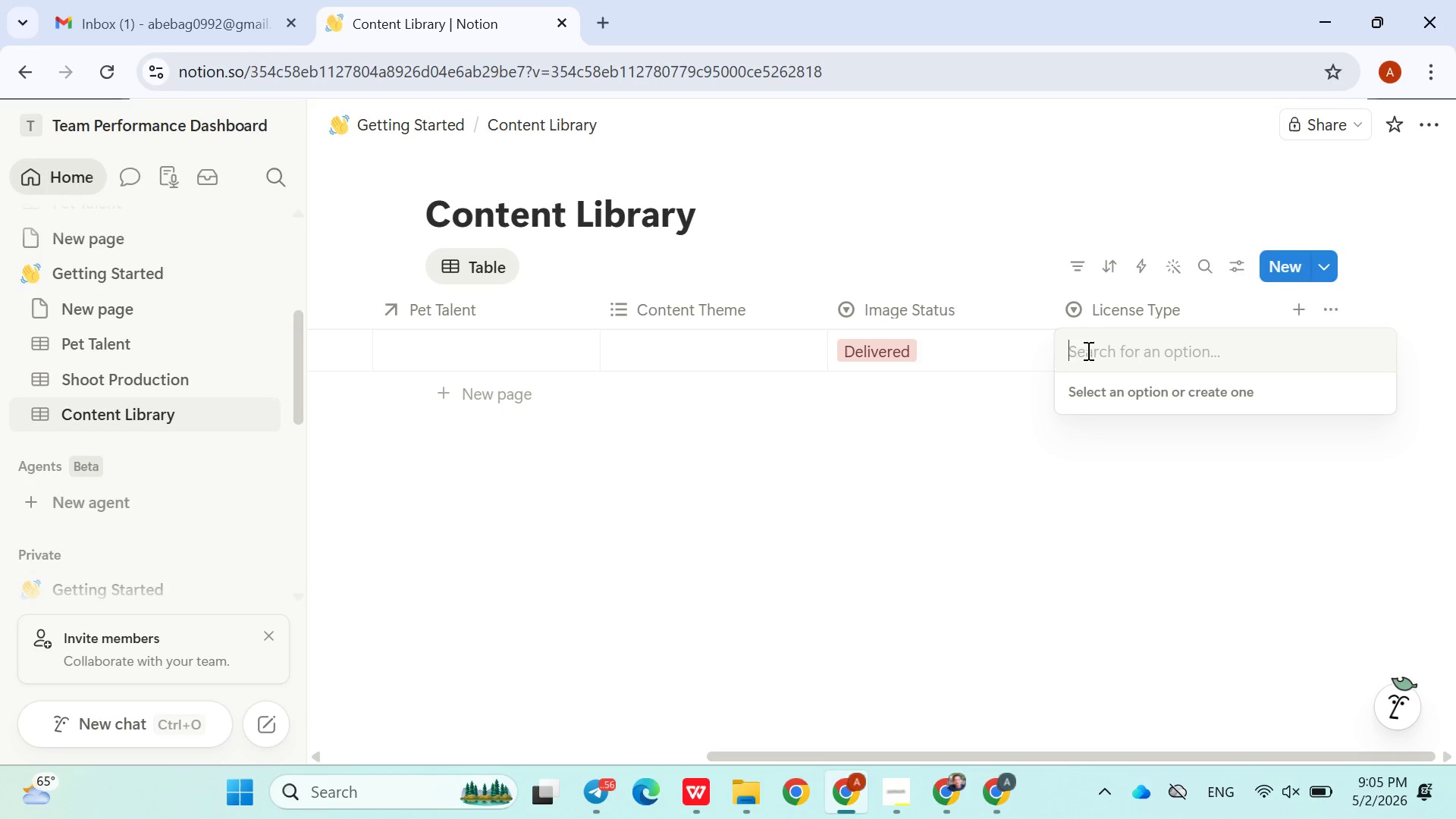 
type(Exclusive)
 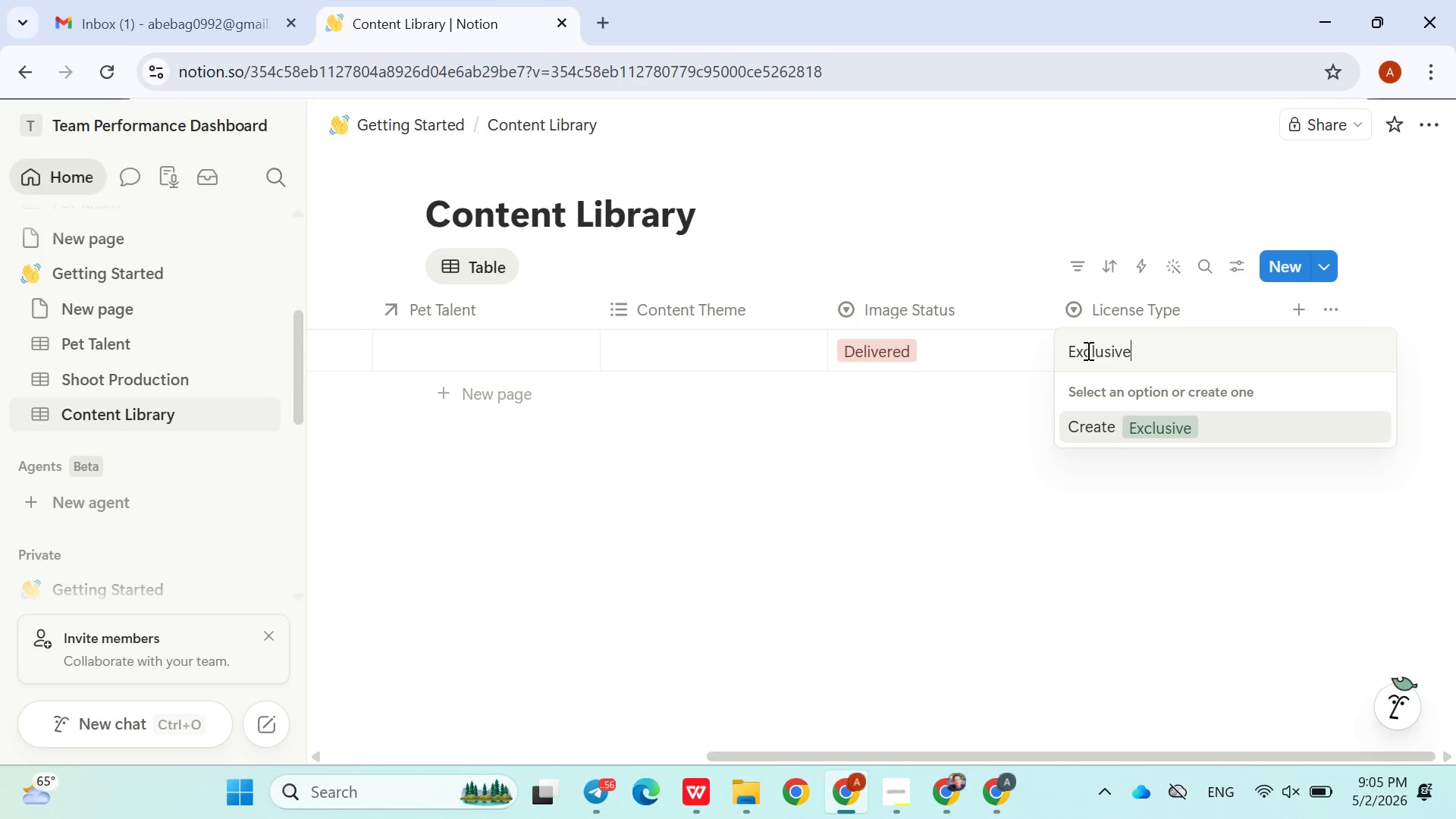 
key(Enter)
 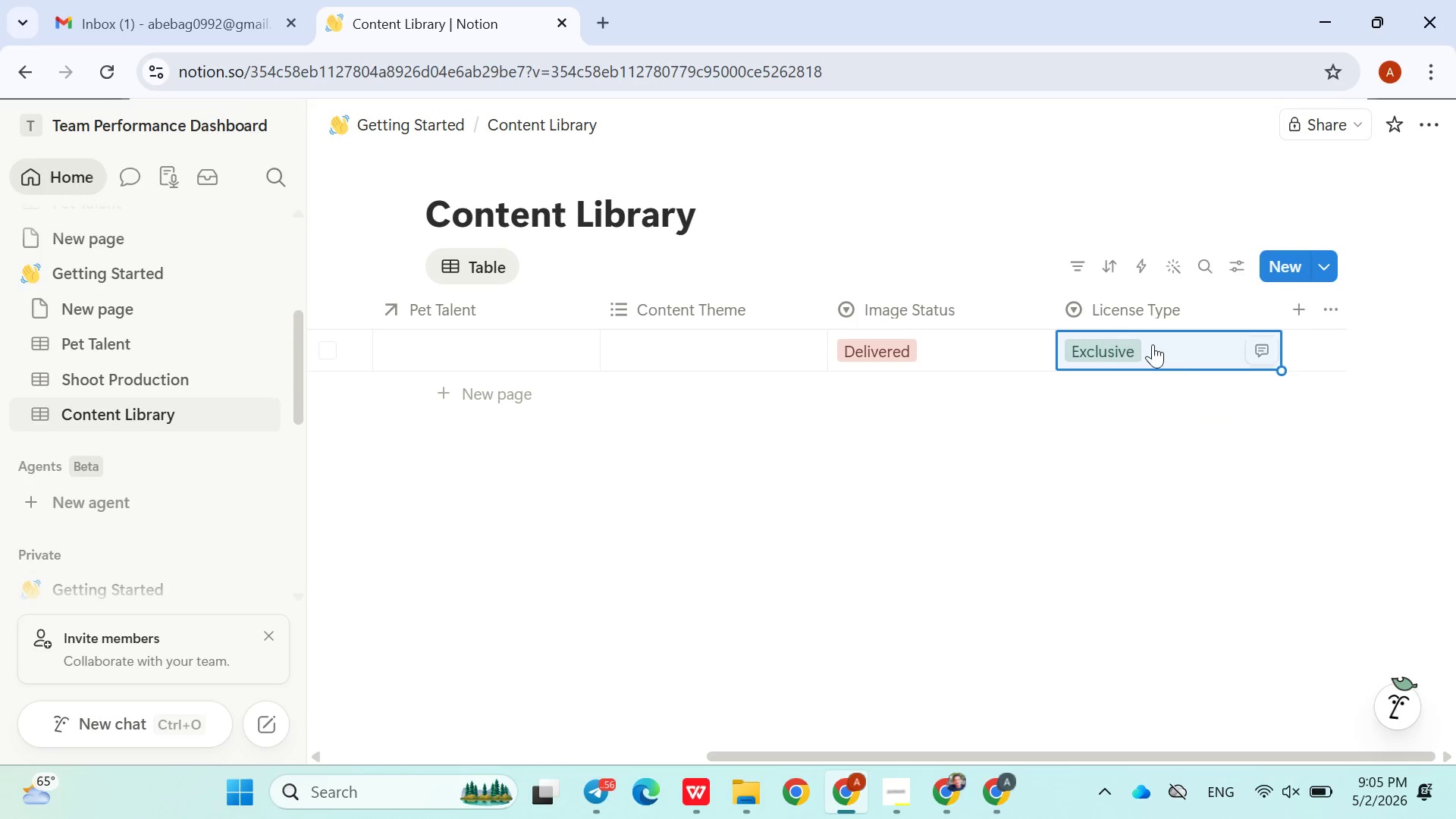 
left_click([1192, 352])
 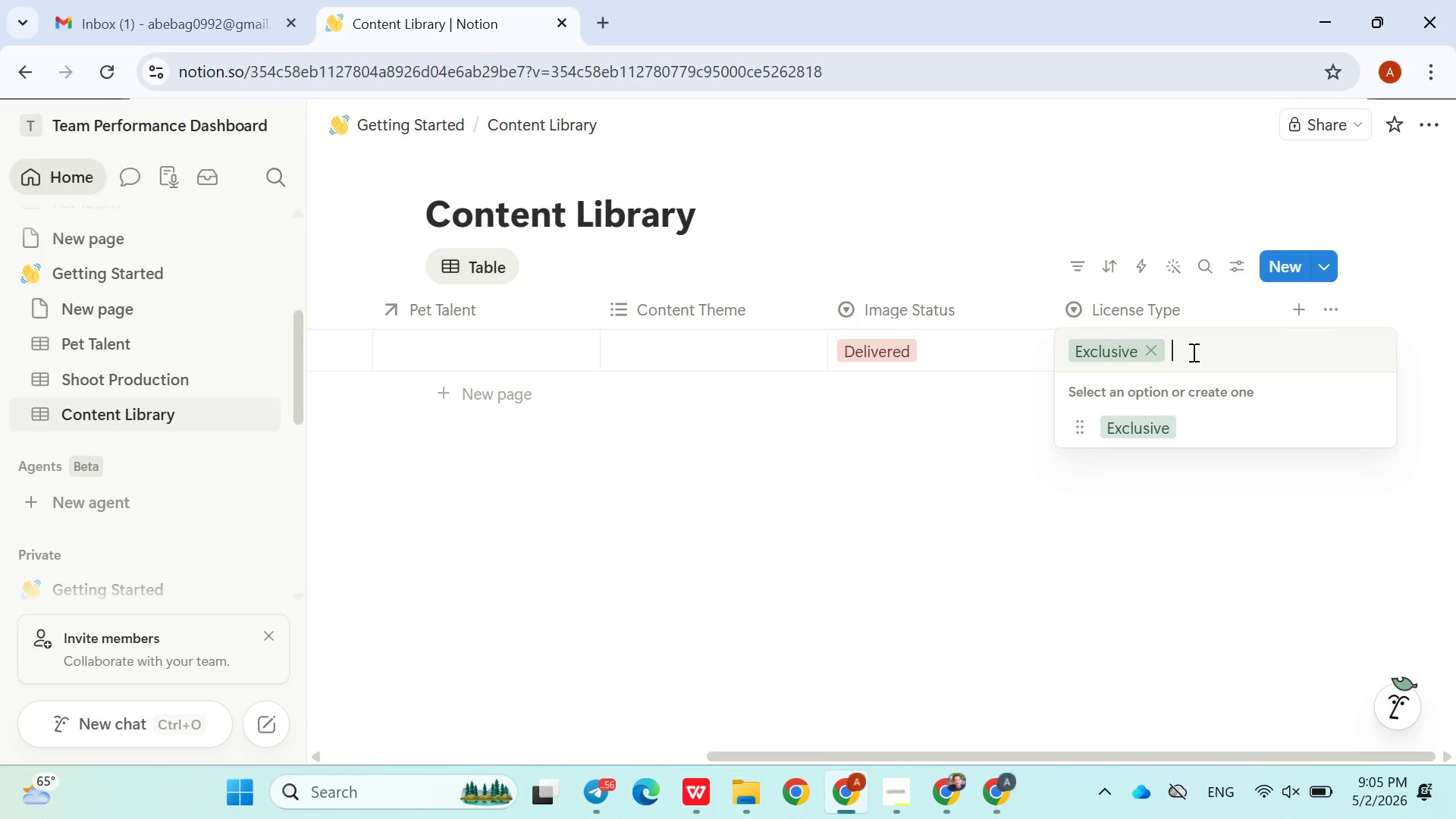 
type(Non-)
 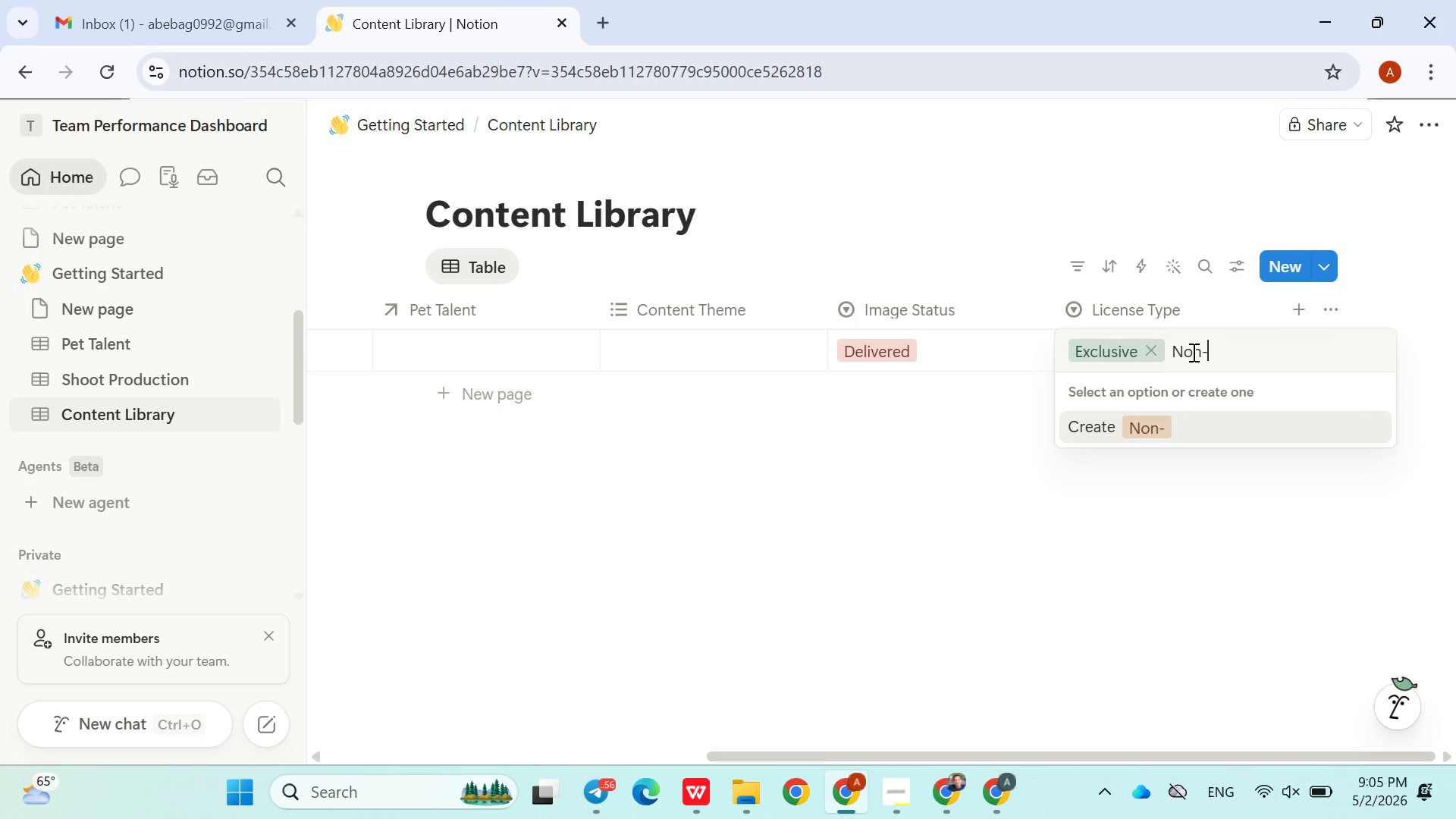 
type(exclusive)
 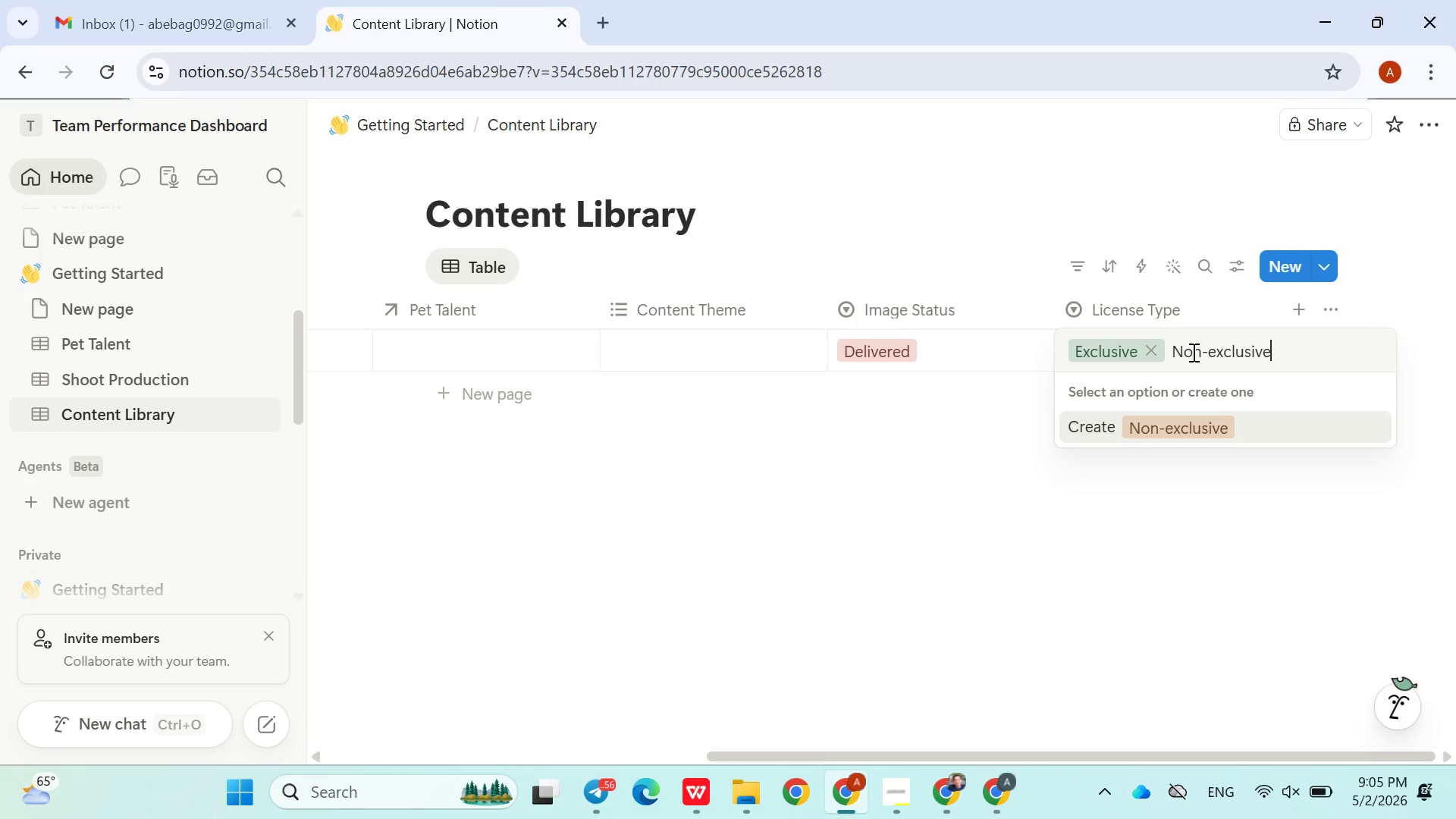 
key(Enter)
 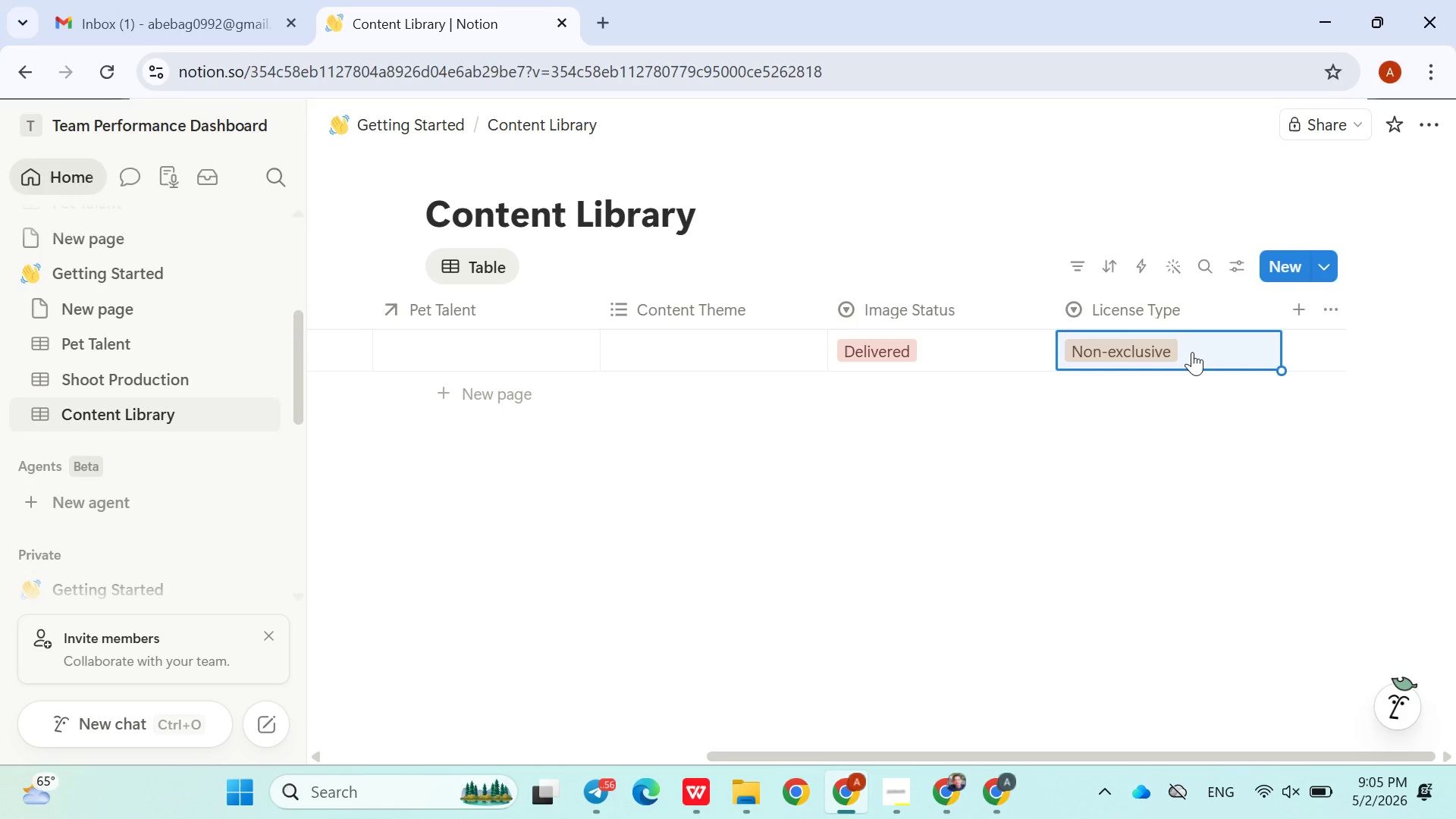 
wait(11.7)
 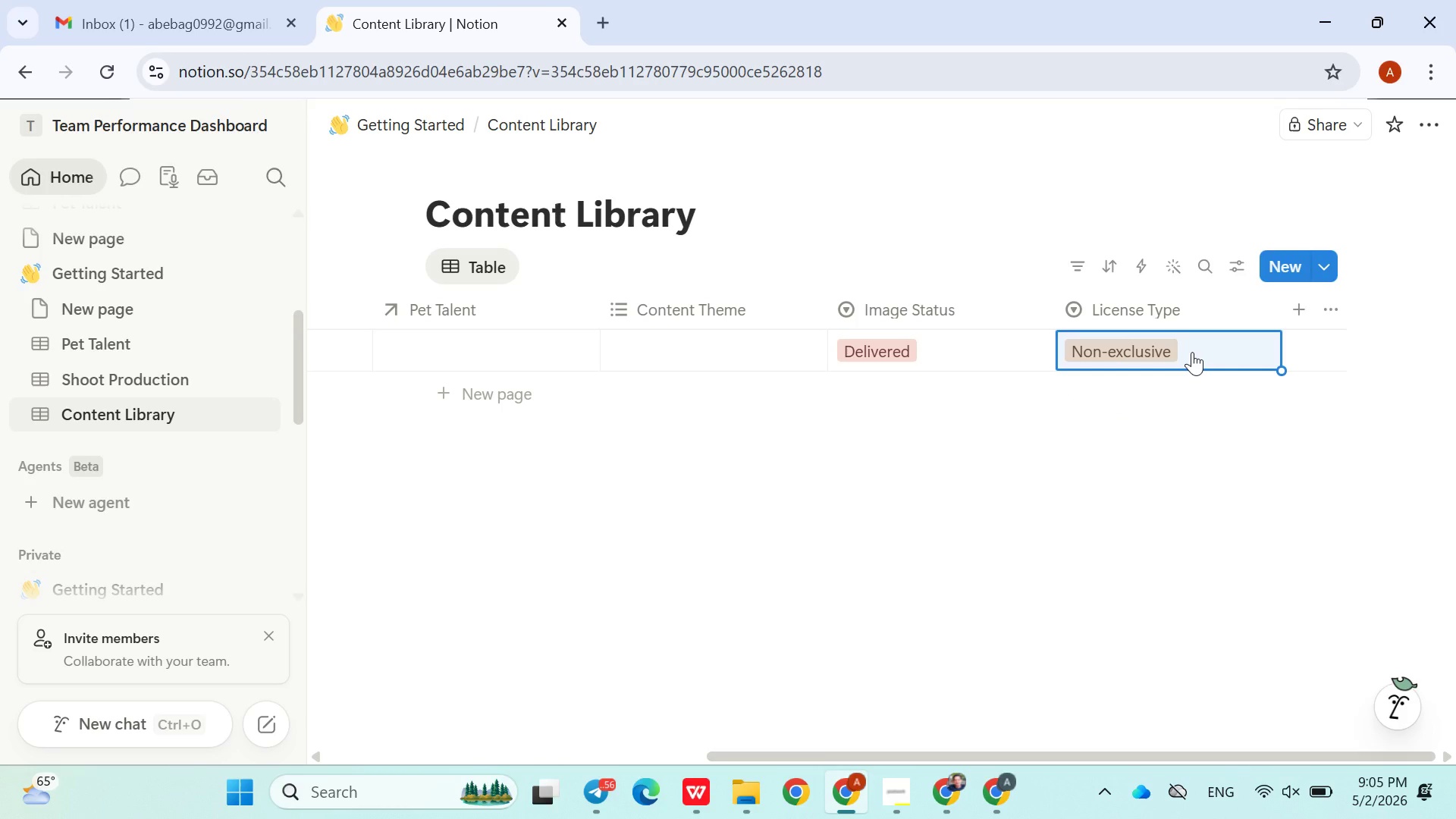 
left_click([1298, 305])
 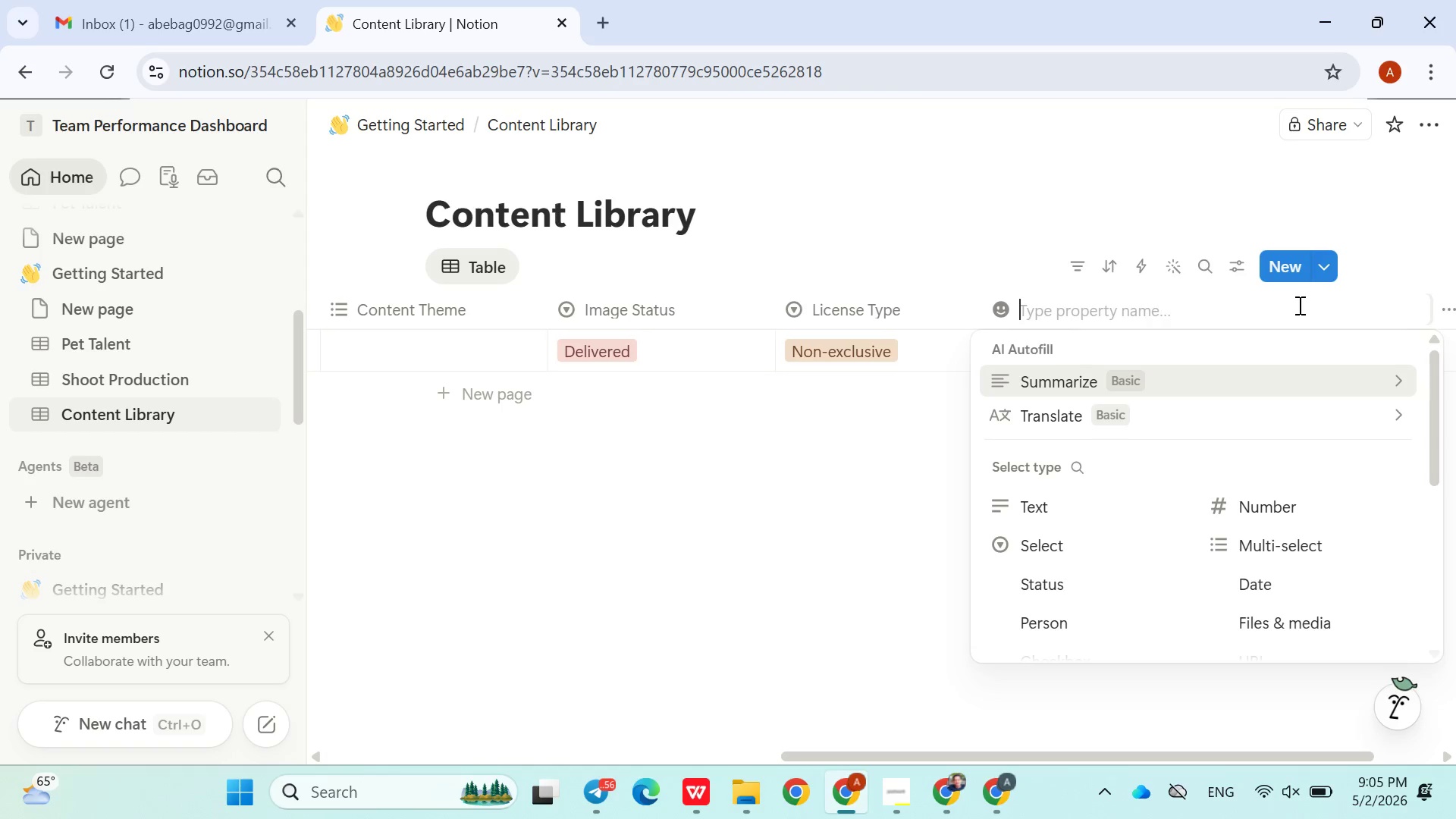 
key(Shift+ShiftLeft)
 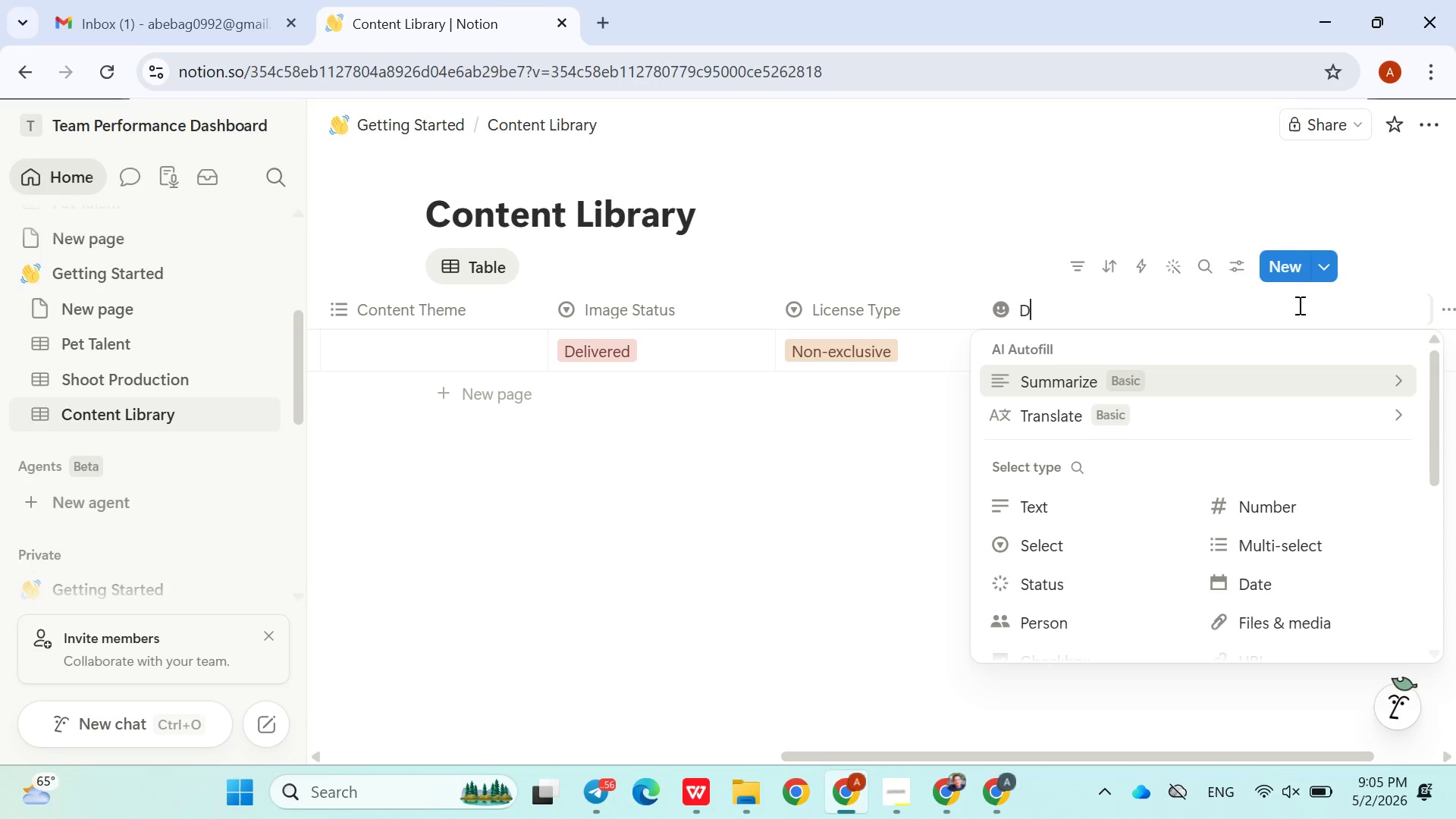 
key(Shift+D)
 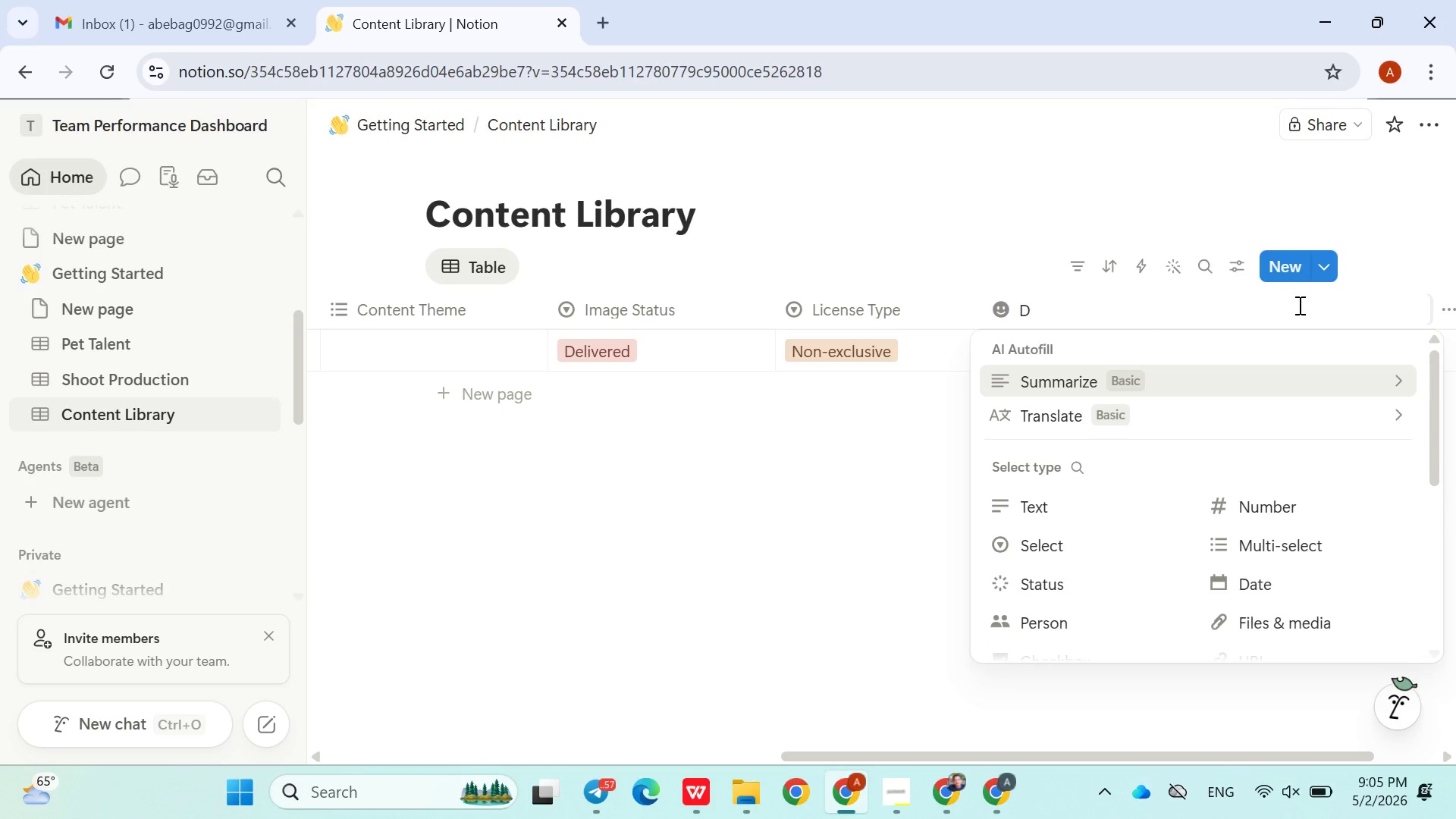 
wait(8.0)
 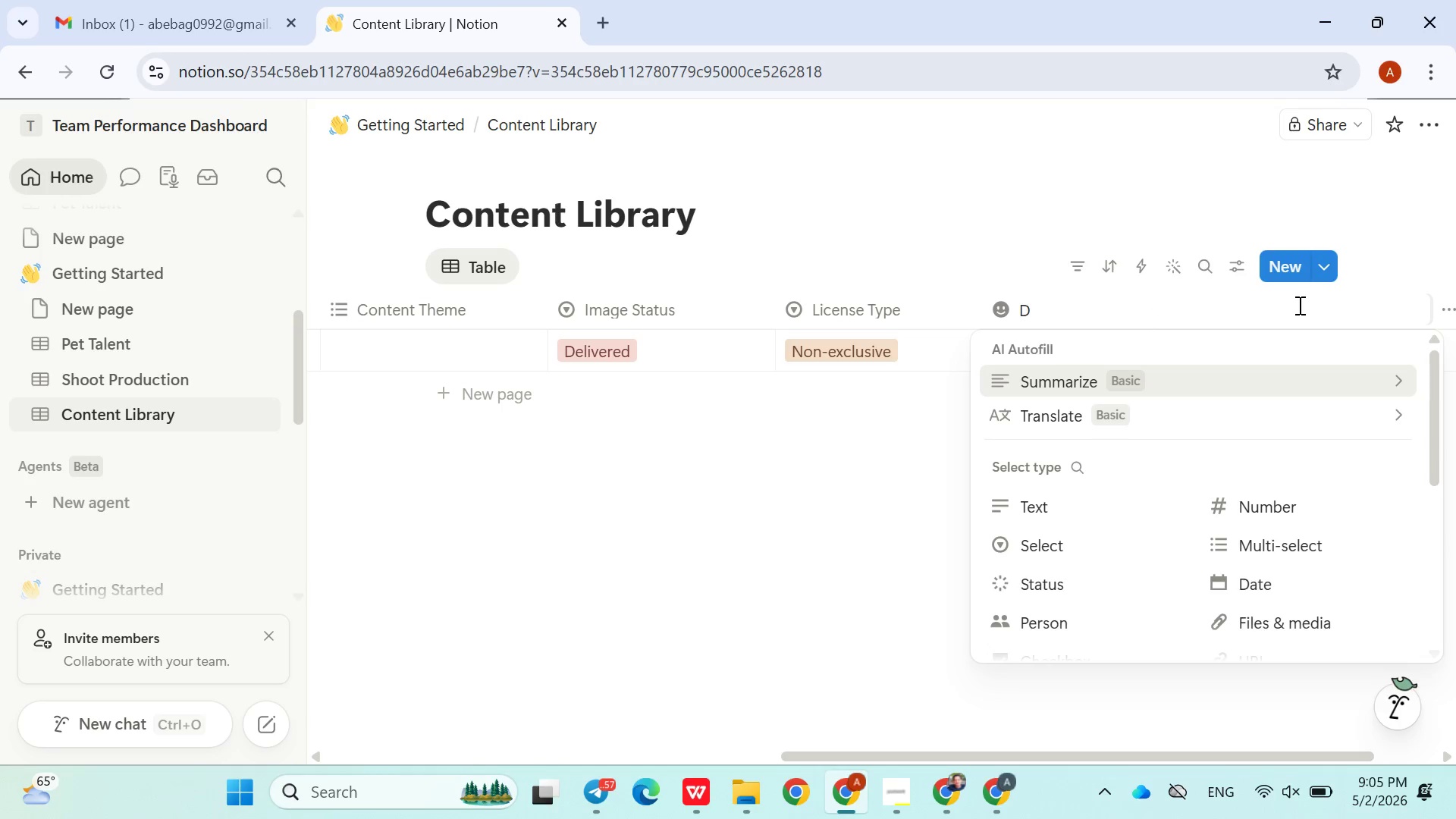 
type(ISTR)
 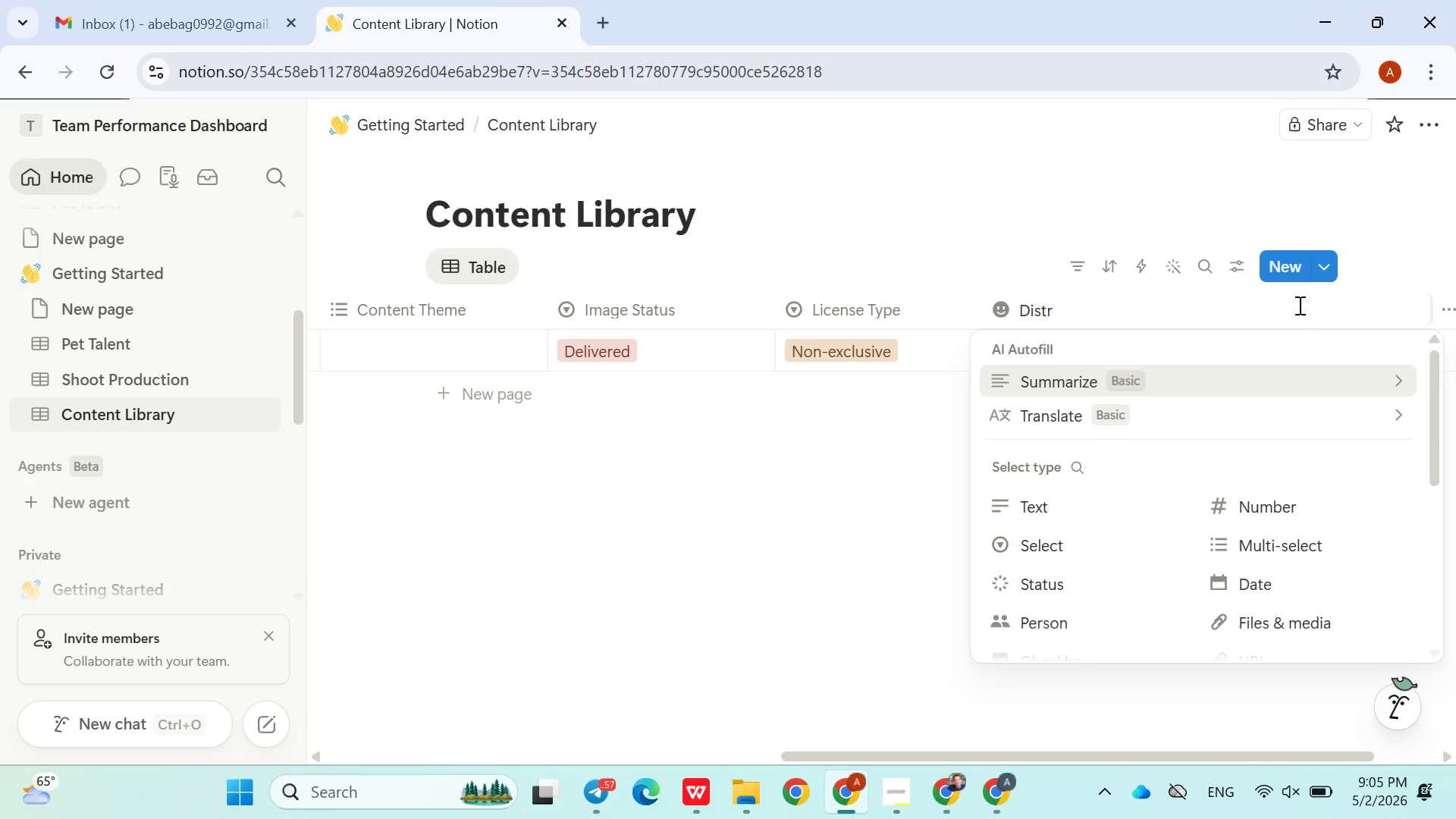 
type(ibution Status)
 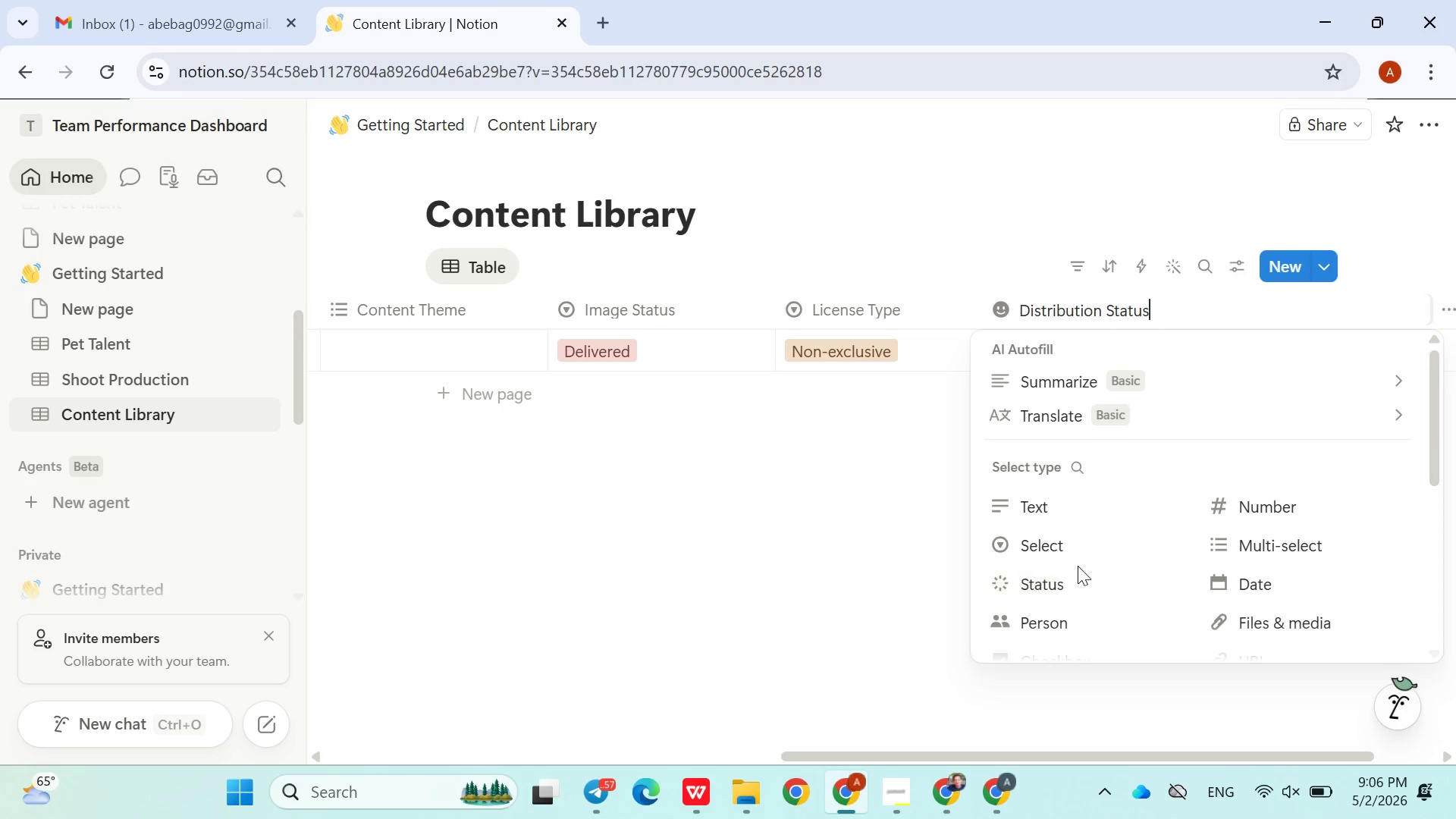 
left_click([1066, 544])
 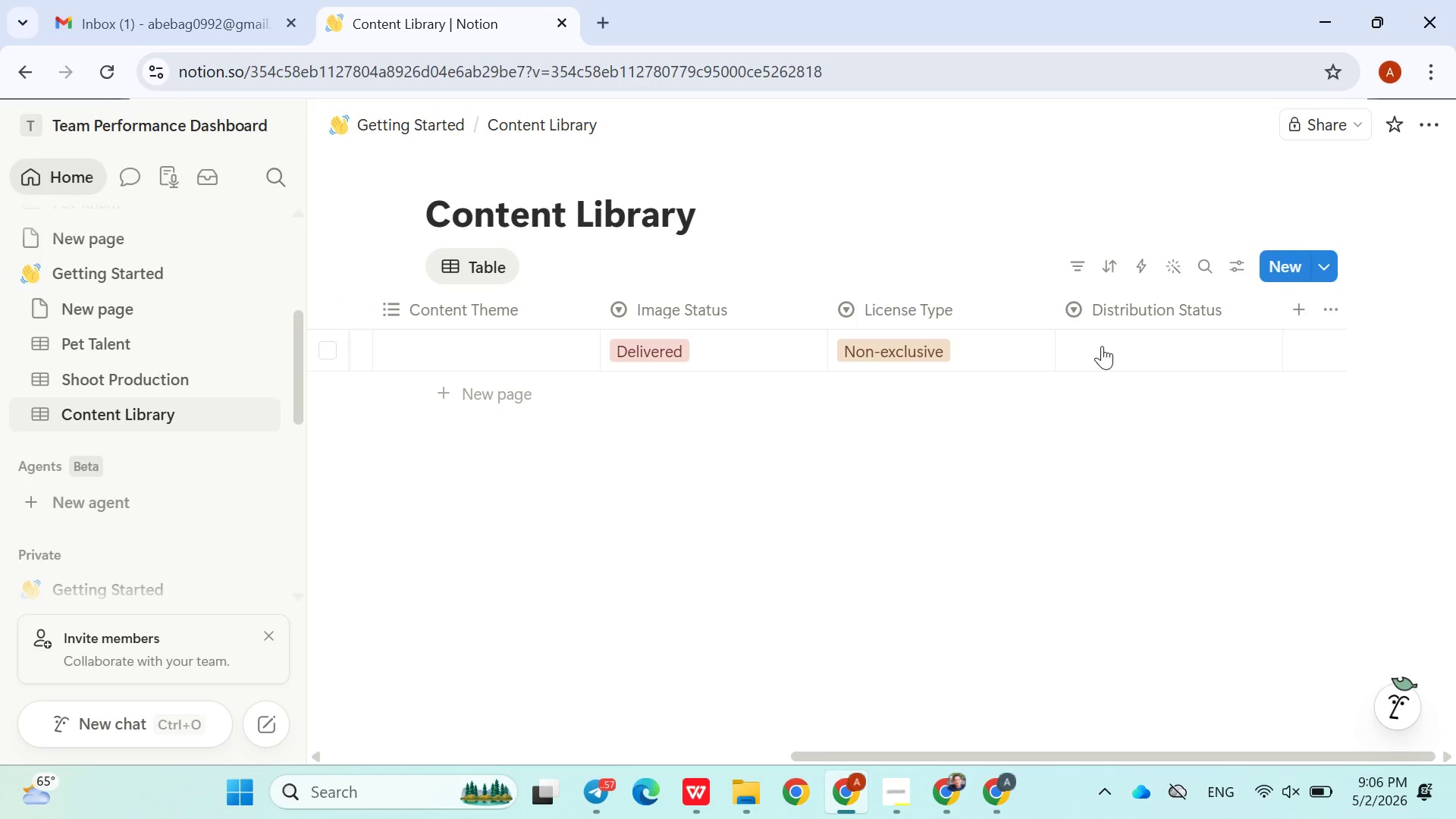 
left_click([1102, 346])
 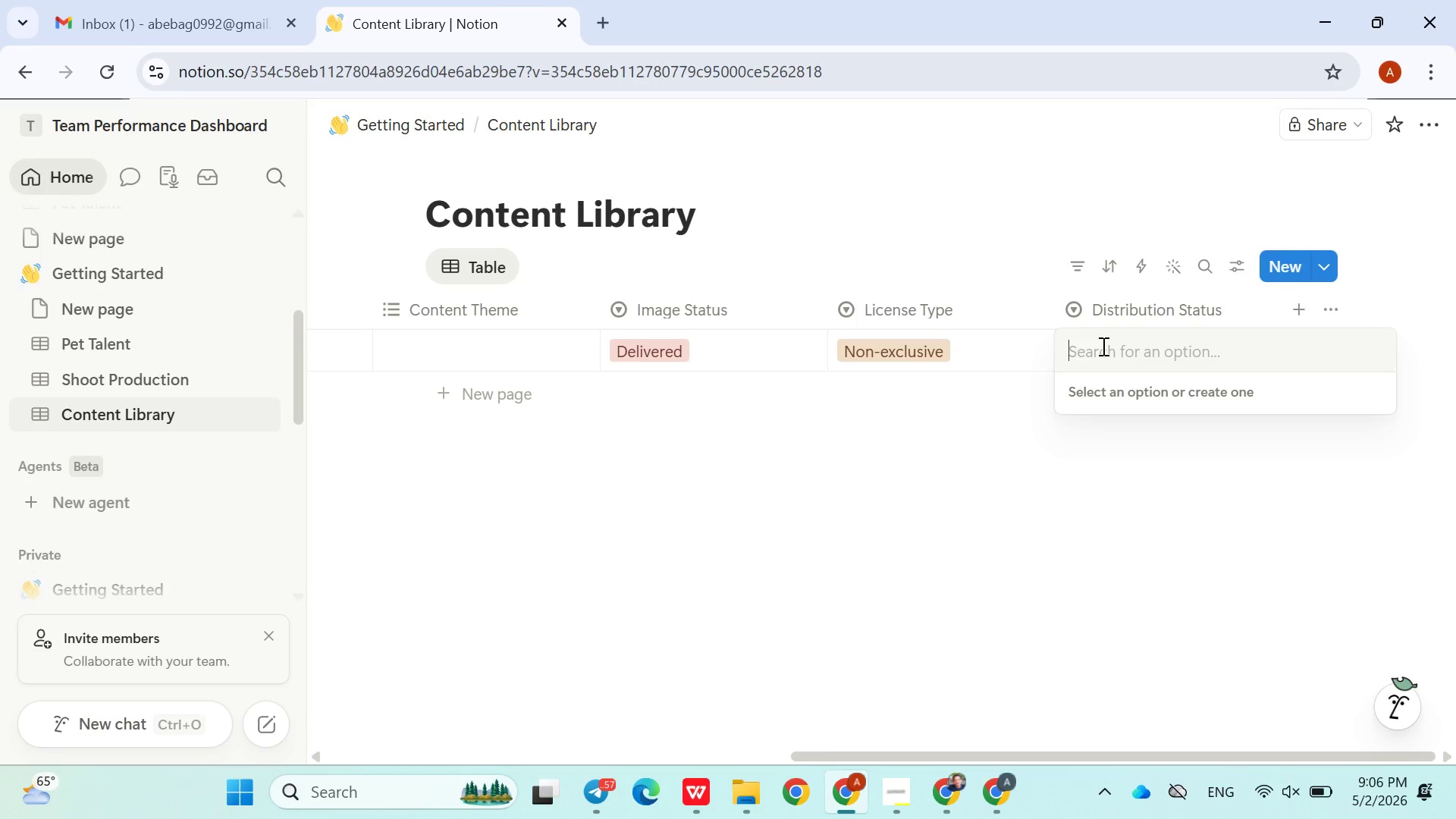 
wait(28.7)
 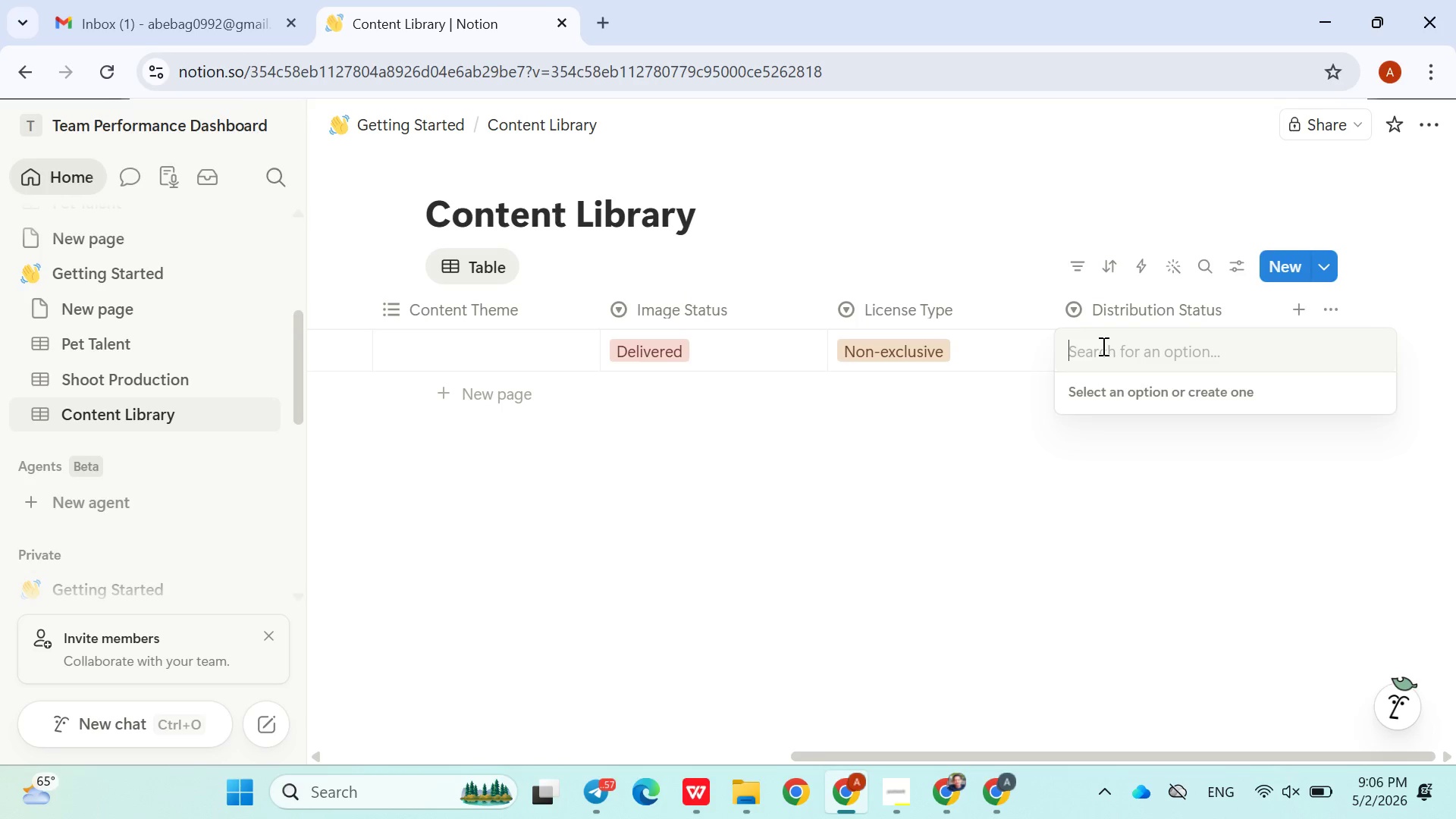 
type(Not Published)
 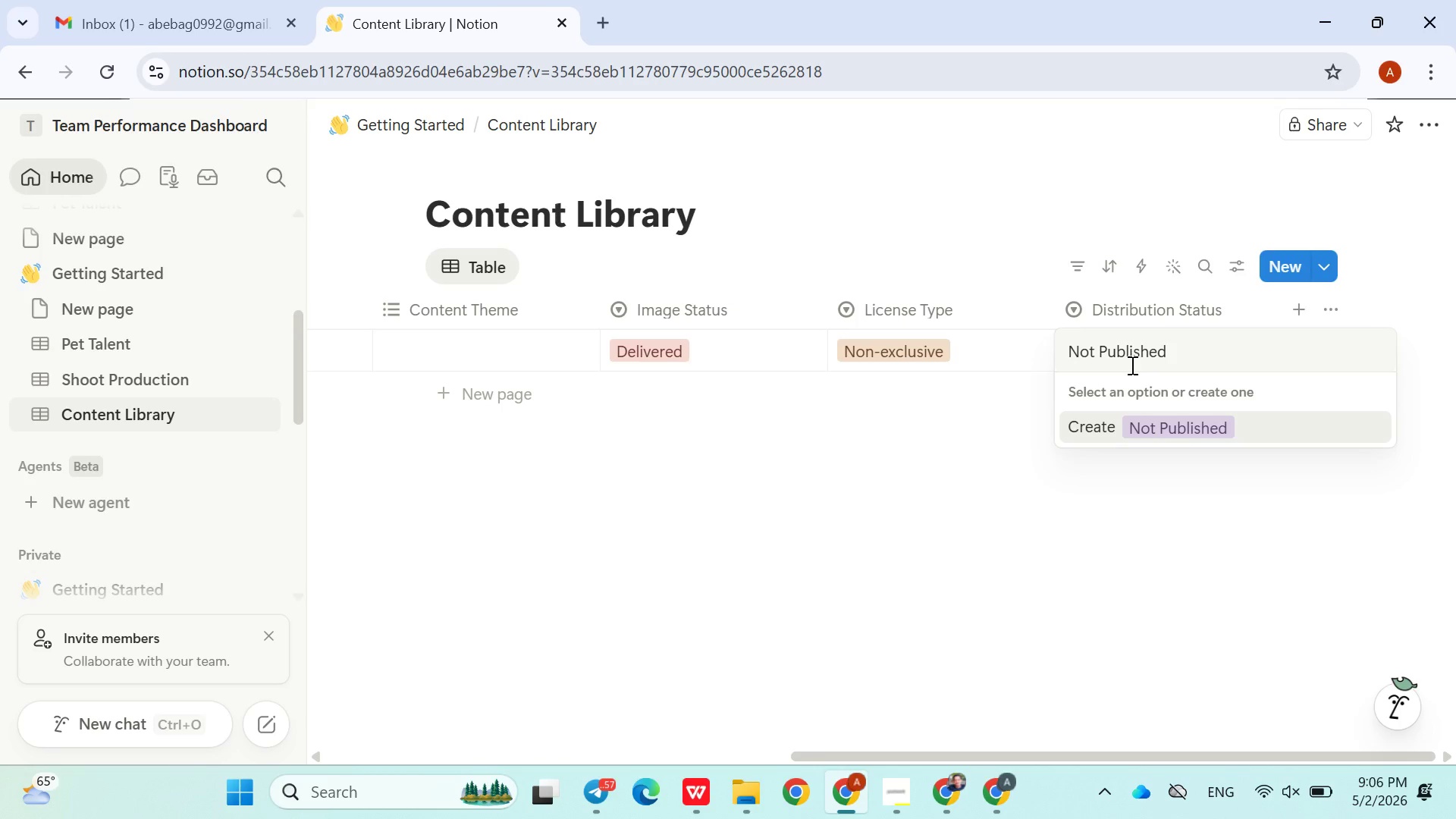 
key(Enter)
 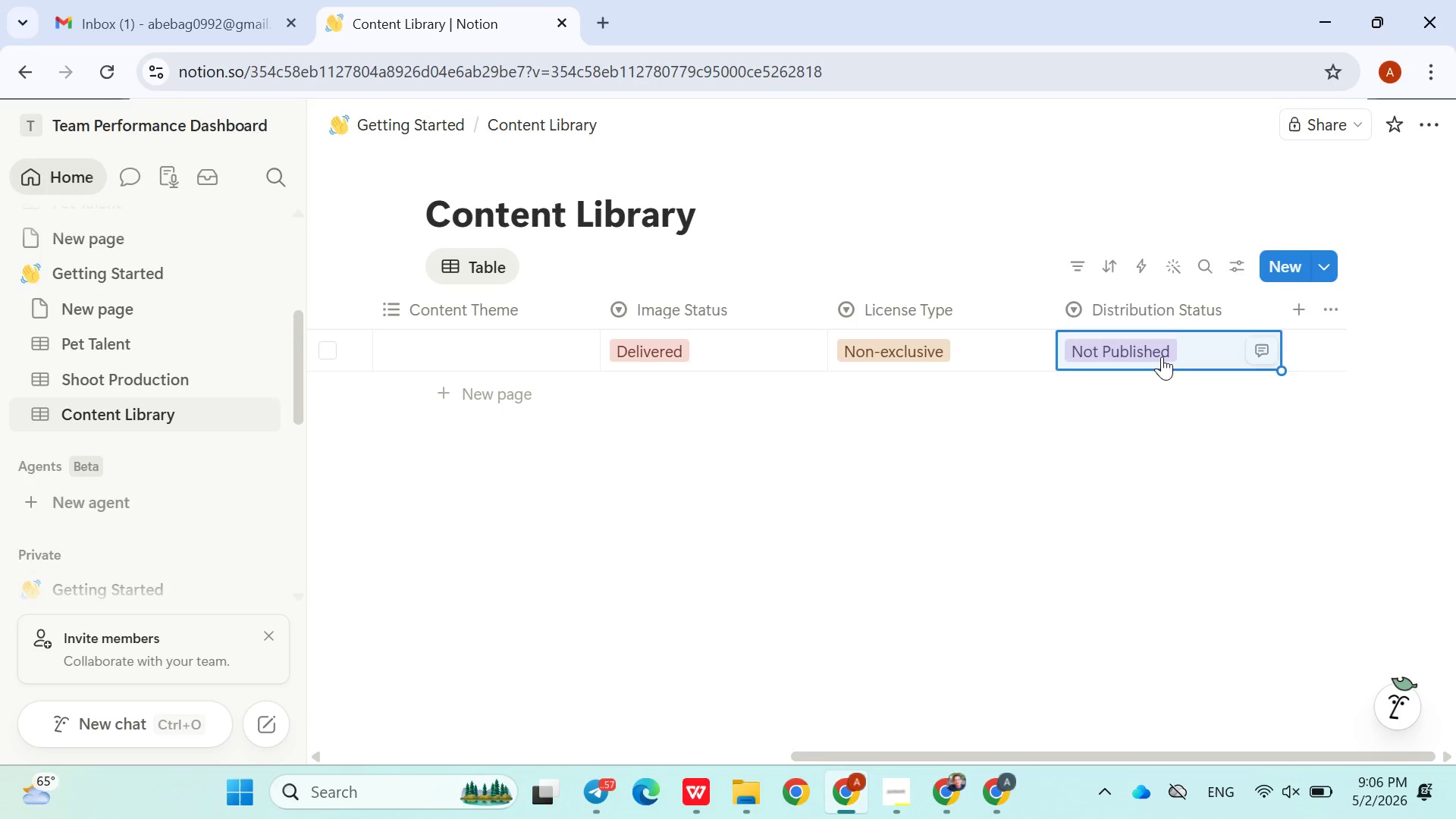 
left_click([1162, 356])
 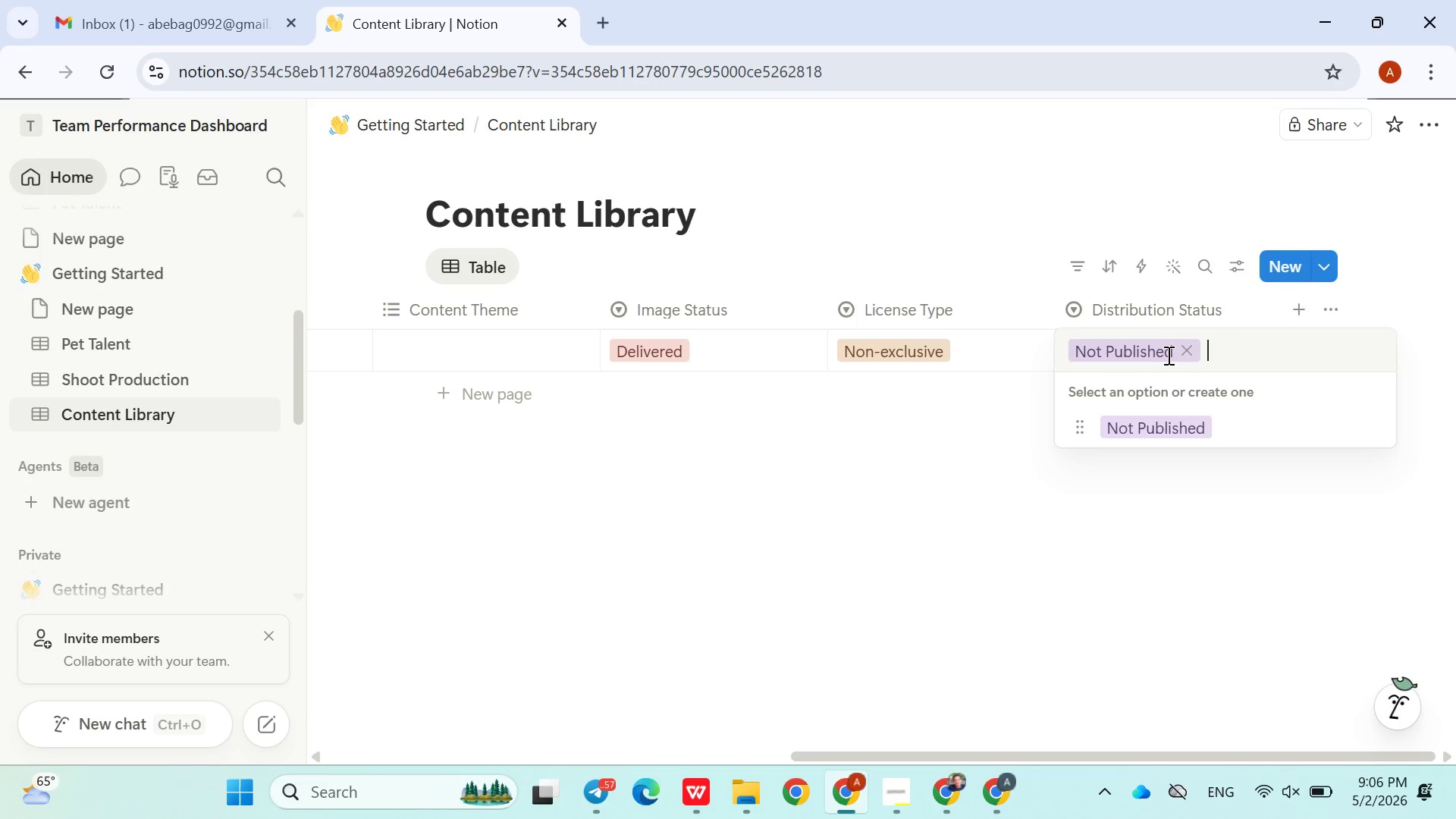 
type(Scheduled)
 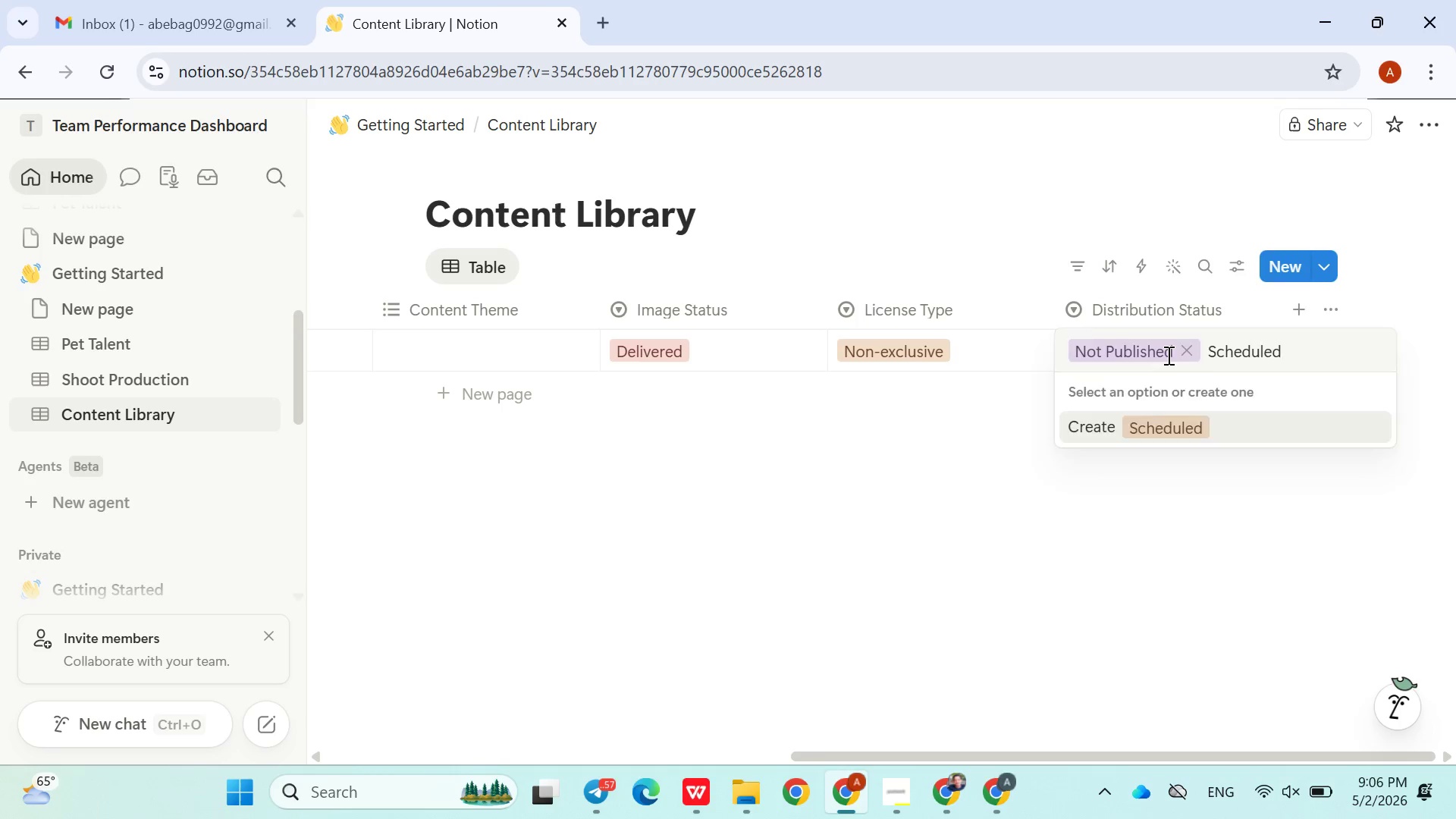 
key(Enter)
 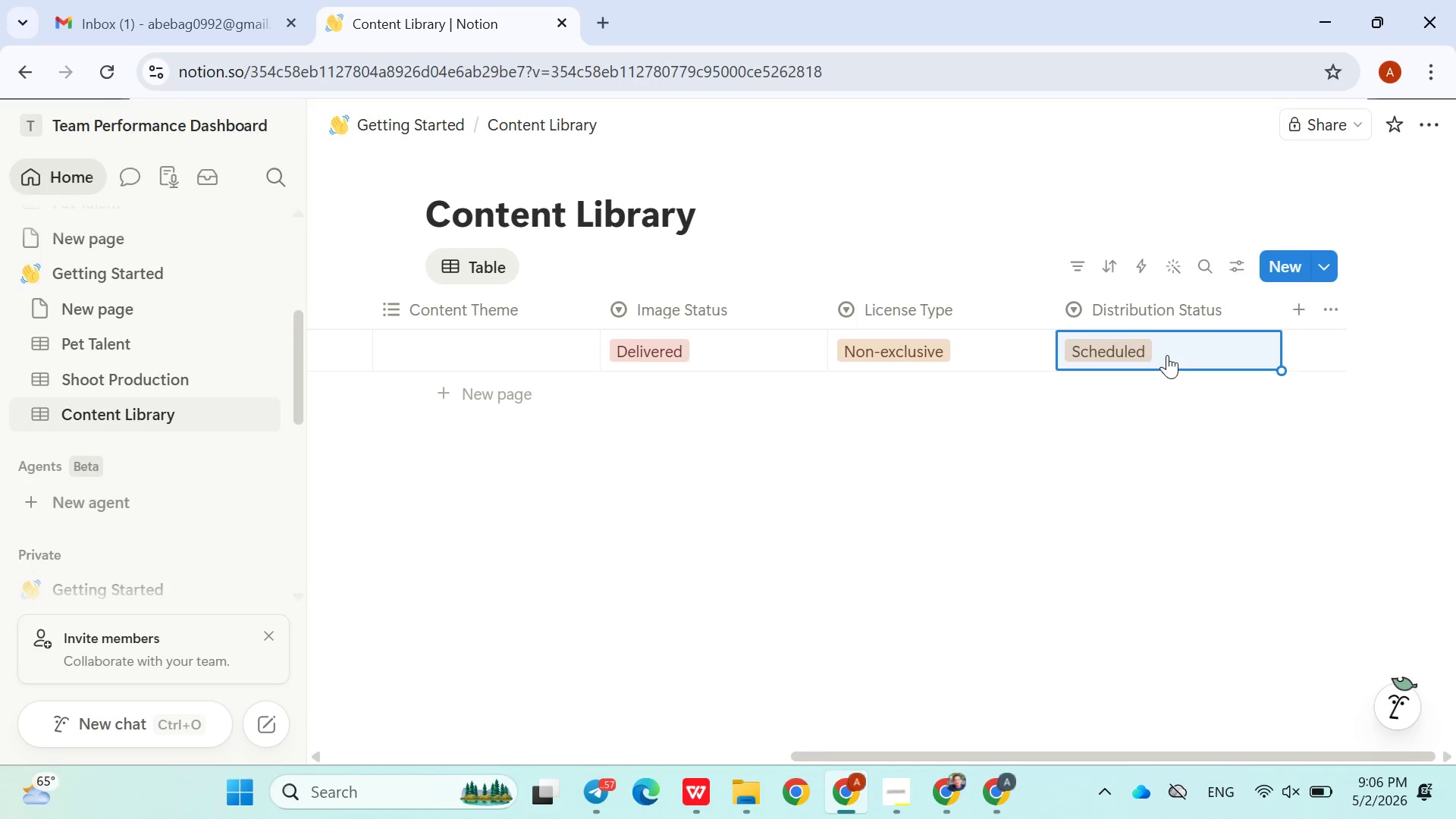 
wait(9.81)
 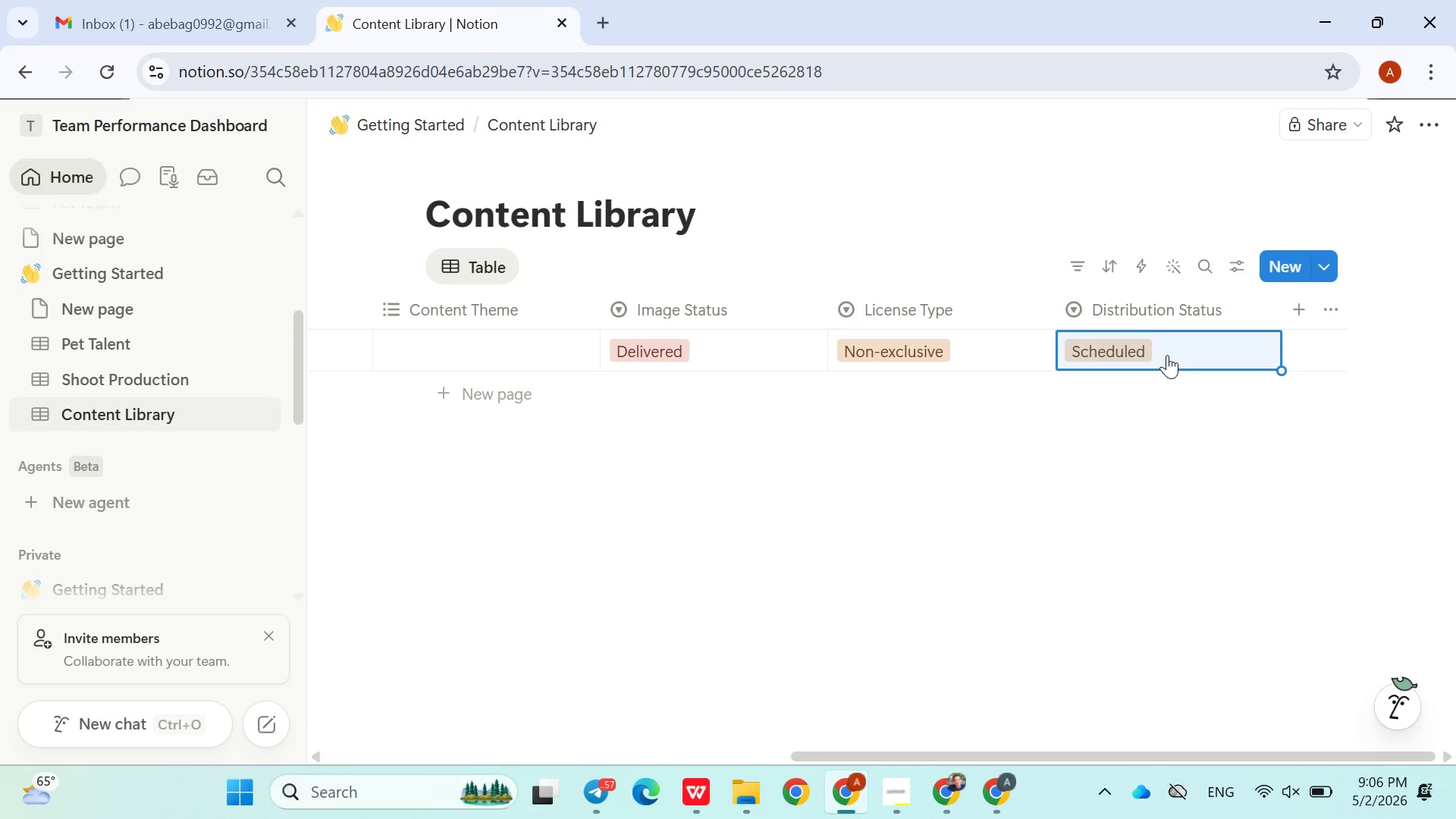 
type(Published)
 